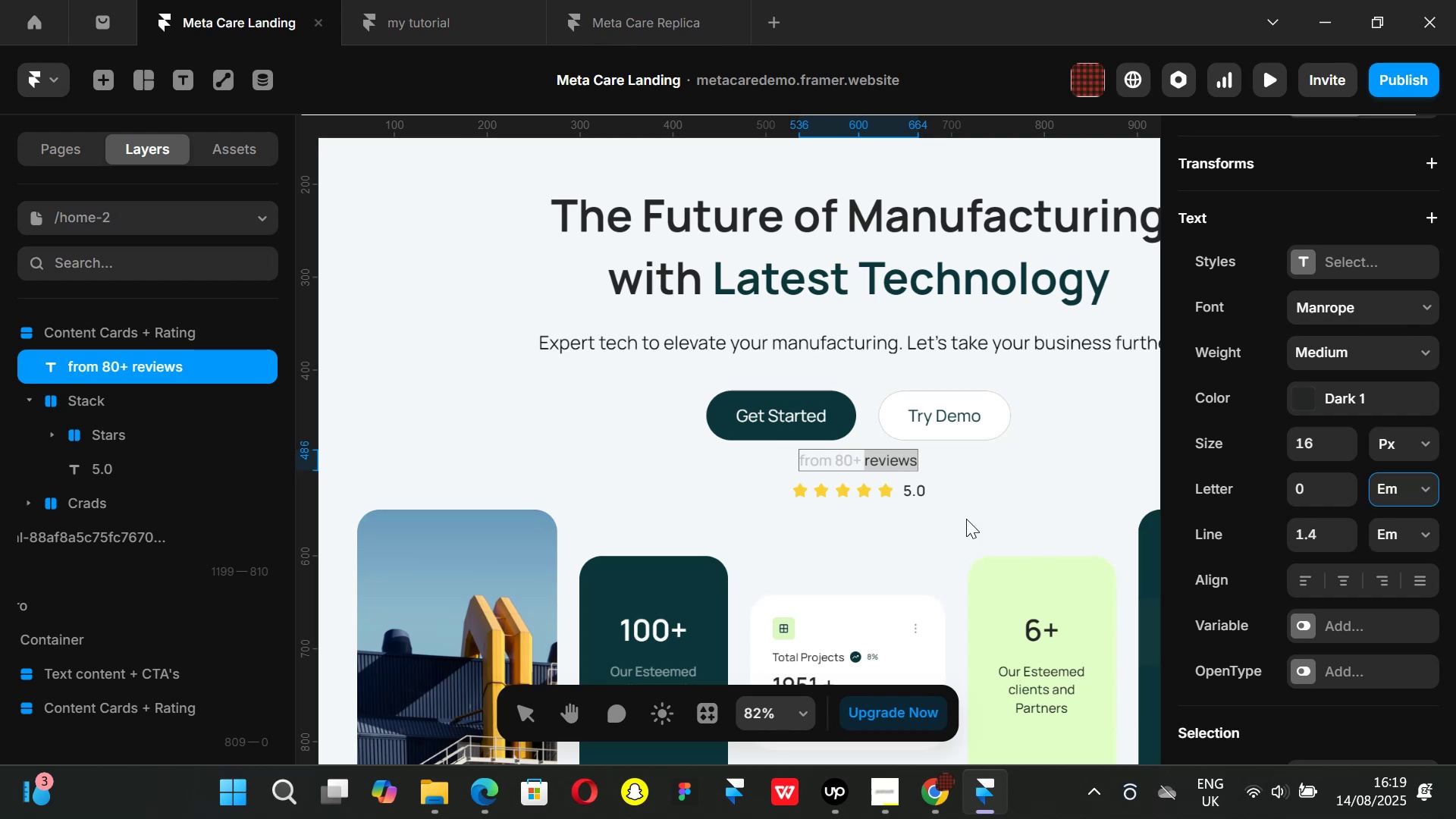 
left_click([1044, 482])
 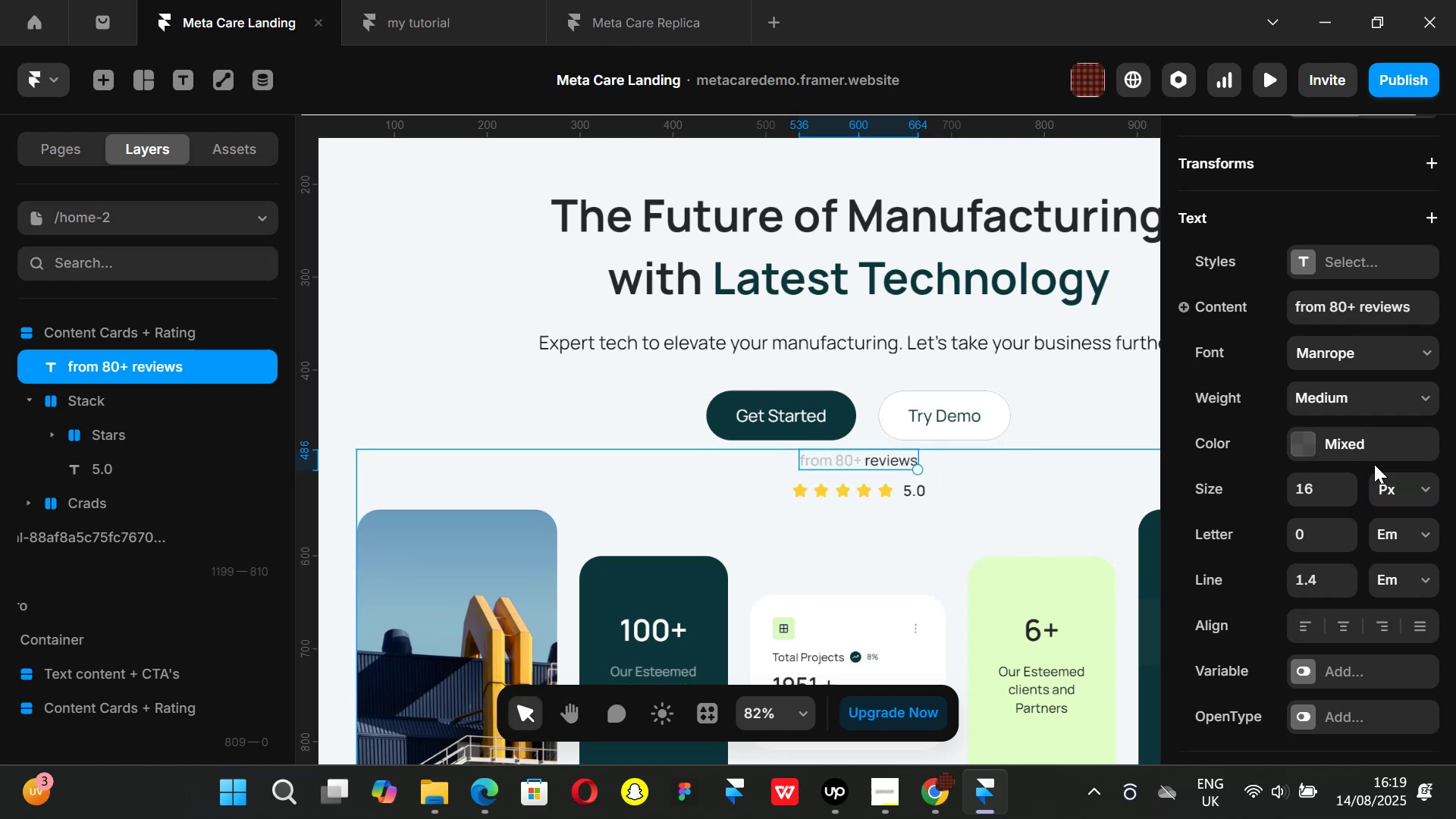 
scroll: coordinate [1375, 466], scroll_direction: down, amount: 2.0
 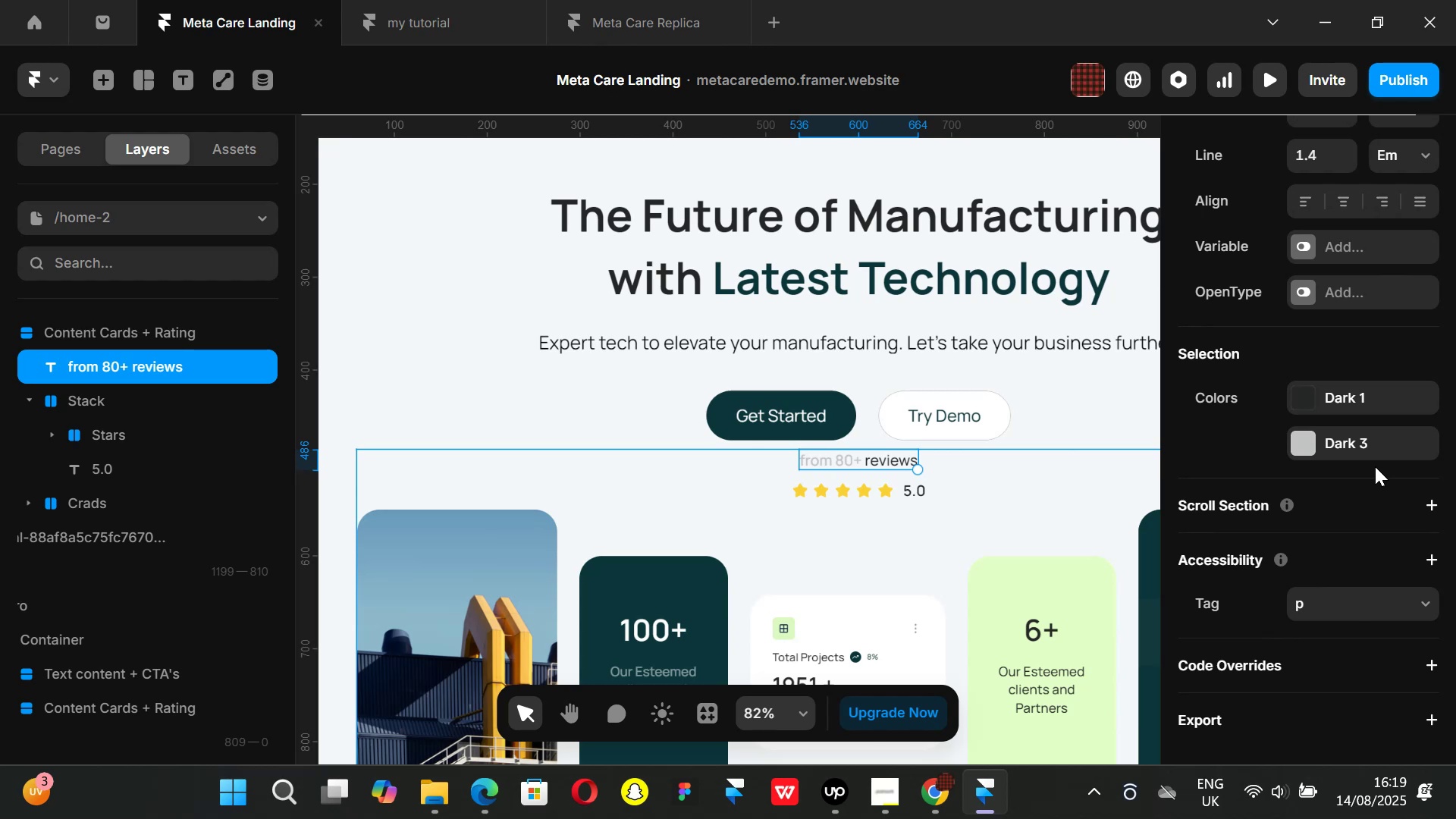 
scroll: coordinate [1375, 466], scroll_direction: up, amount: 1.0
 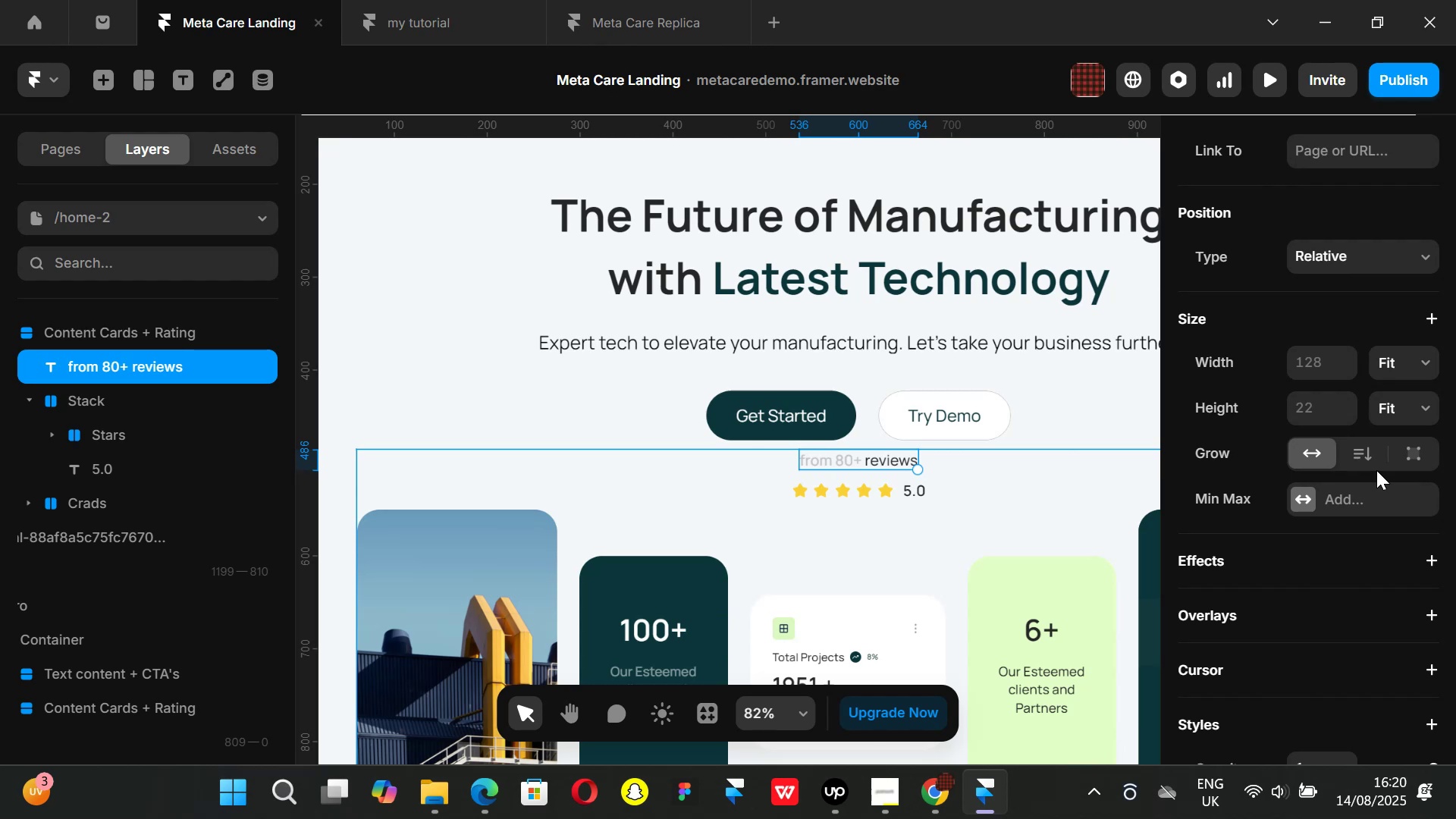 
wait(22.58)
 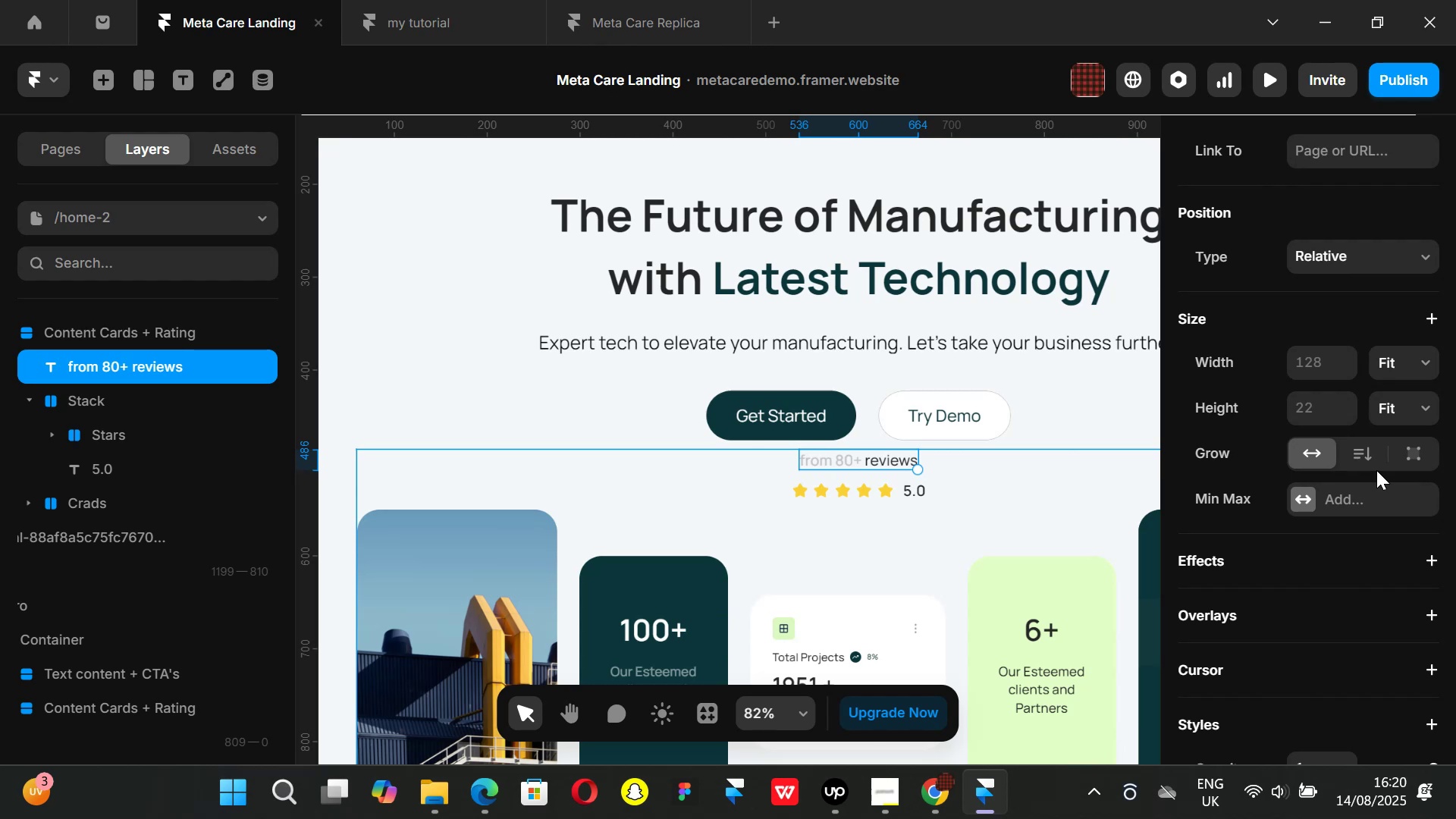 
scroll: coordinate [1307, 516], scroll_direction: down, amount: 2.0
 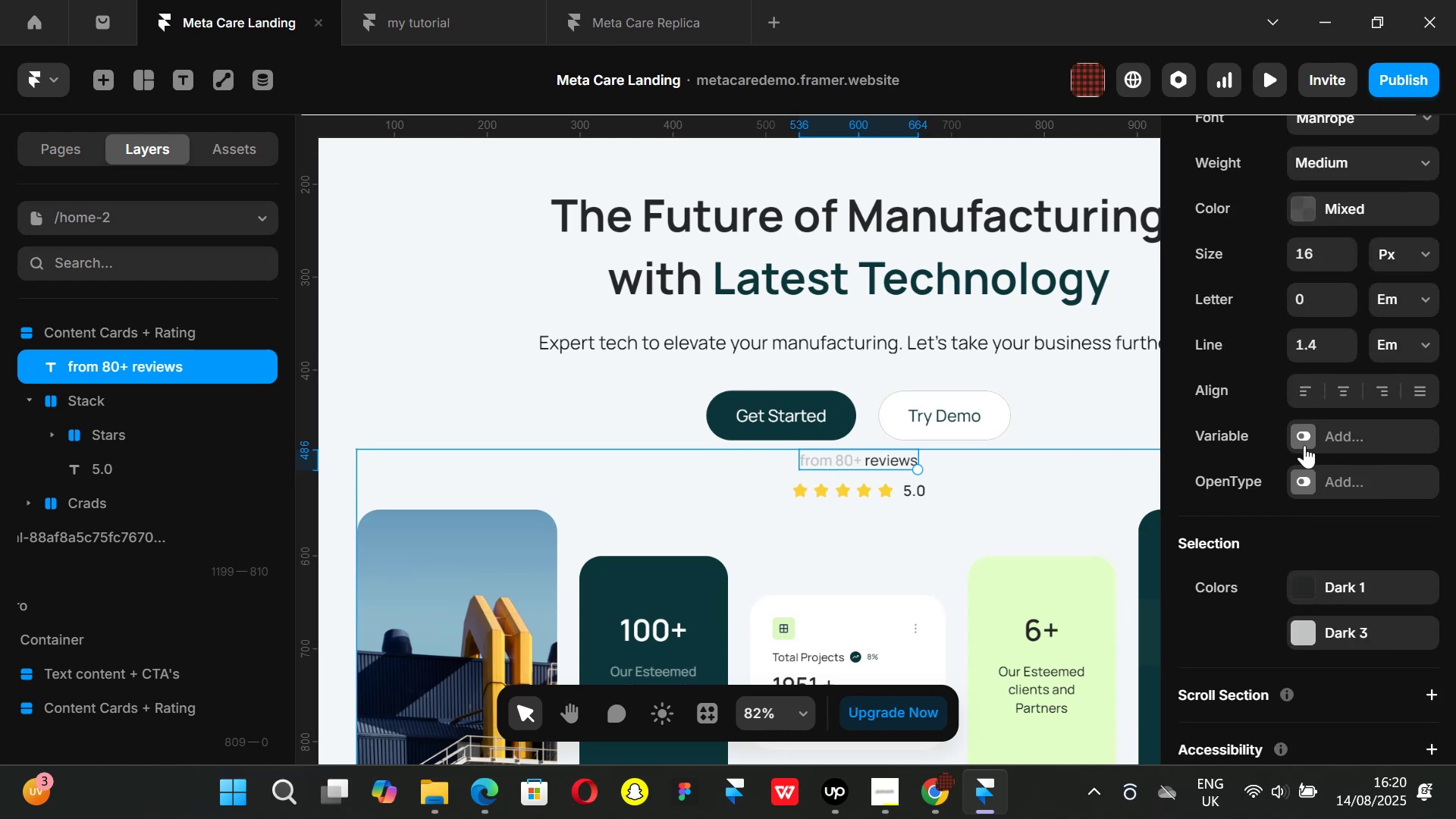 
left_click([1299, 439])
 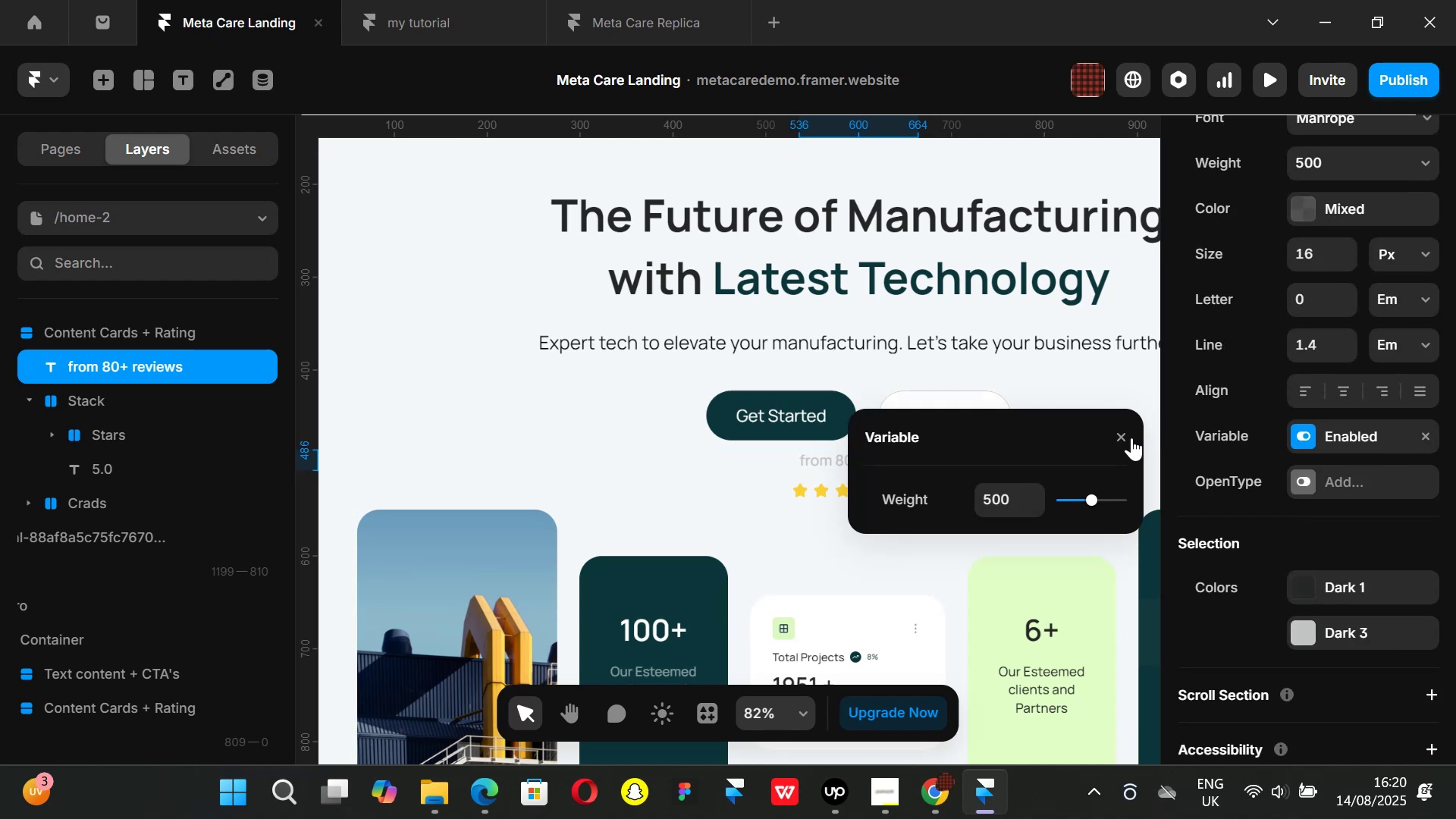 
left_click([1131, 438])
 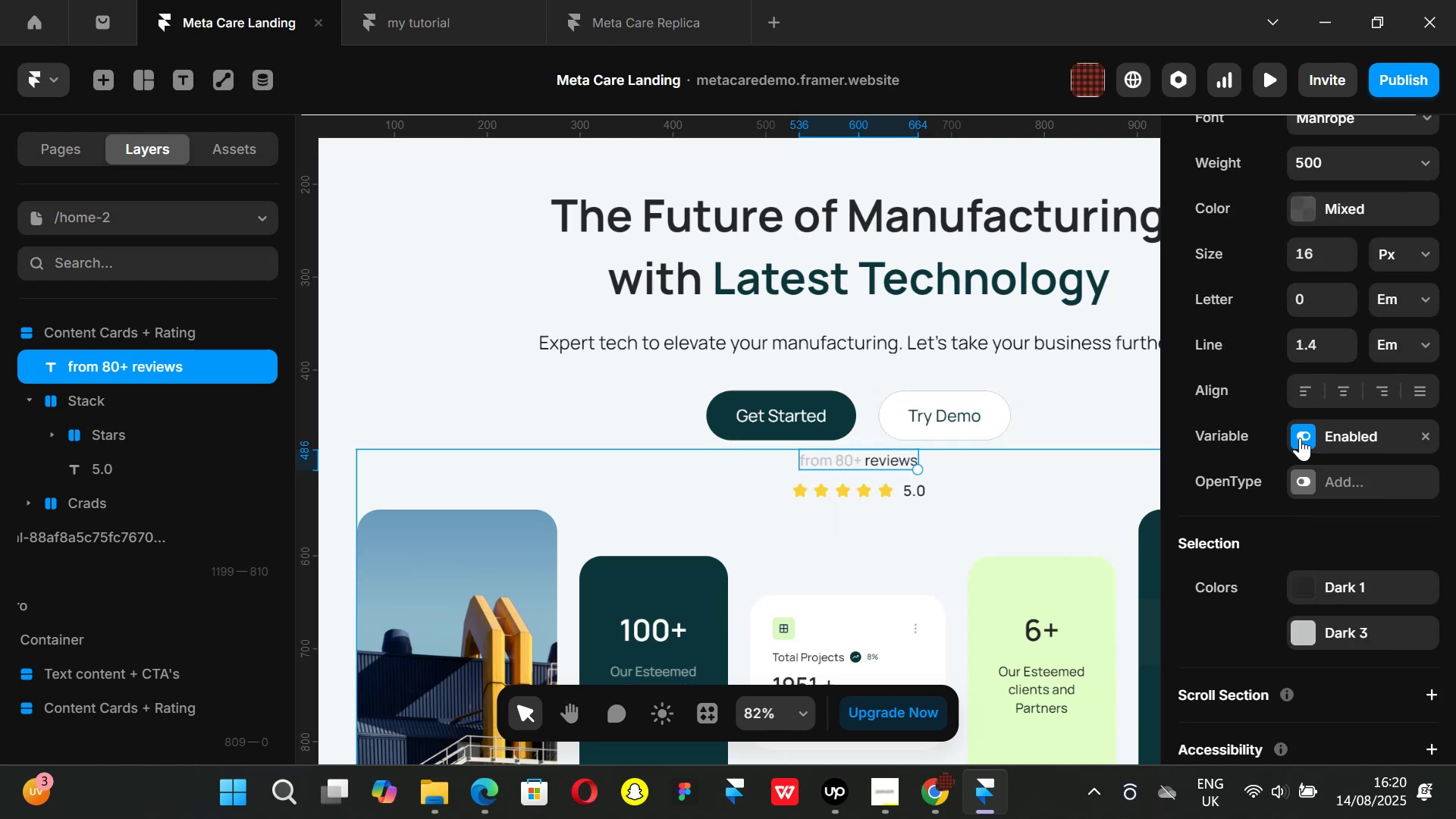 
left_click([1305, 433])
 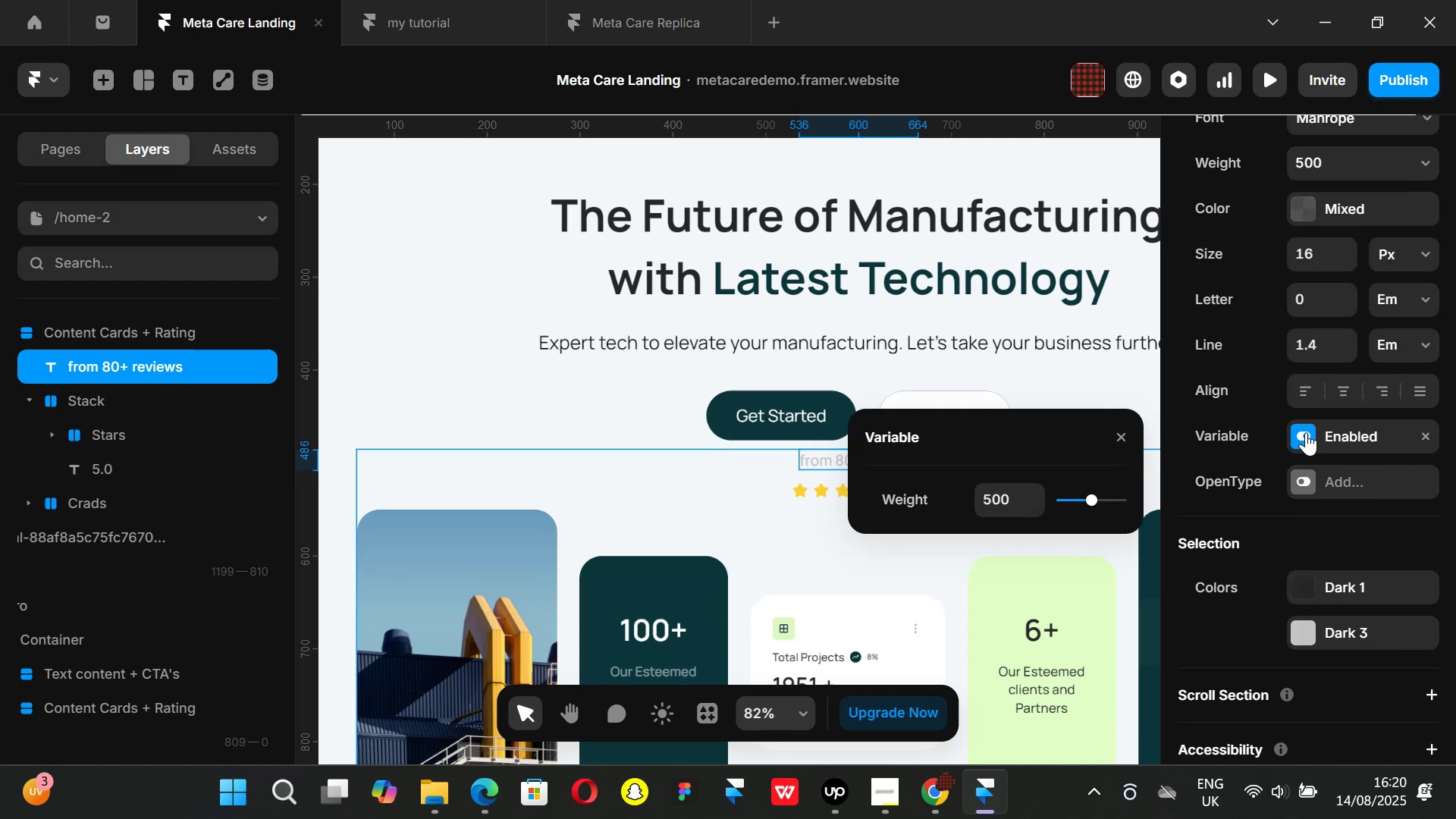 
left_click([1306, 432])
 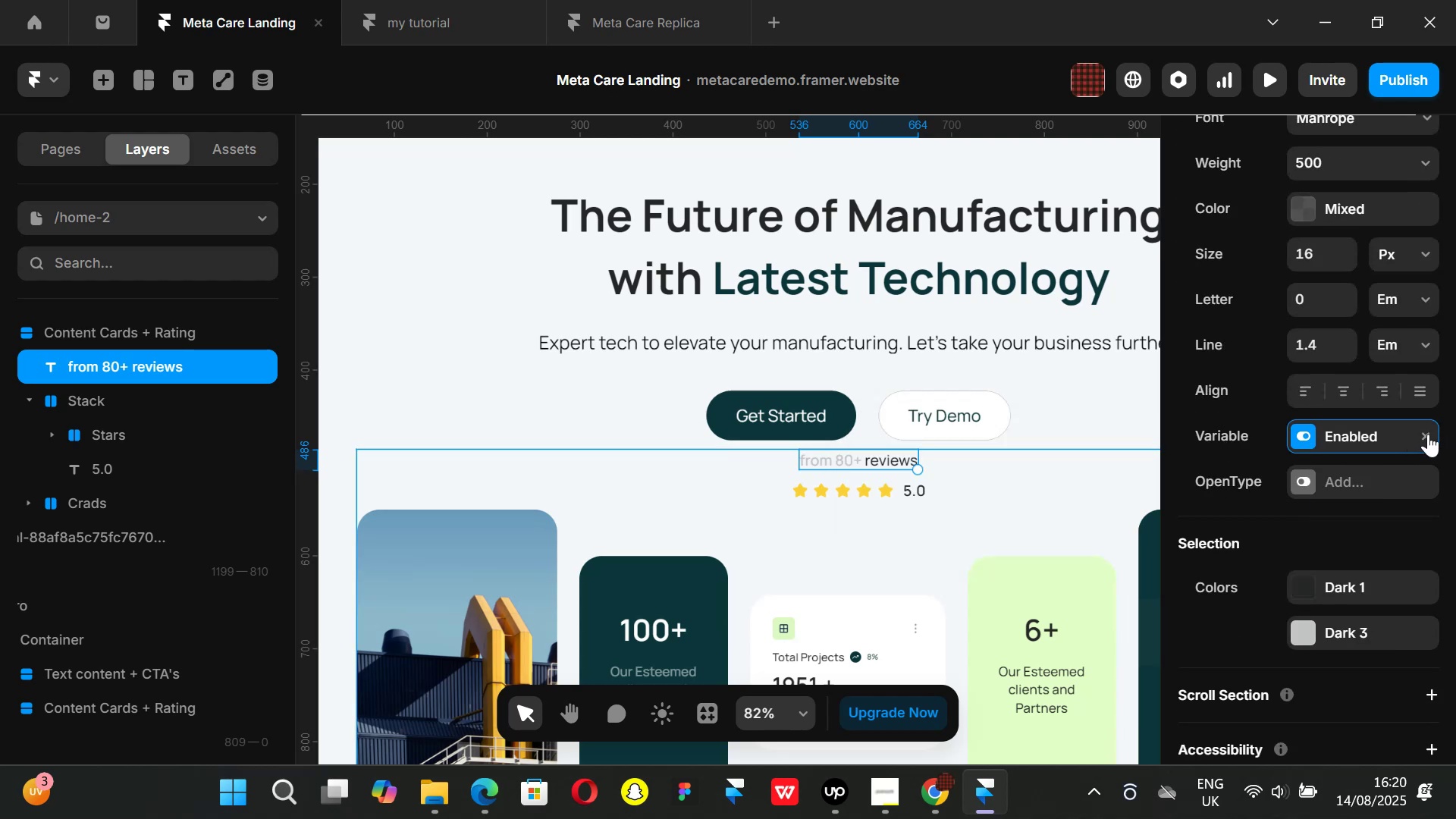 
left_click([1428, 434])
 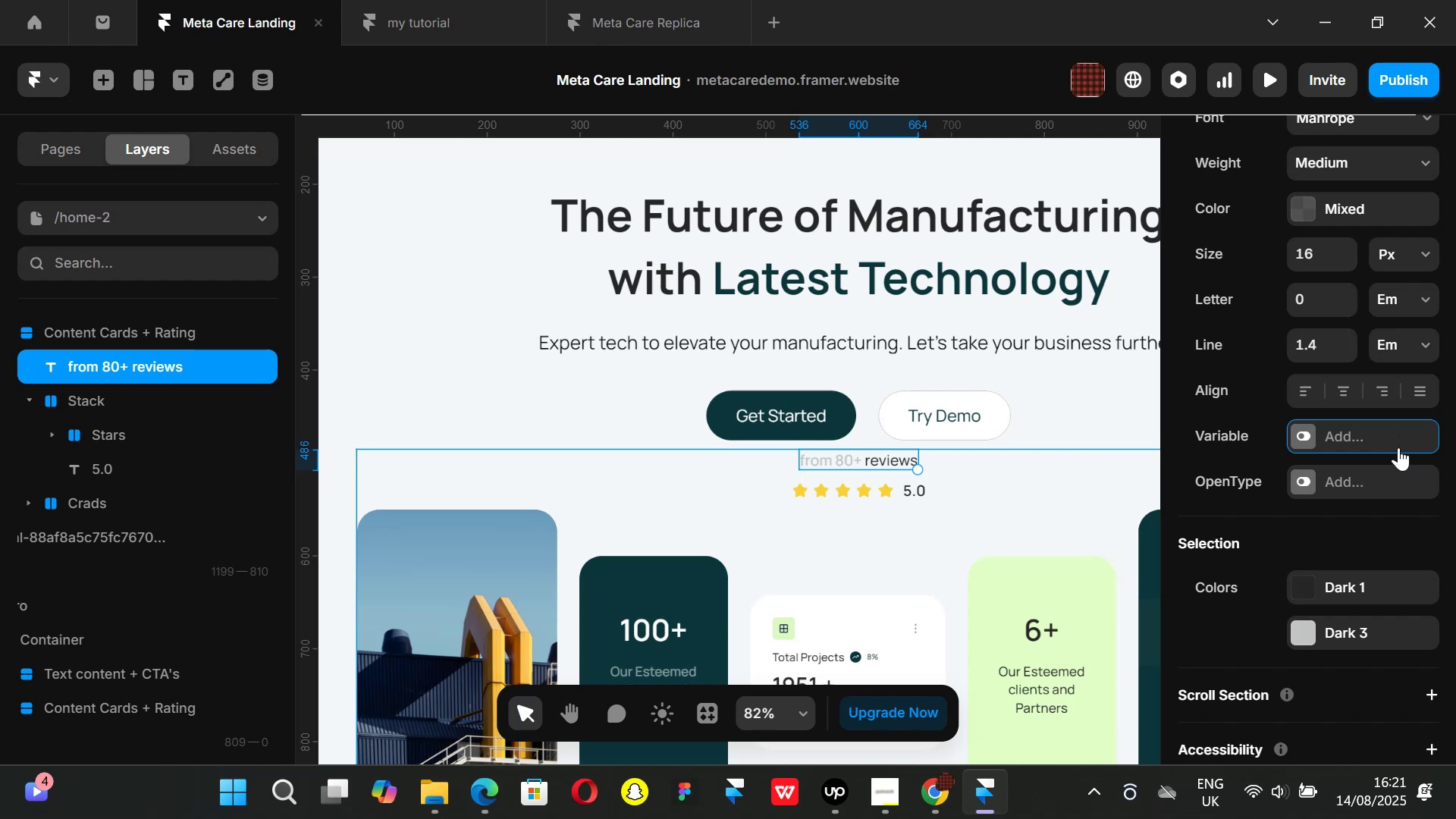 
wait(35.52)
 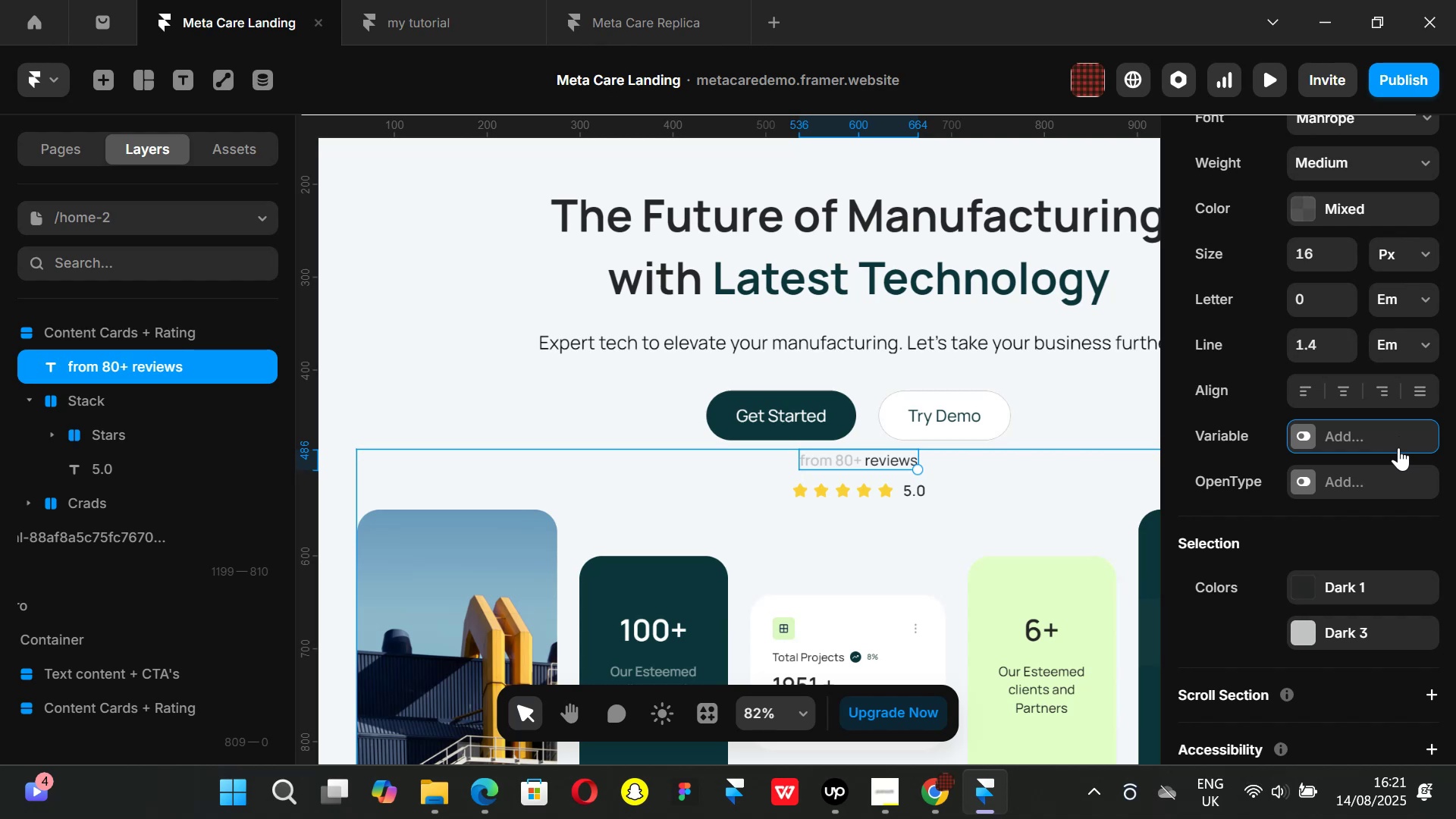 
scroll: coordinate [1379, 431], scroll_direction: up, amount: 2.0
 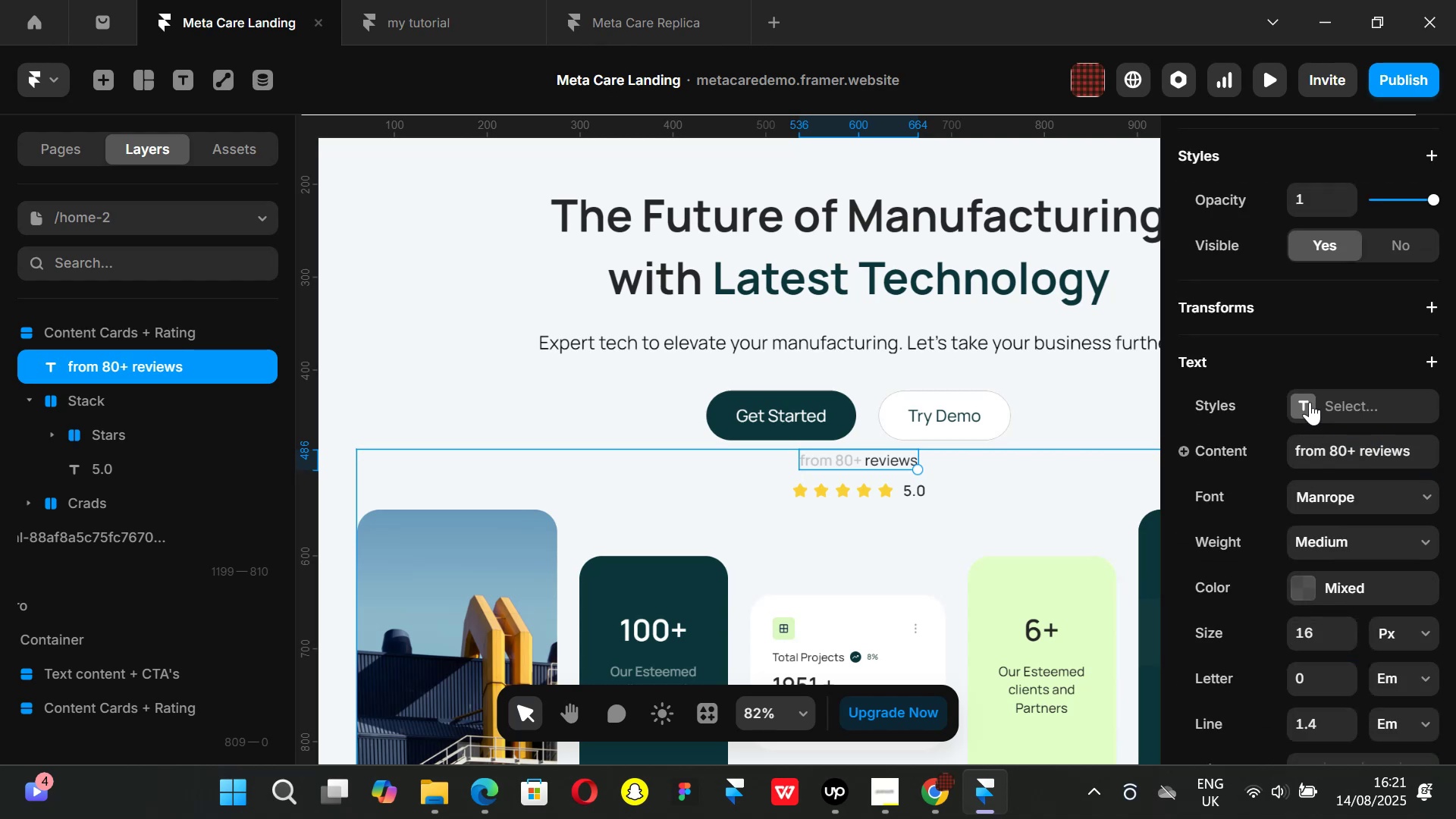 
left_click([1310, 402])
 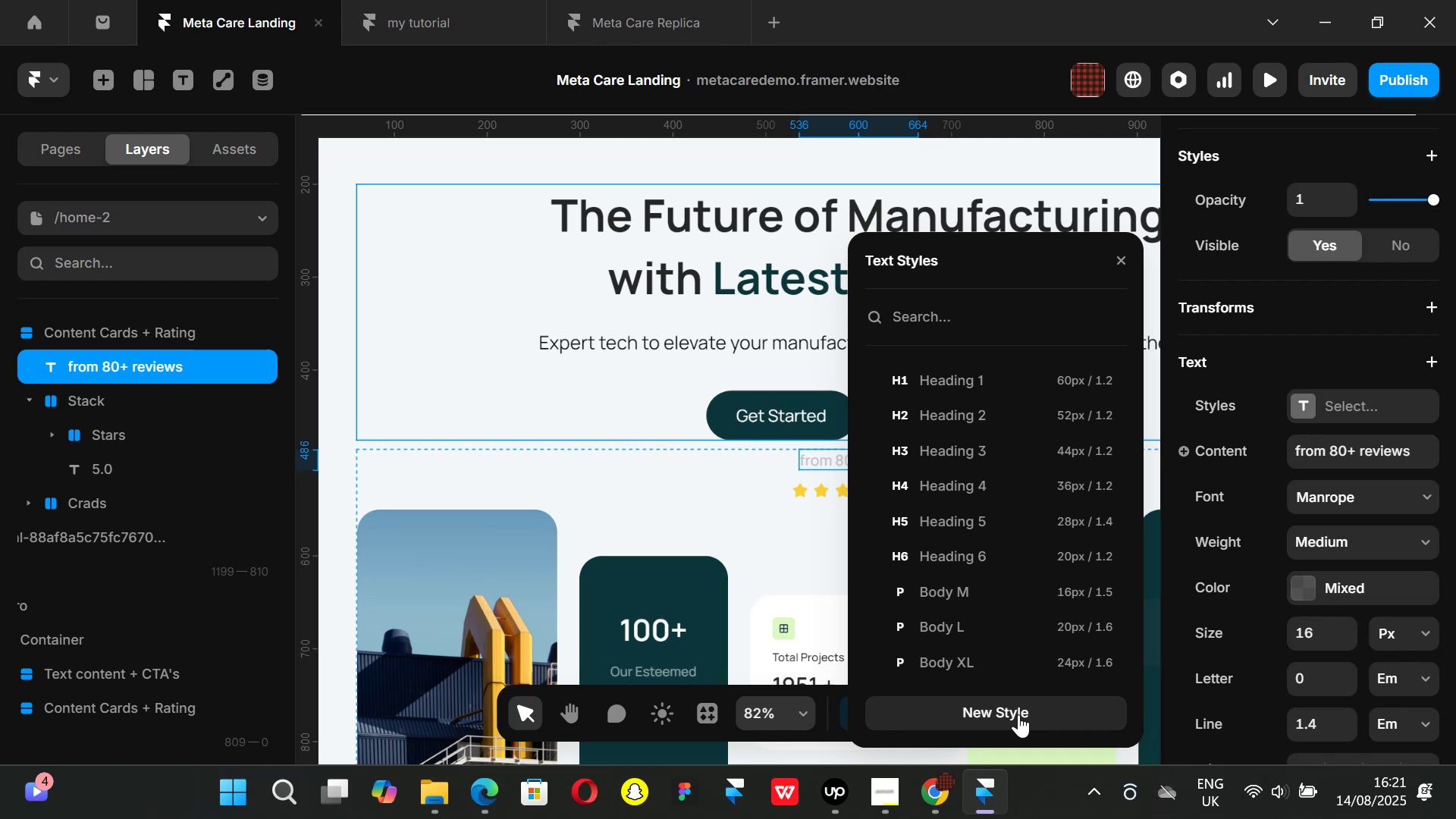 
wait(20.16)
 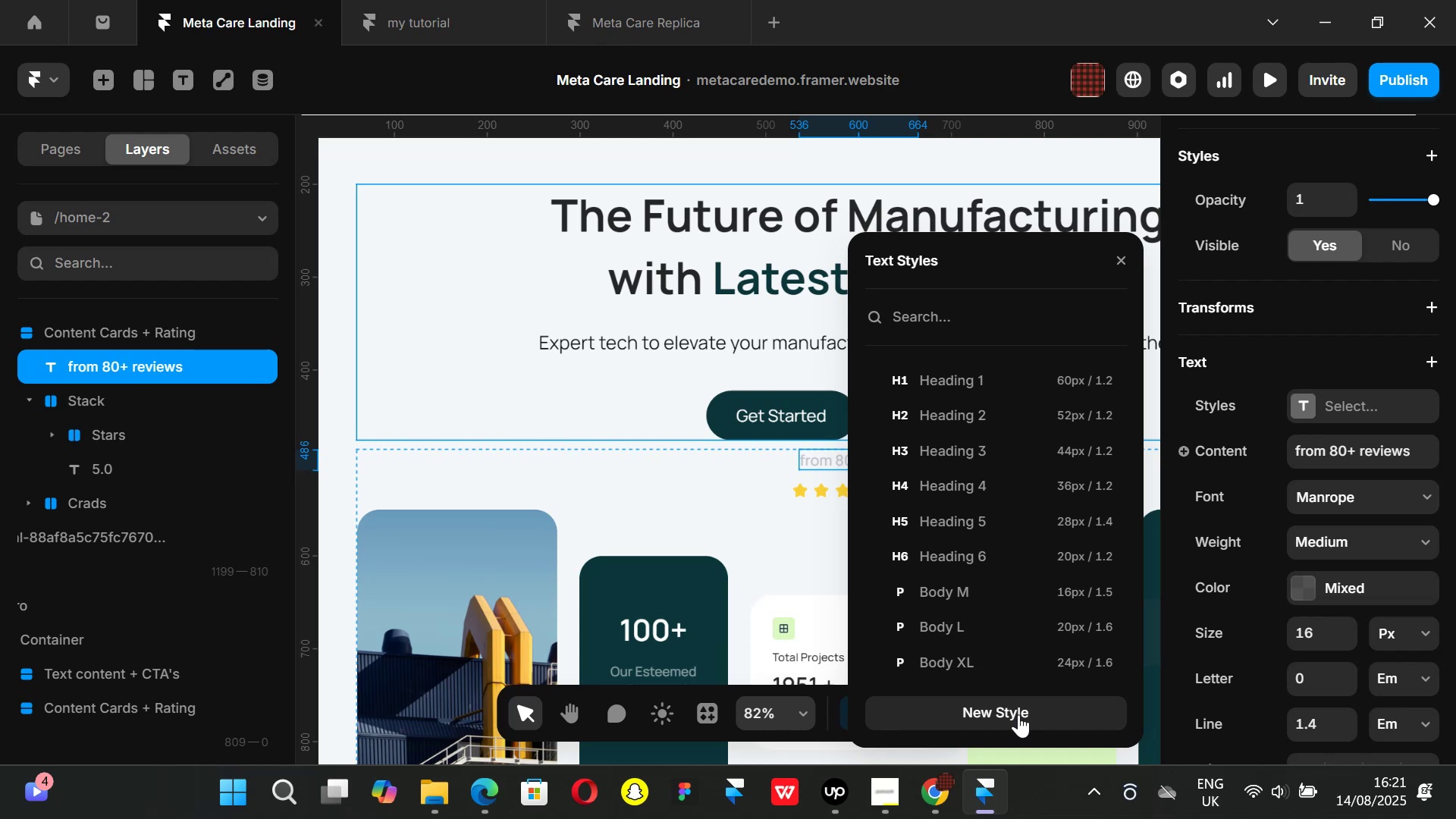 
left_click([1018, 714])
 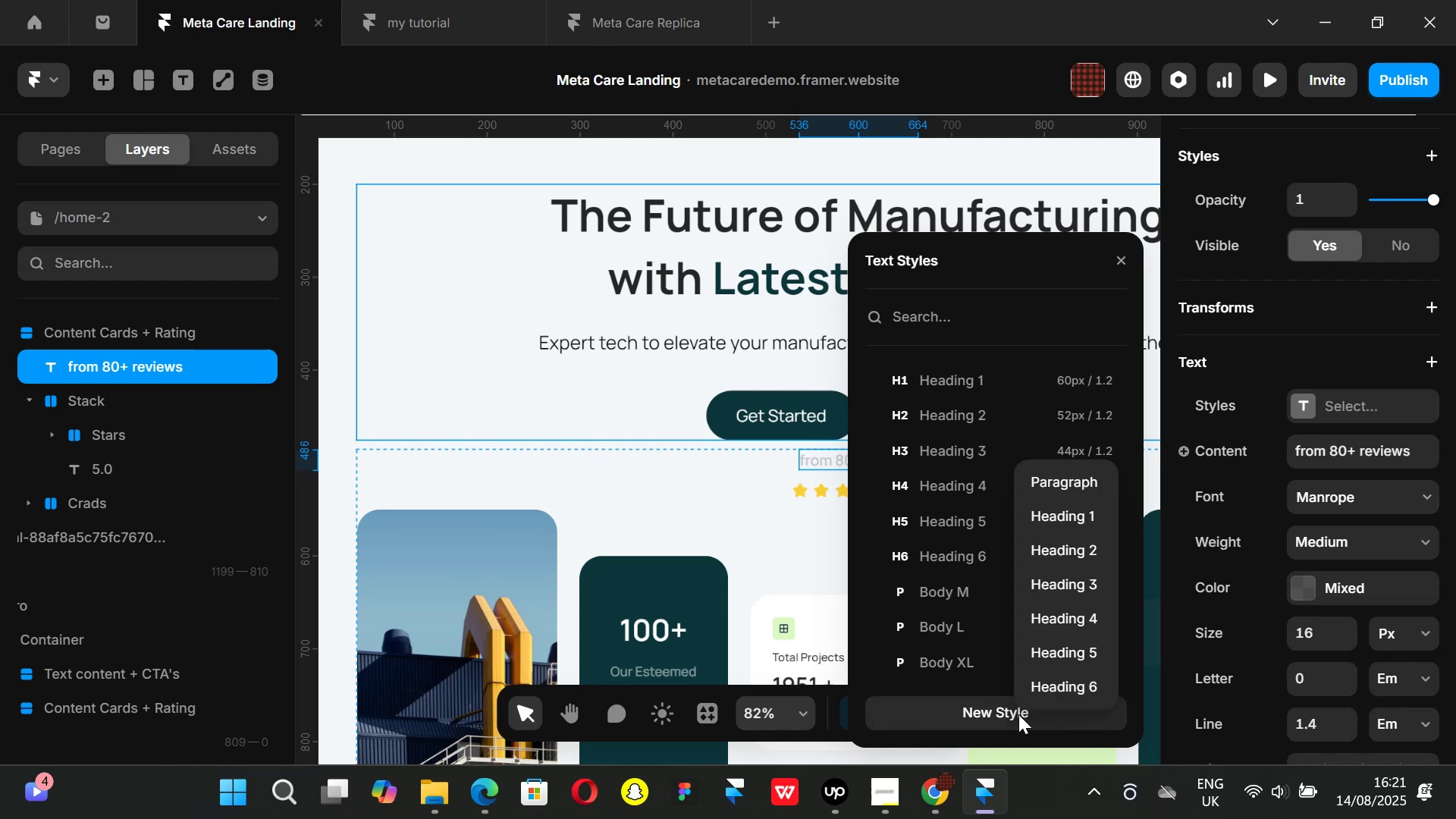 
left_click([1018, 714])
 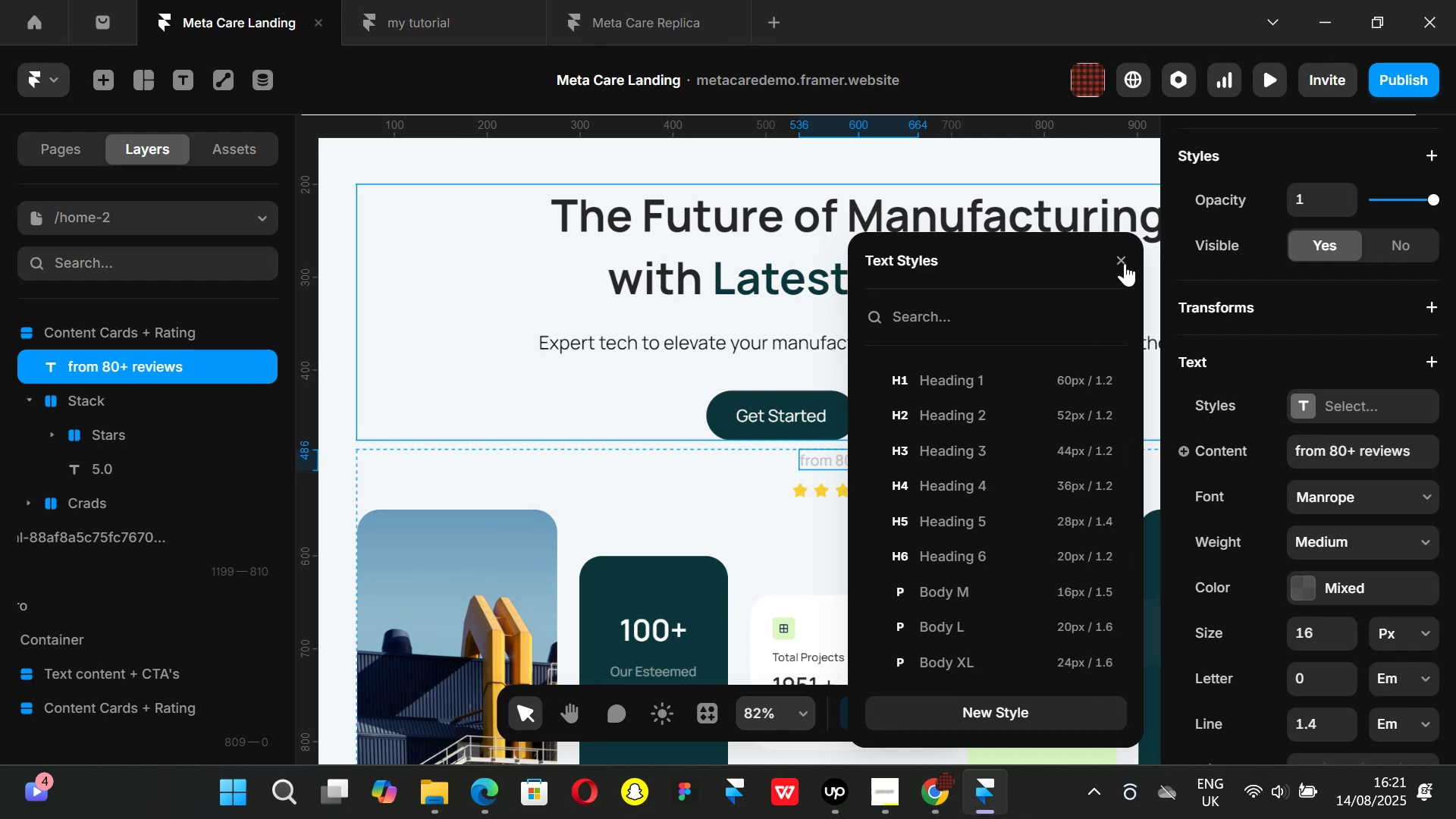 
left_click([1122, 258])
 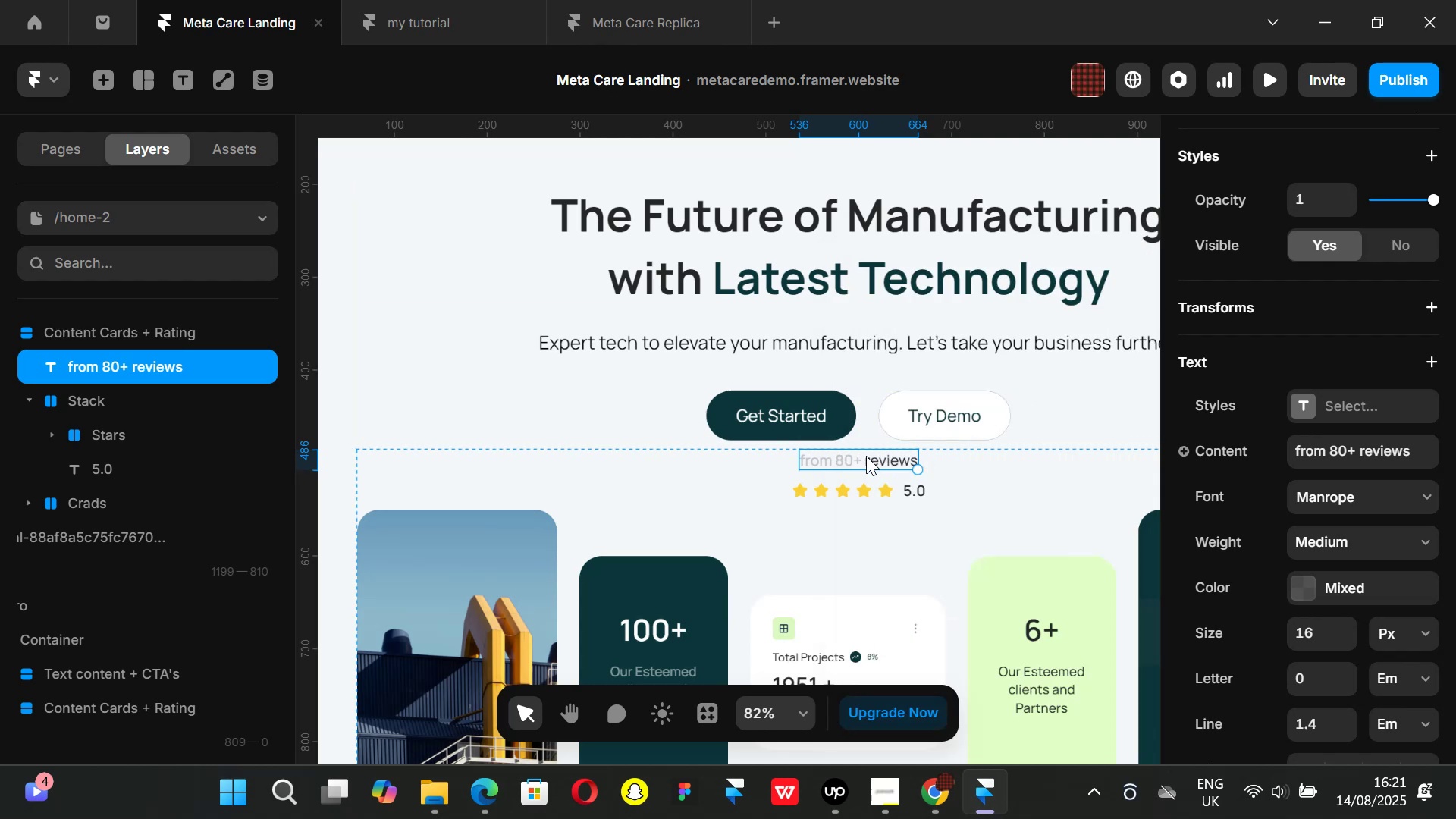 
double_click([865, 457])
 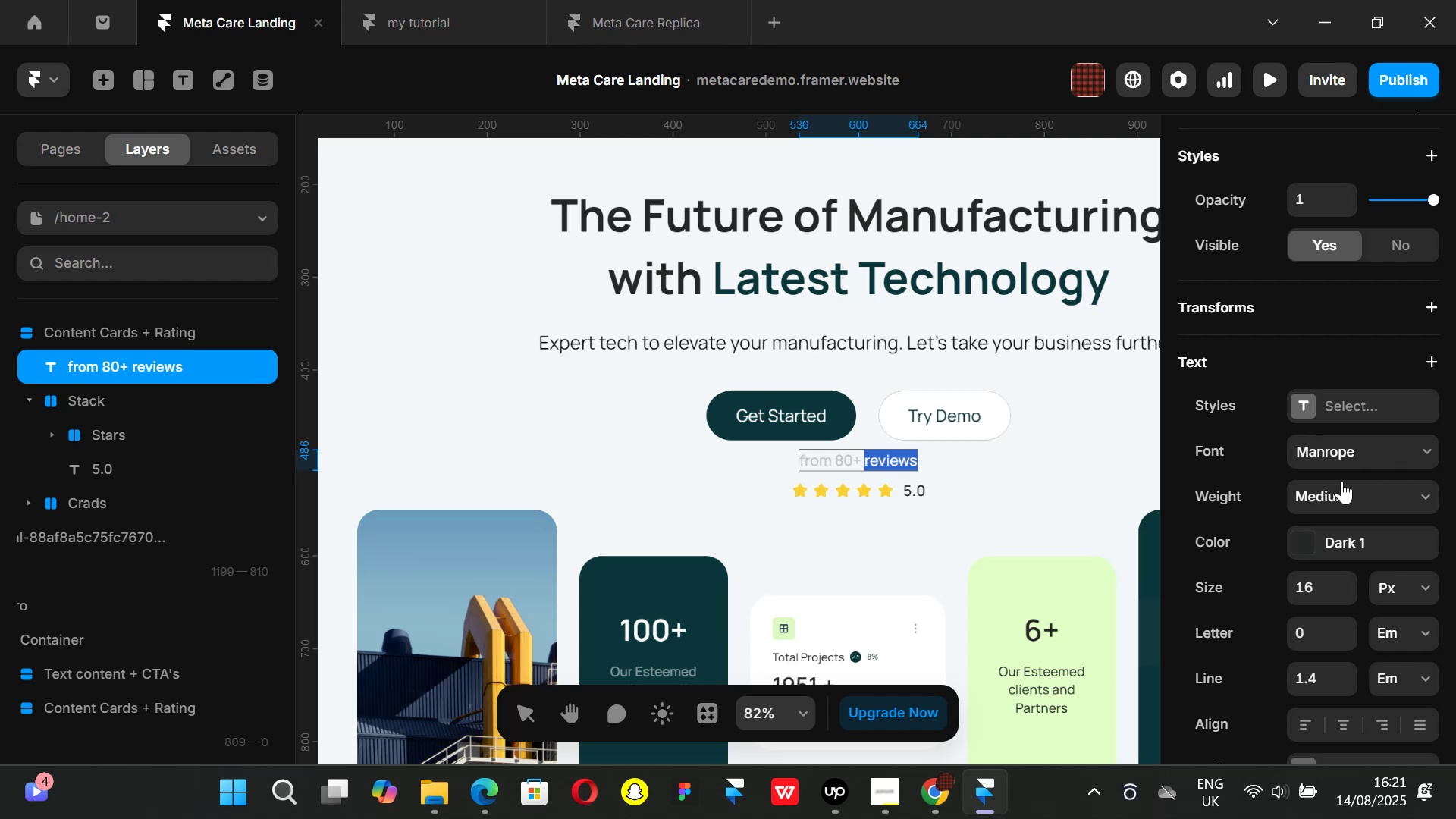 
wait(14.58)
 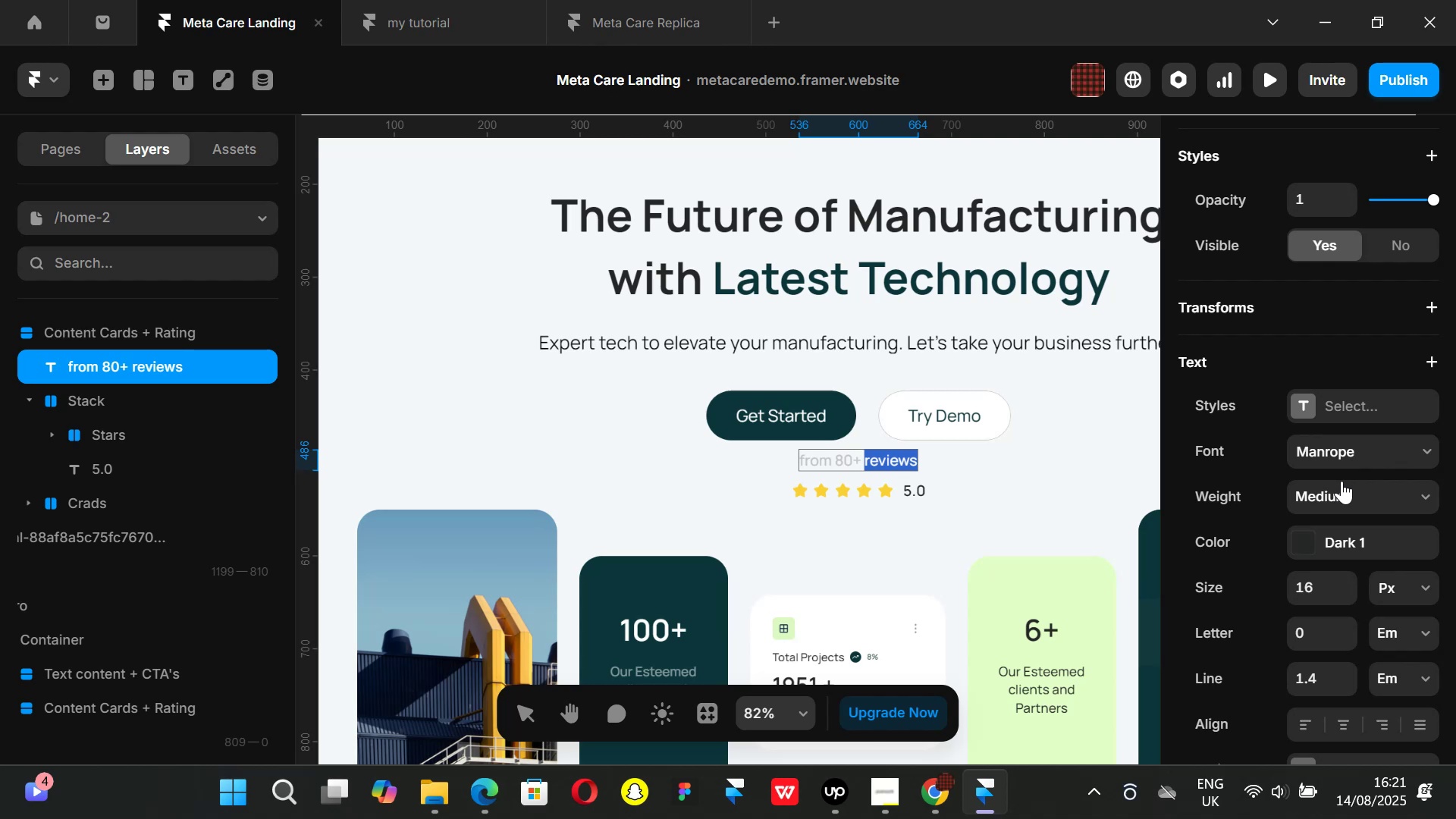 
left_click([1304, 401])
 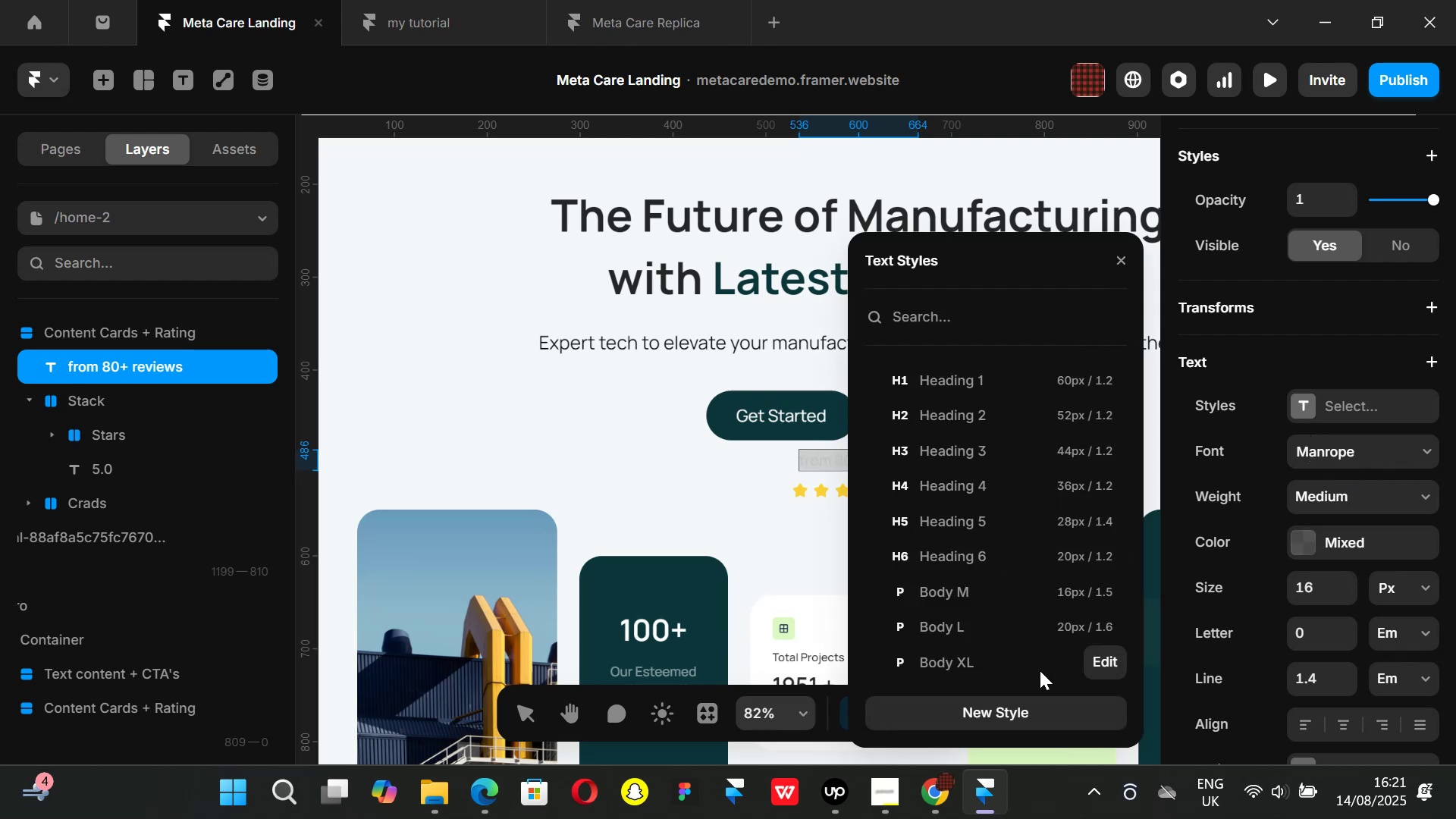 
left_click([1010, 708])
 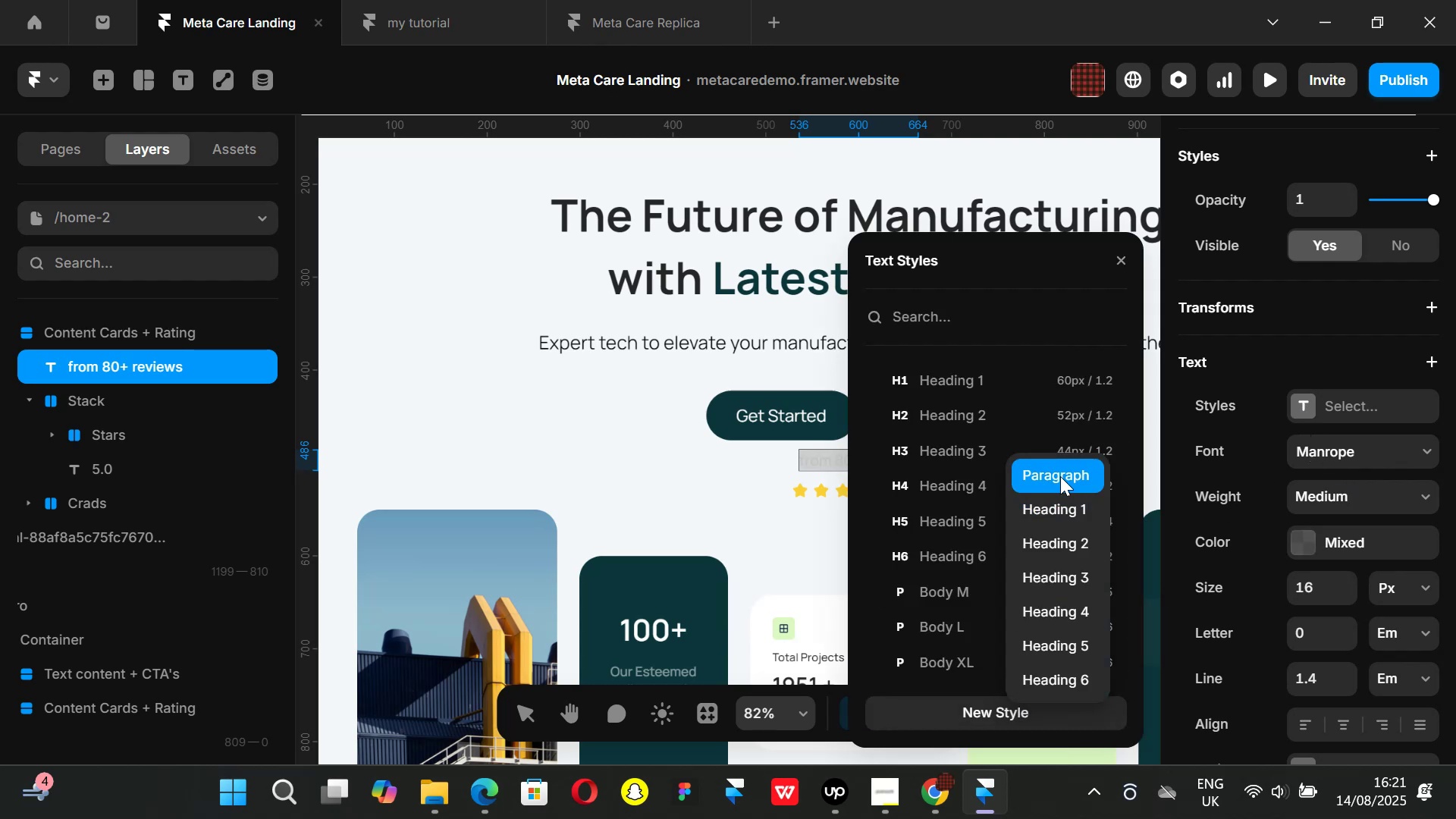 
left_click([1060, 476])
 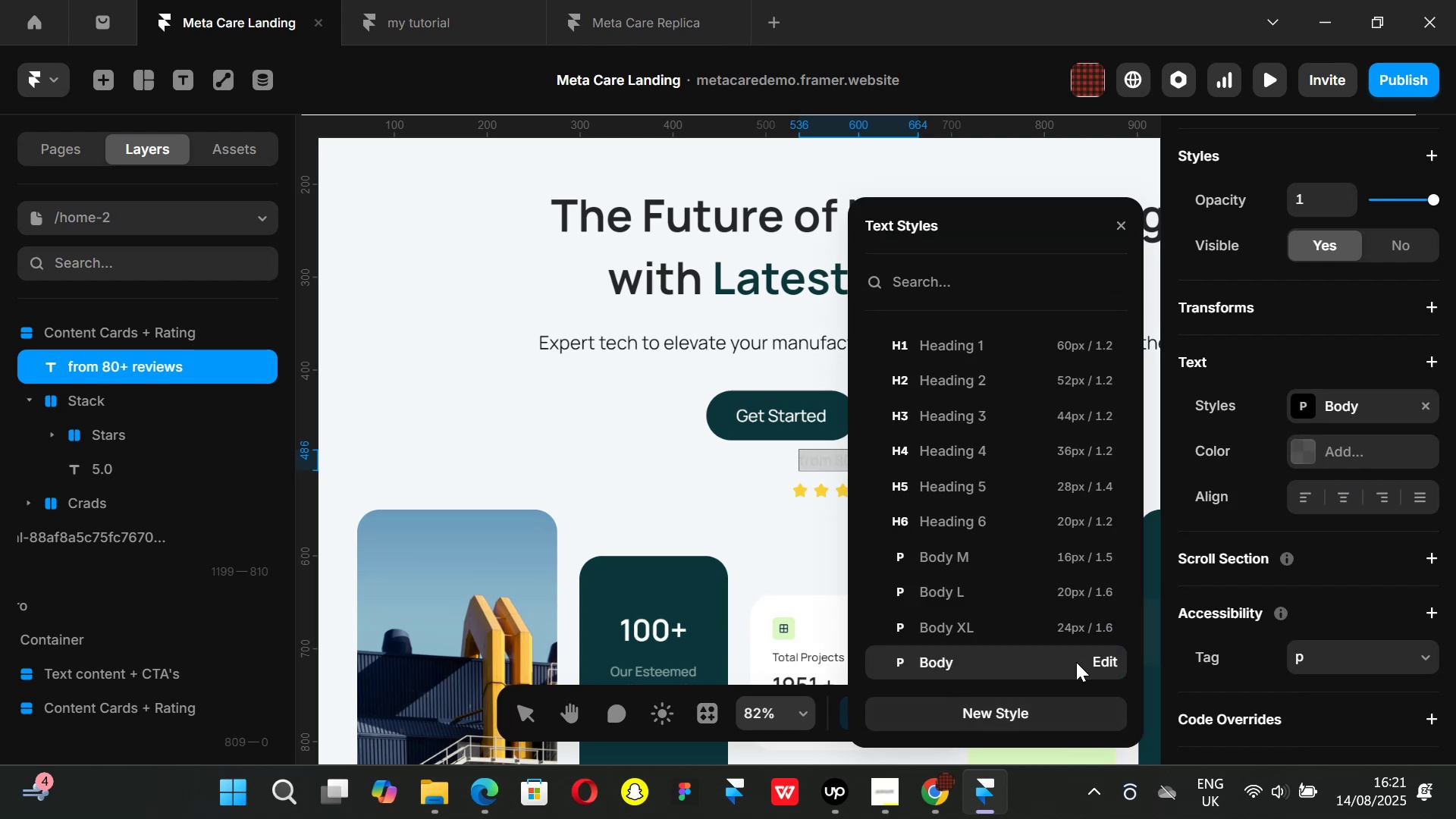 
left_click([1104, 660])
 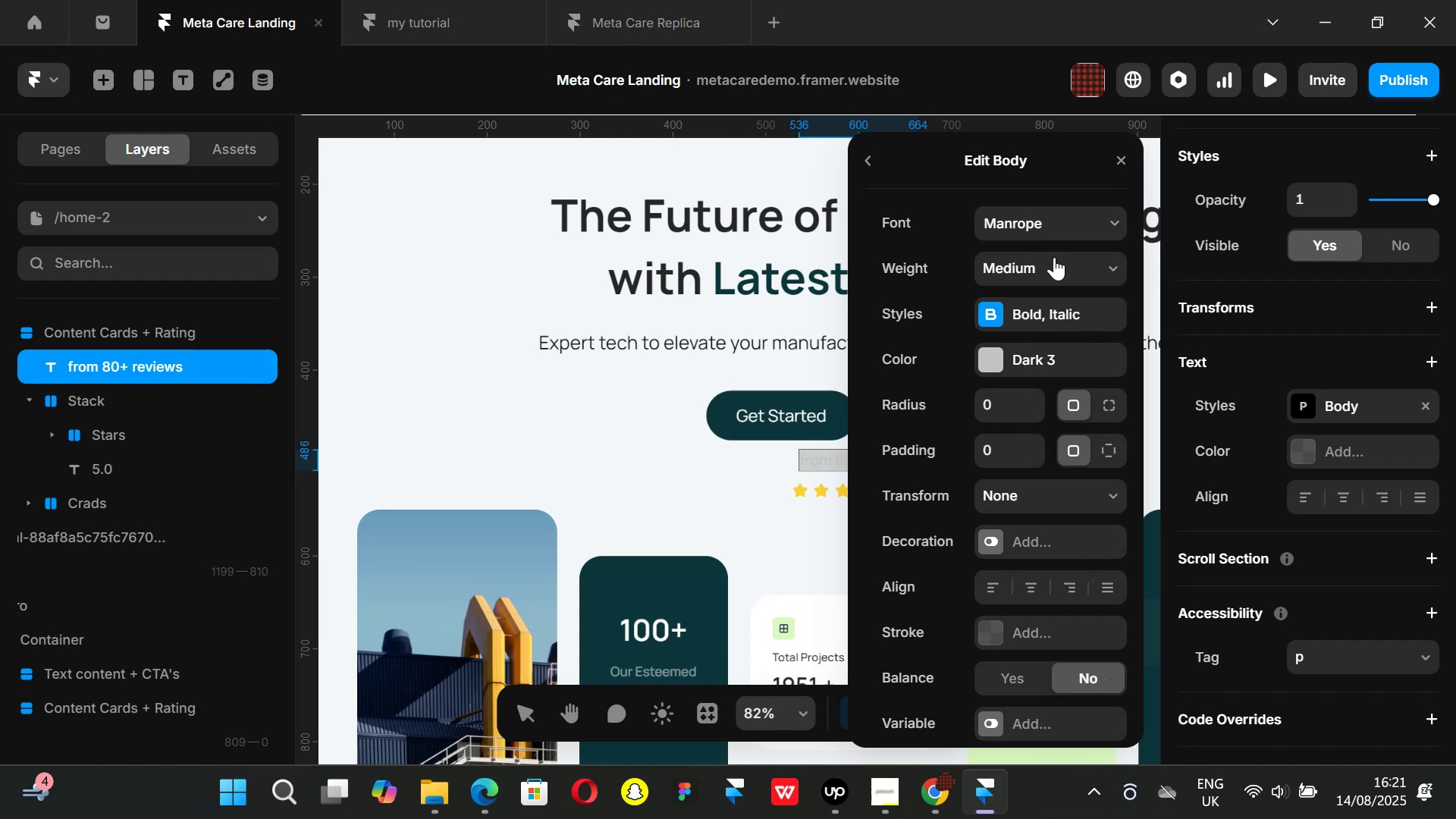 
scroll: coordinate [1036, 398], scroll_direction: down, amount: 3.0
 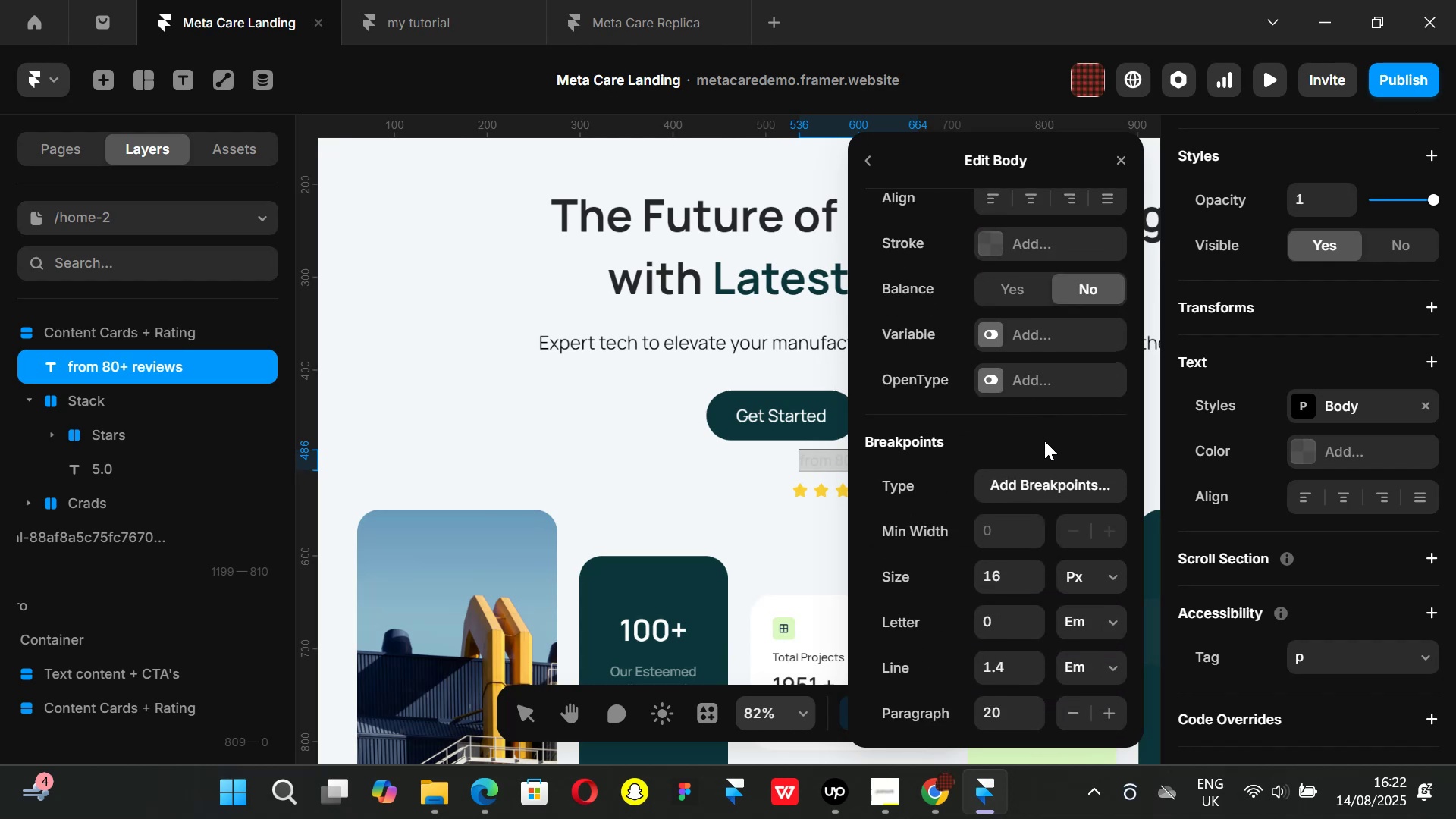 
scroll: coordinate [1044, 441], scroll_direction: up, amount: 2.0
 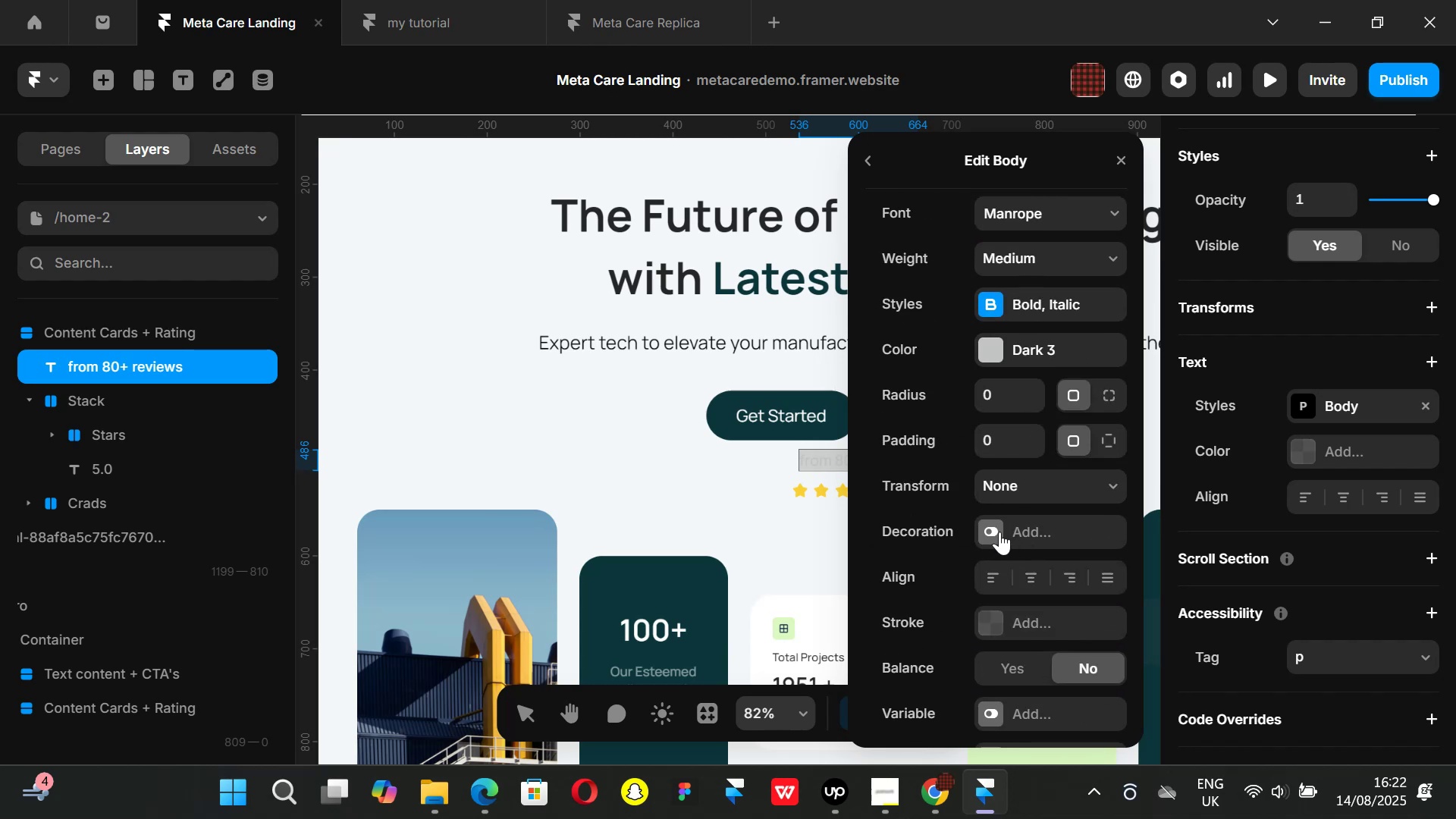 
left_click([990, 529])
 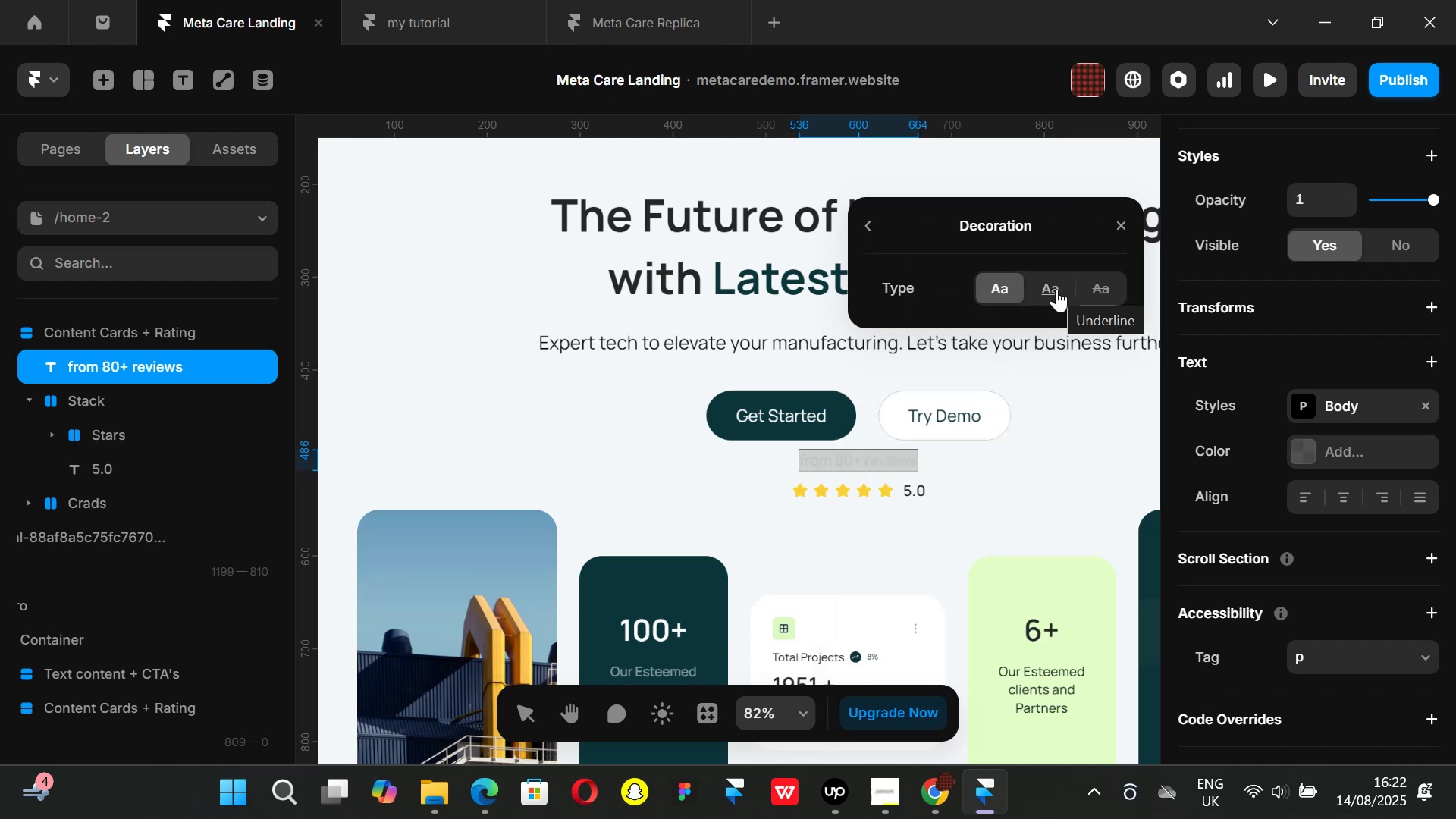 
left_click([1056, 289])
 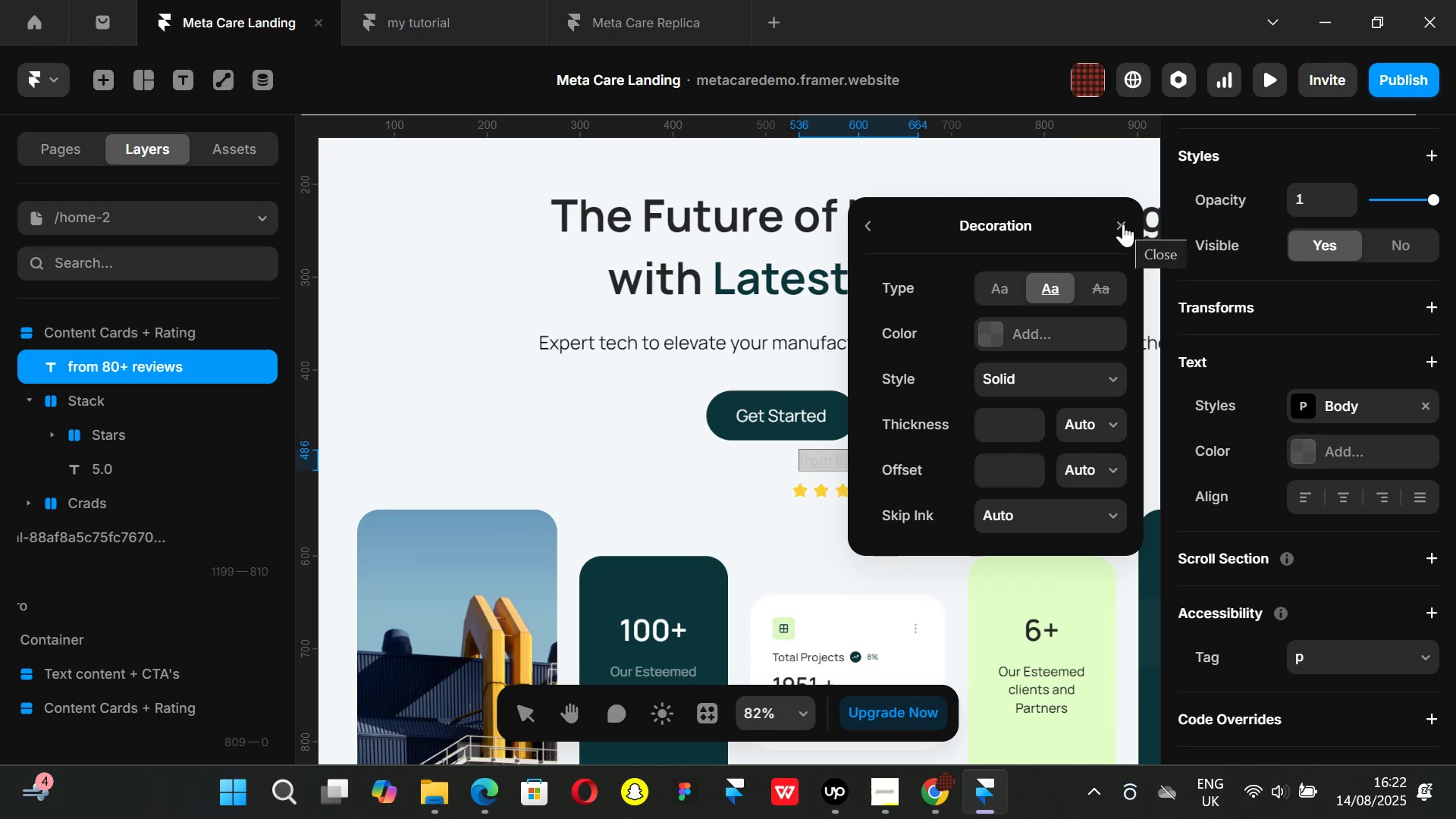 
wait(15.97)
 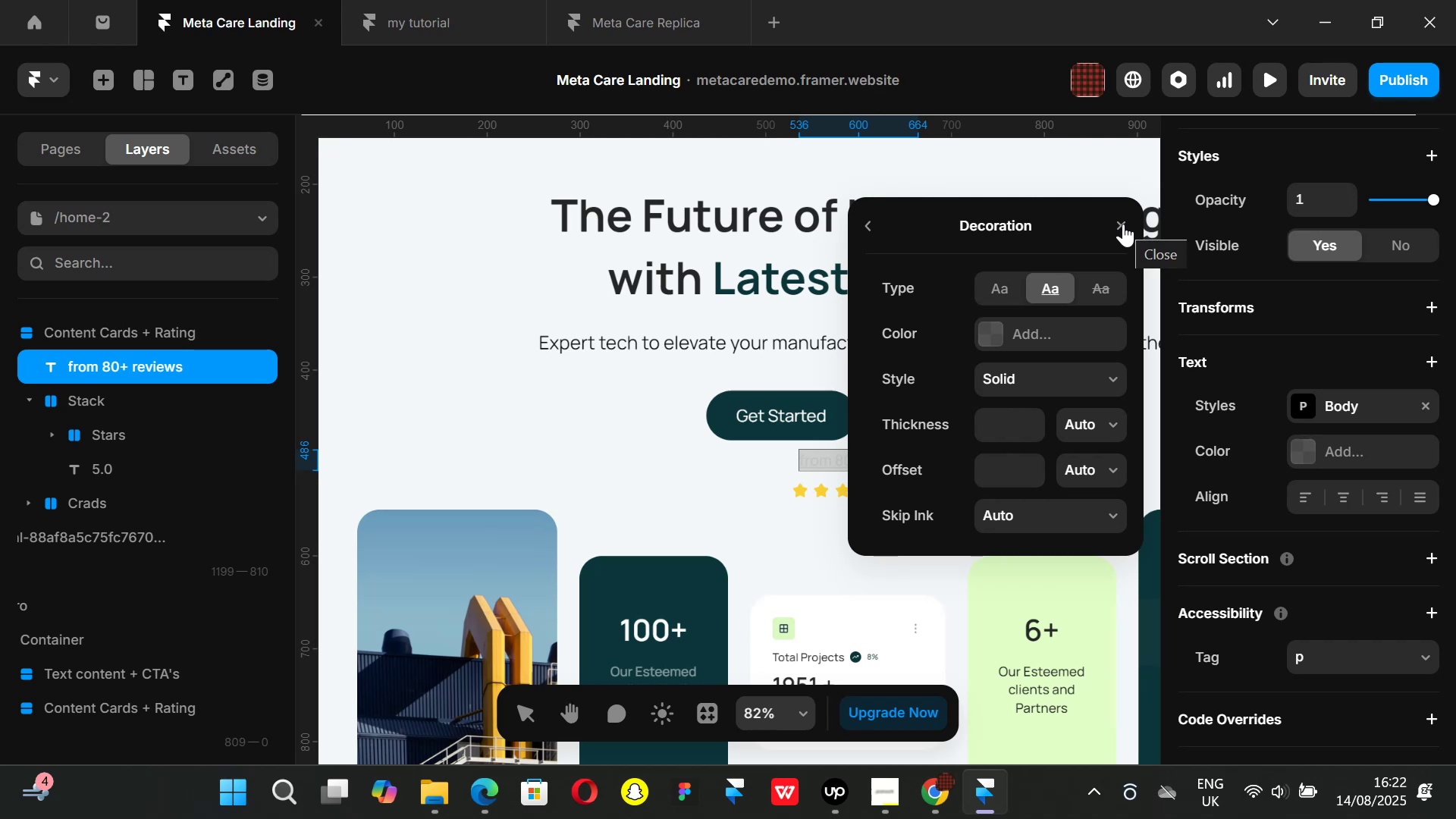 
left_click([1123, 225])
 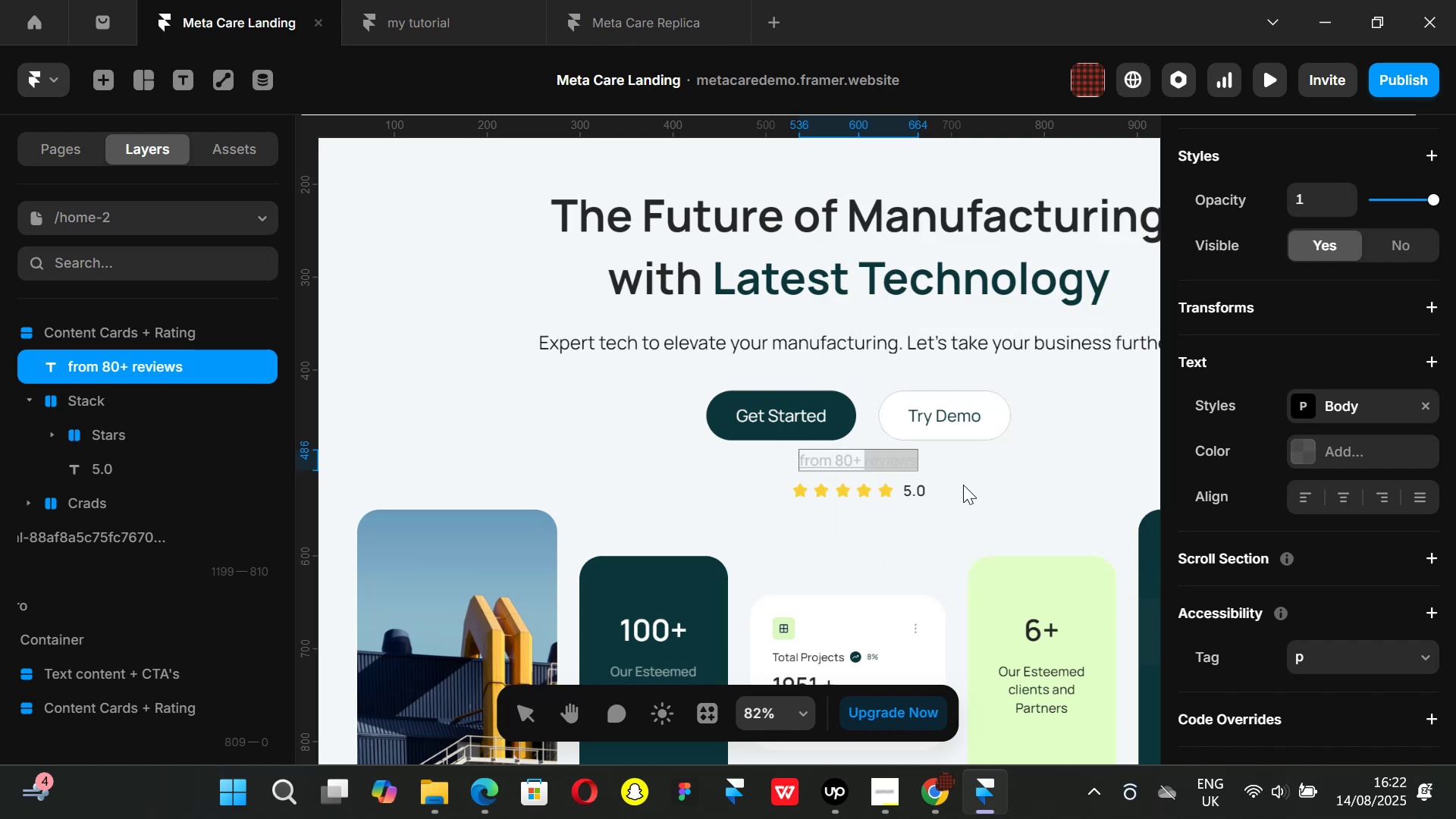 
left_click([963, 485])
 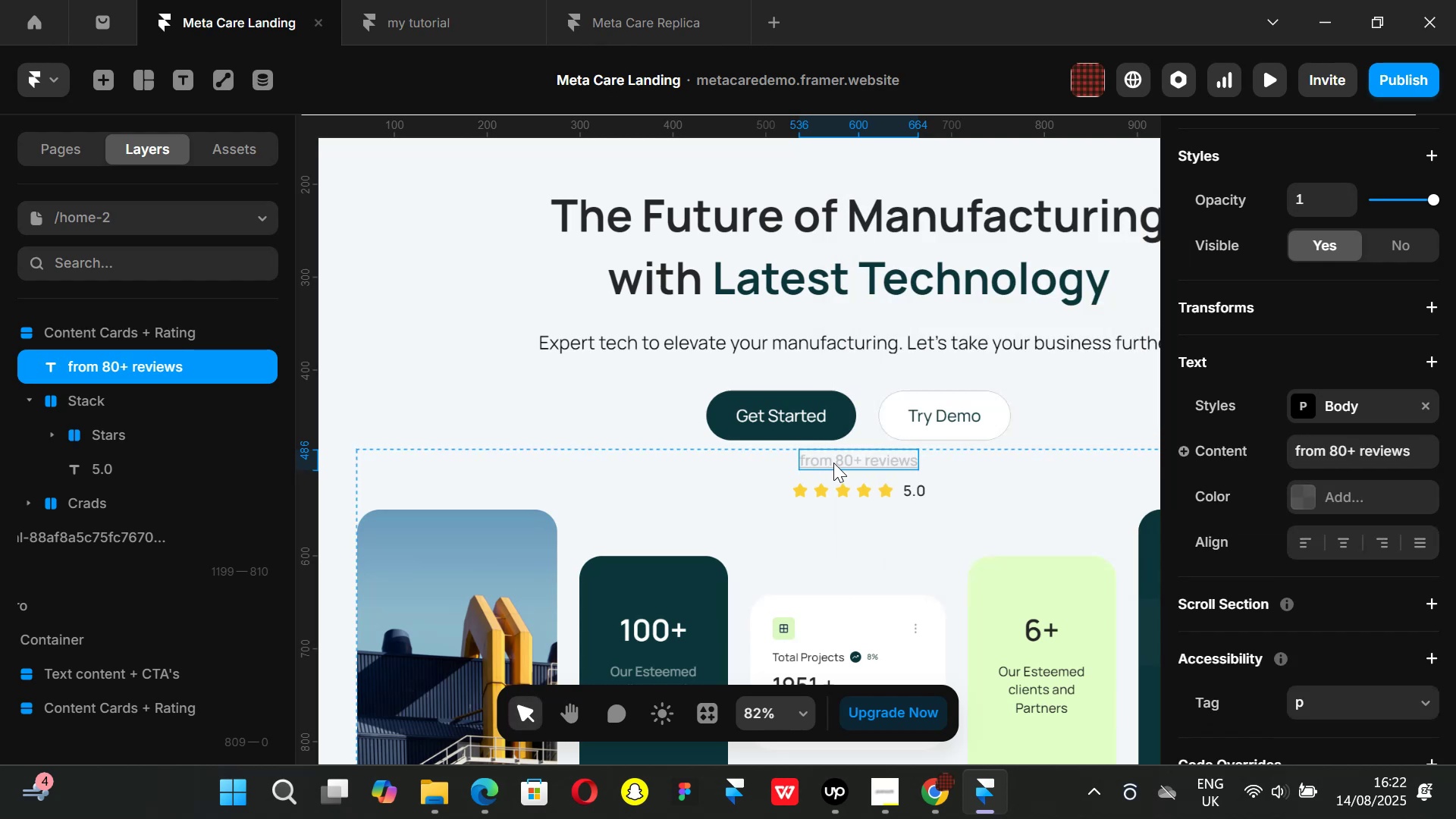 
hold_key(key=ControlLeft, duration=1.09)
scroll: coordinate [852, 466], scroll_direction: up, amount: 4.0
 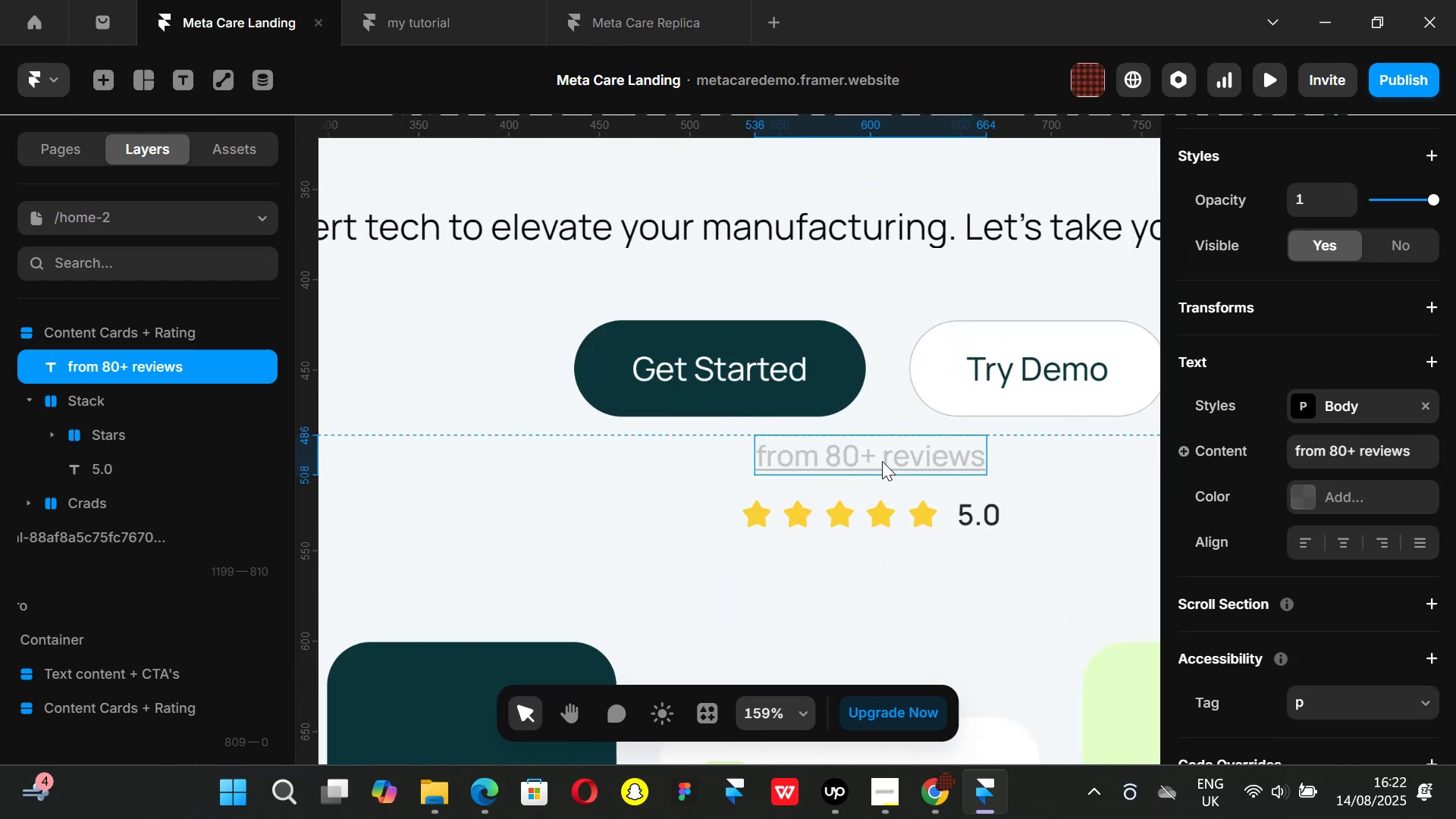 
double_click([882, 461])
 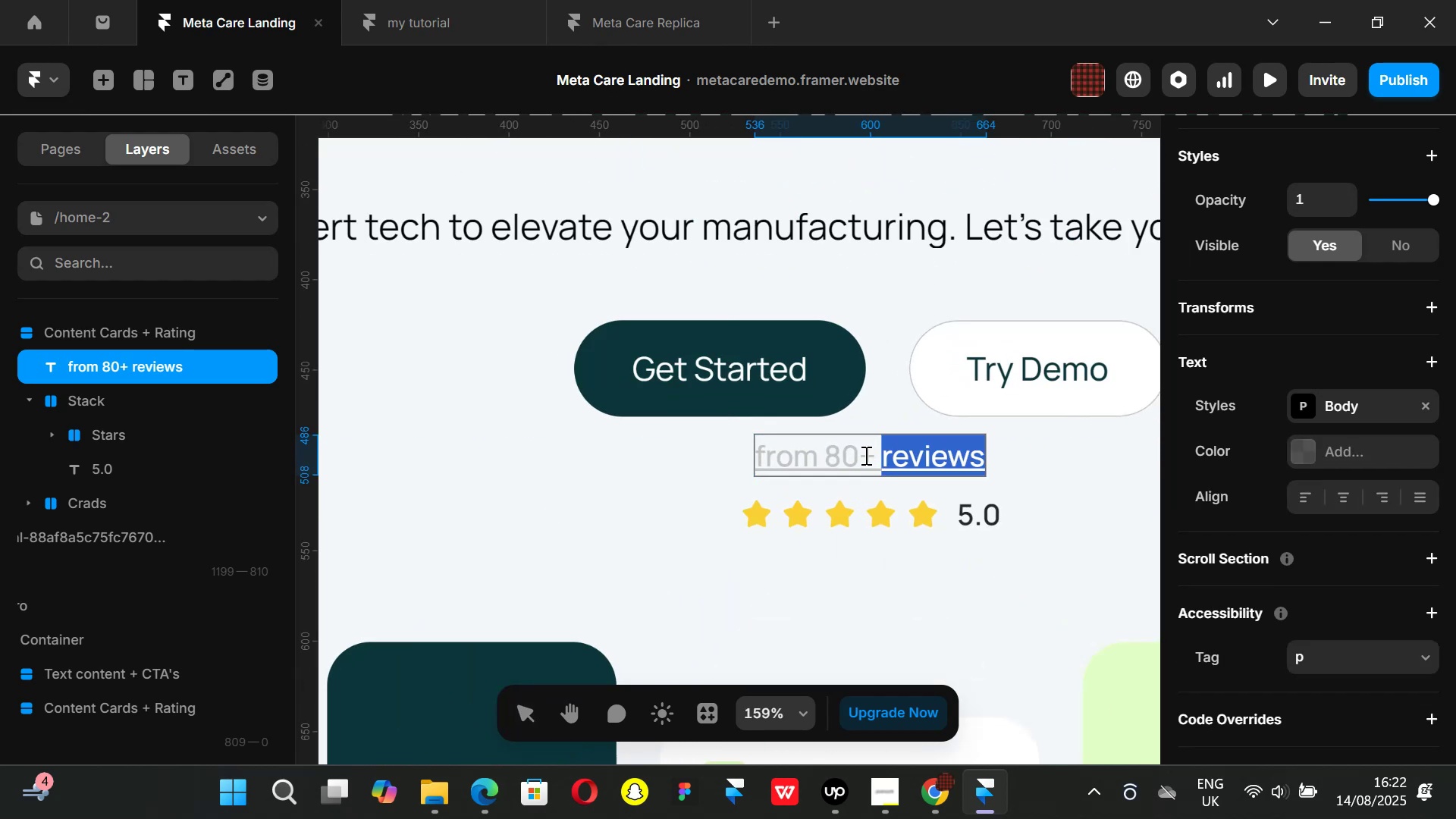 
left_click([864, 455])
 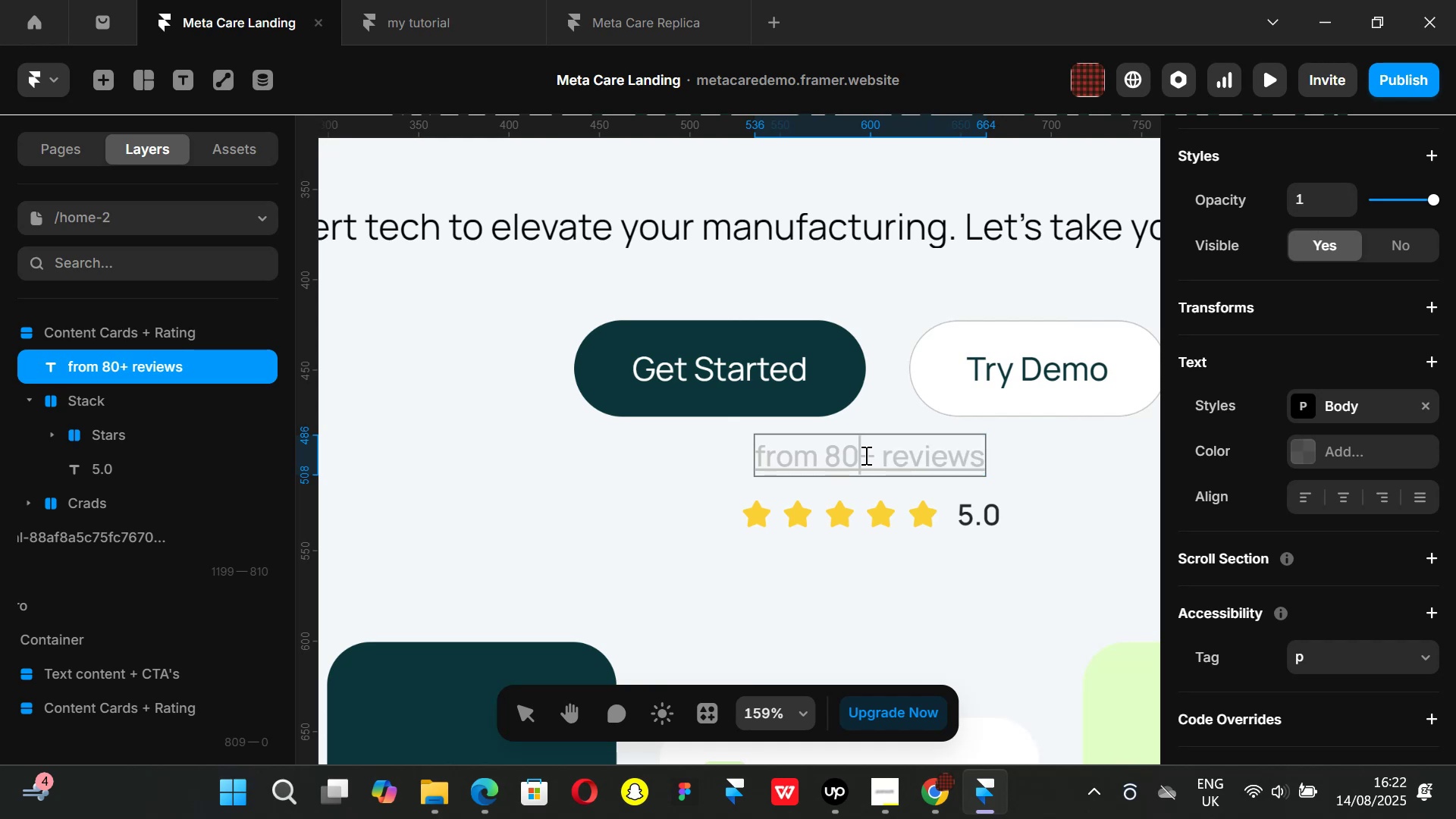 
left_click_drag(start_coordinate=[864, 455], to_coordinate=[994, 468])
 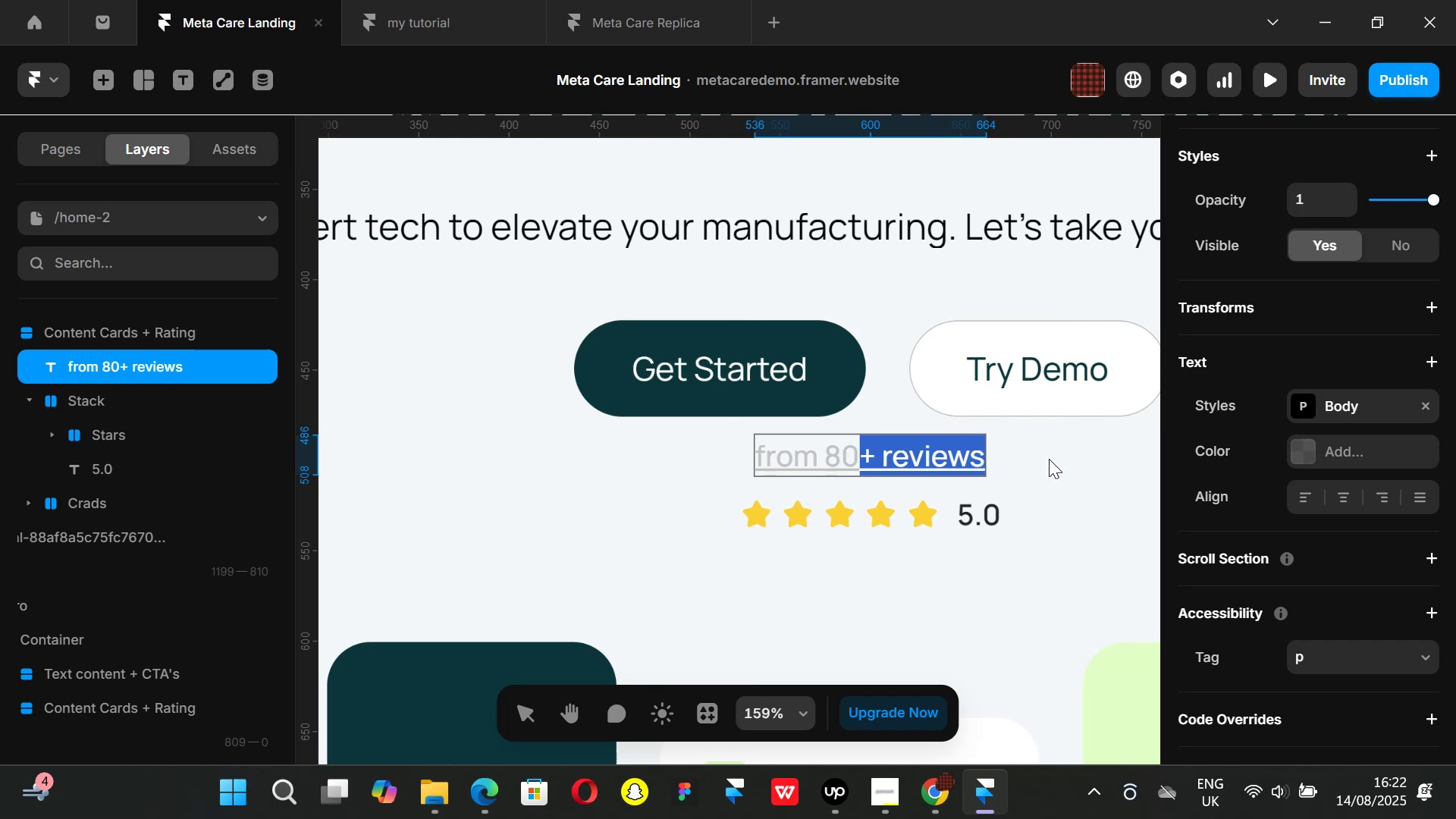 
left_click([1049, 459])
 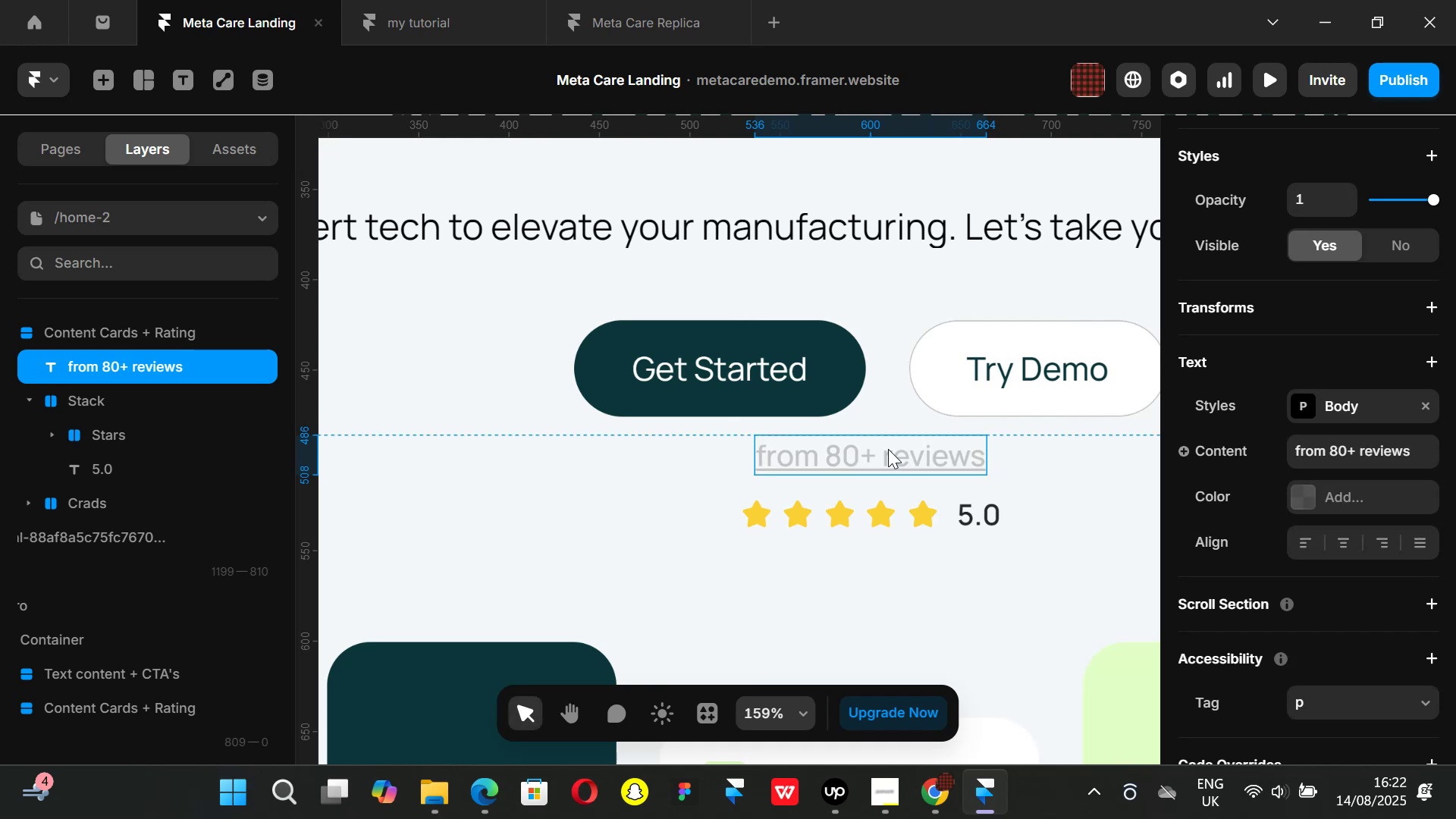 
double_click([888, 449])
 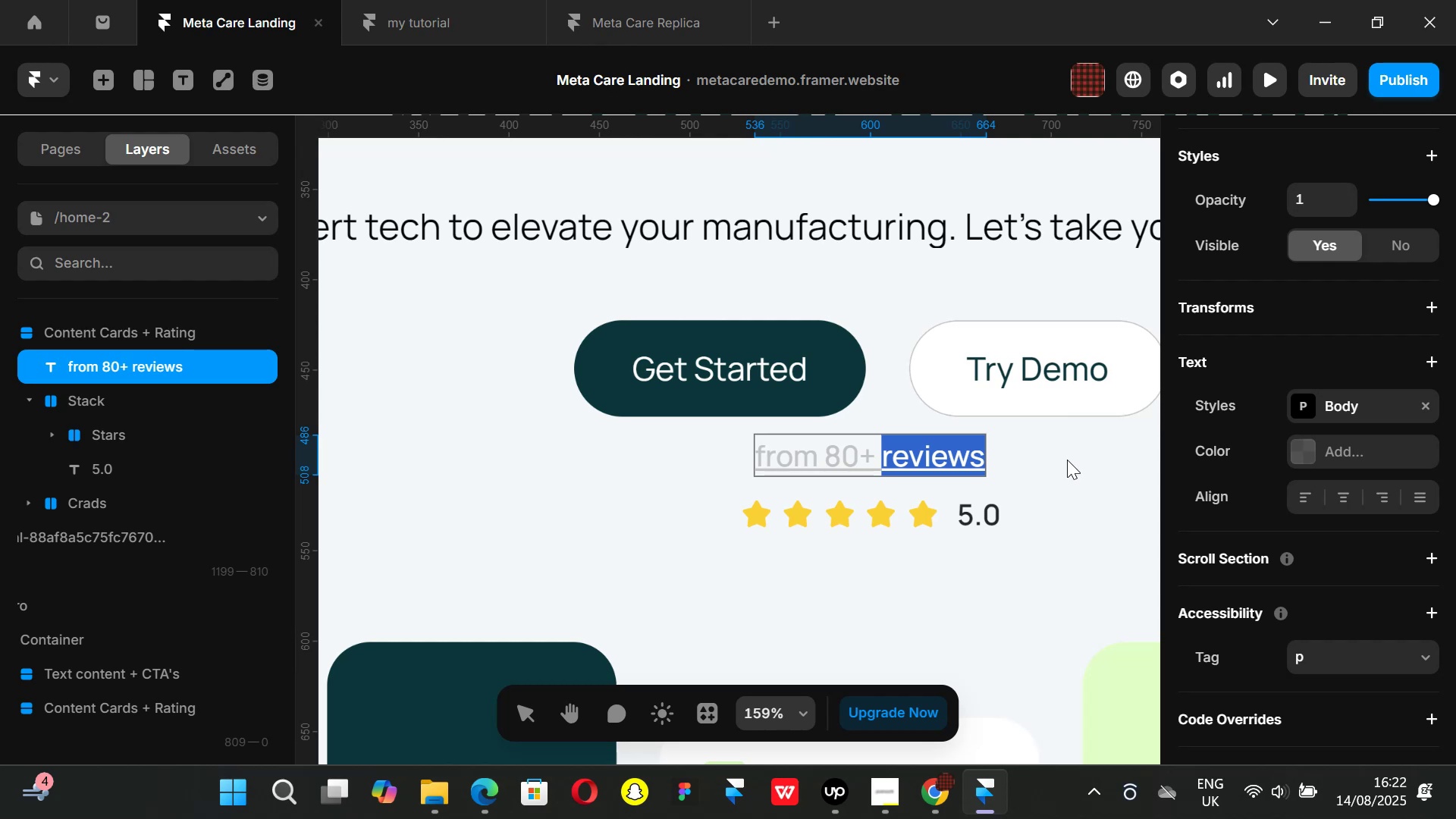 
wait(22.37)
 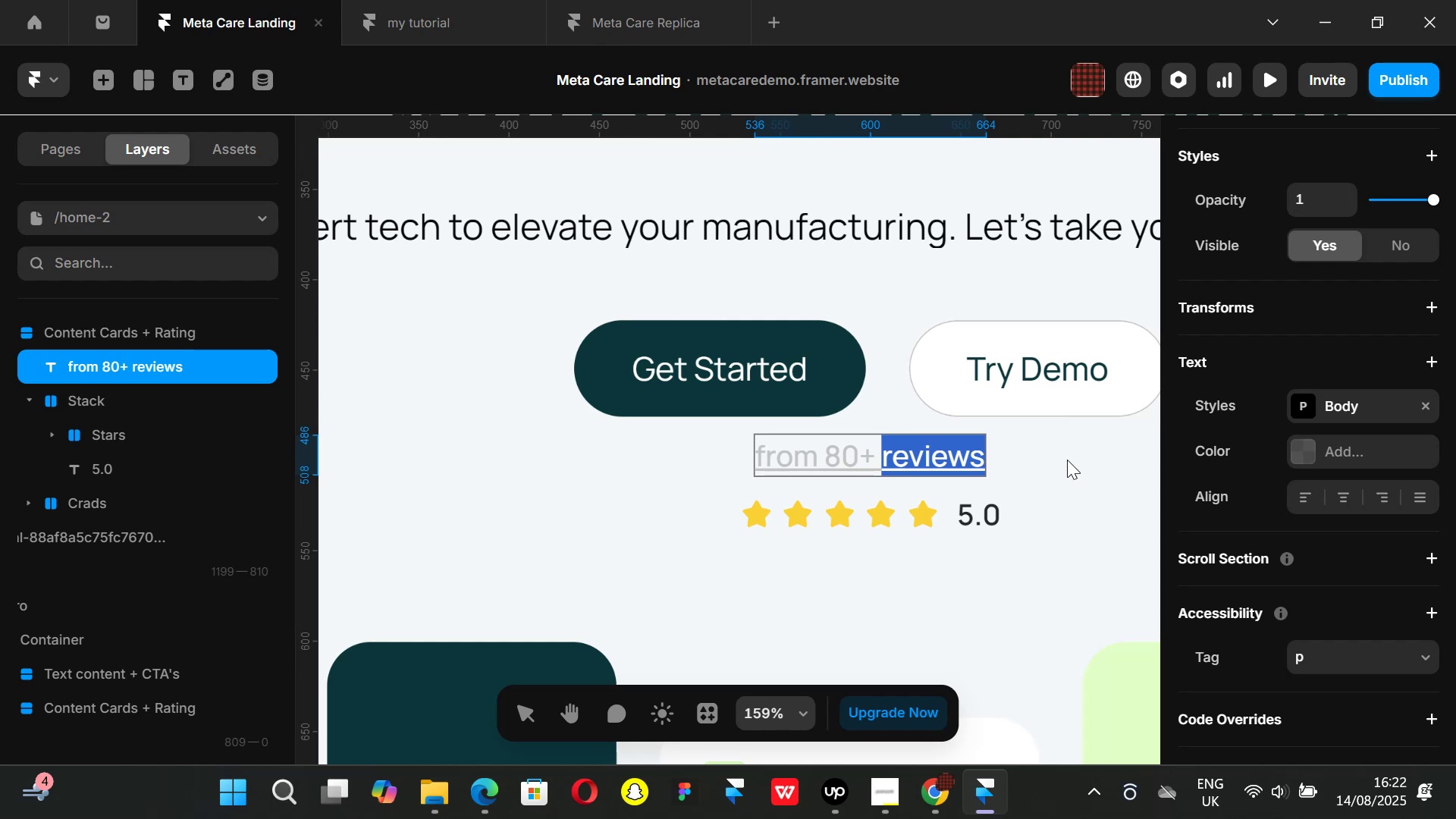 
left_click([876, 458])
 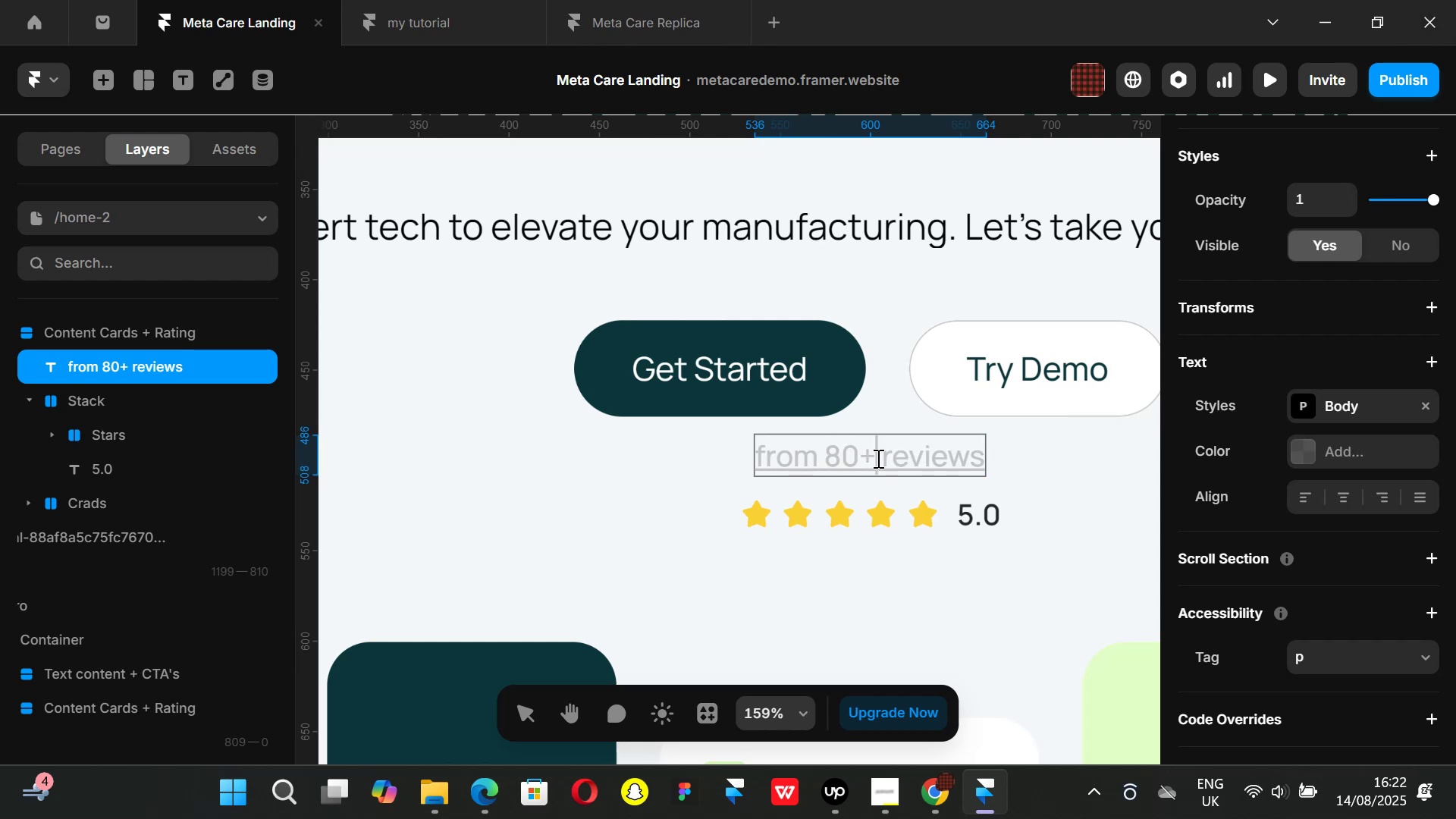 
left_click_drag(start_coordinate=[877, 458], to_coordinate=[742, 466])
 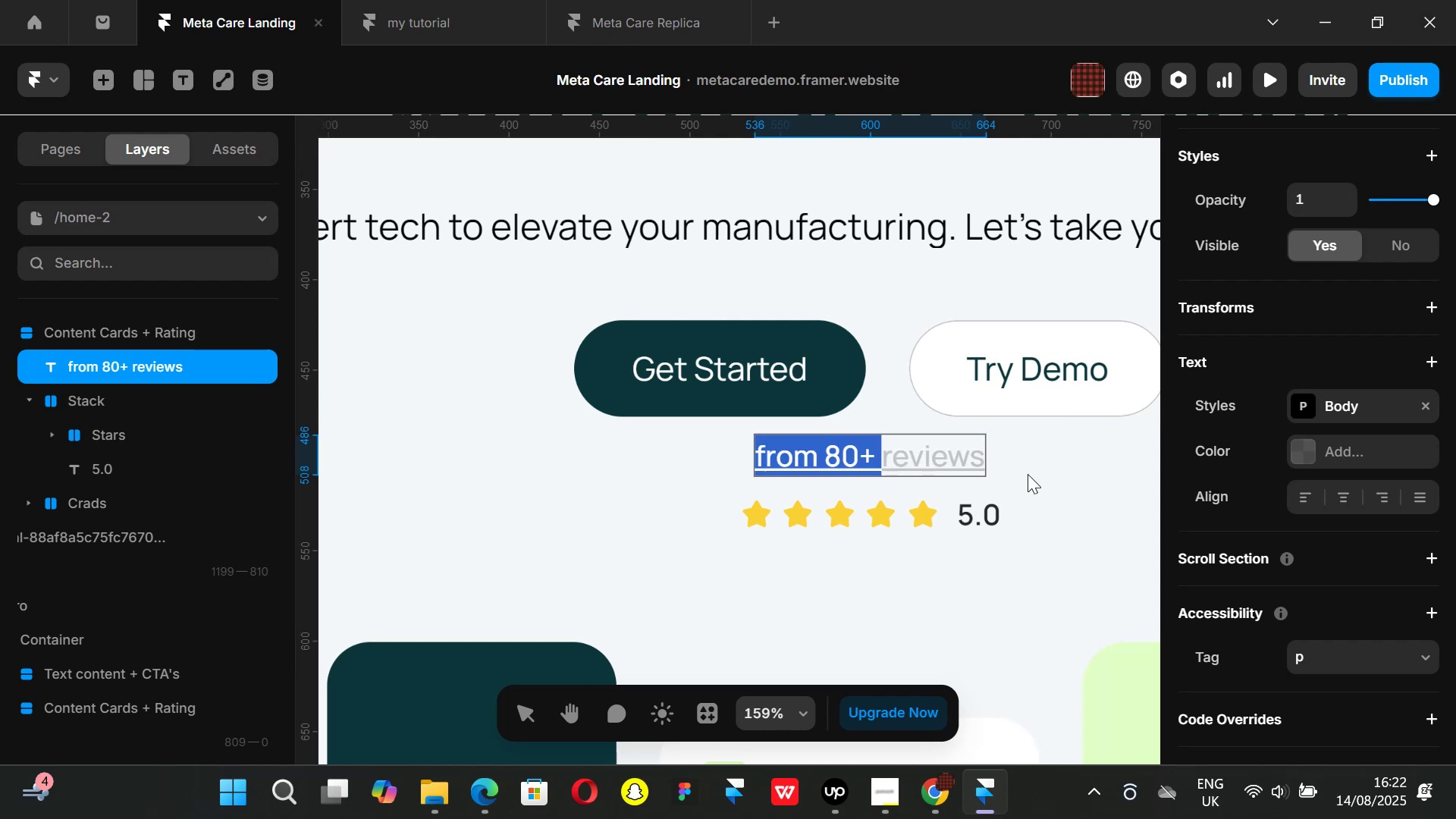 
left_click([1028, 474])
 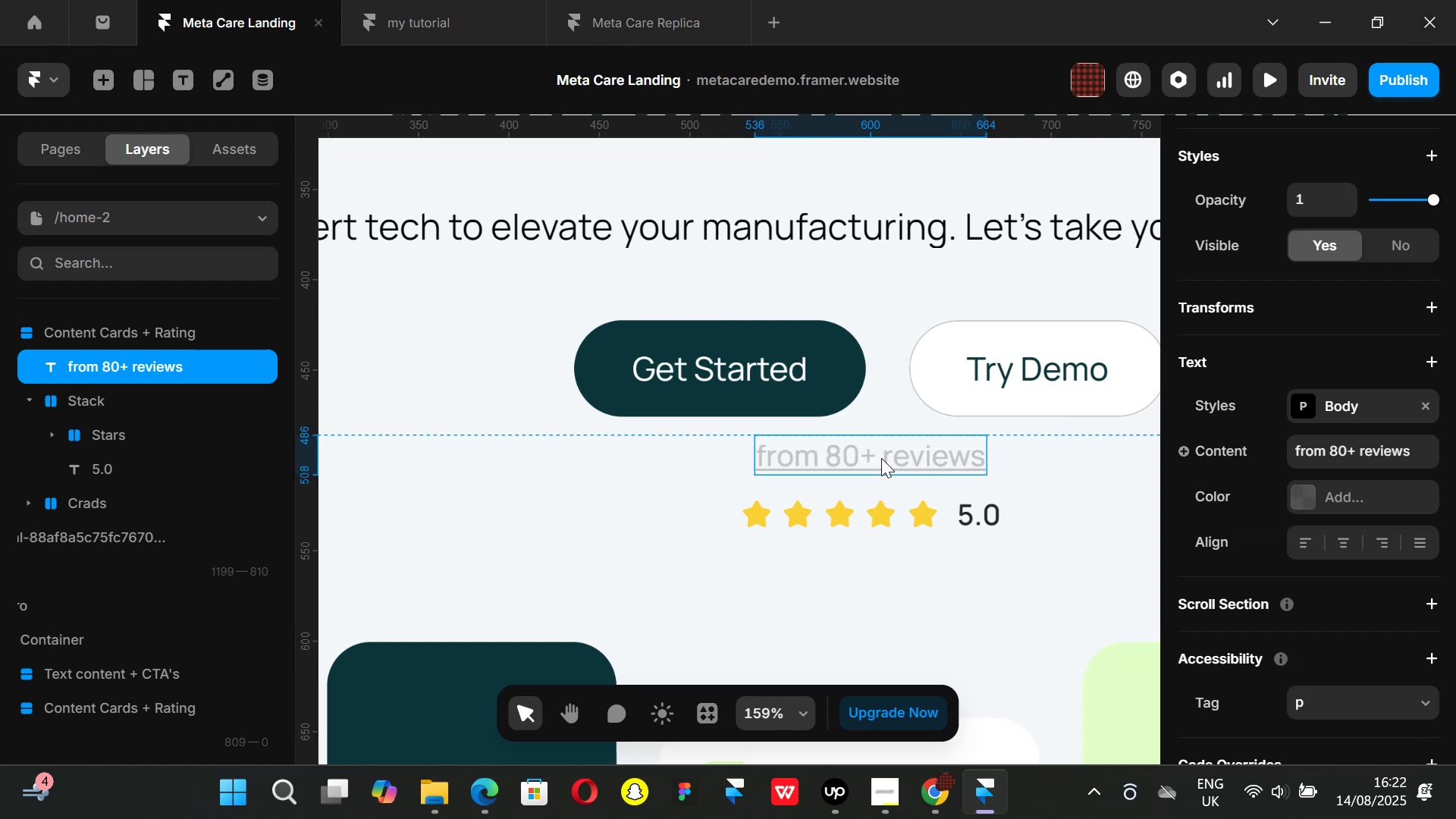 
double_click([881, 458])
 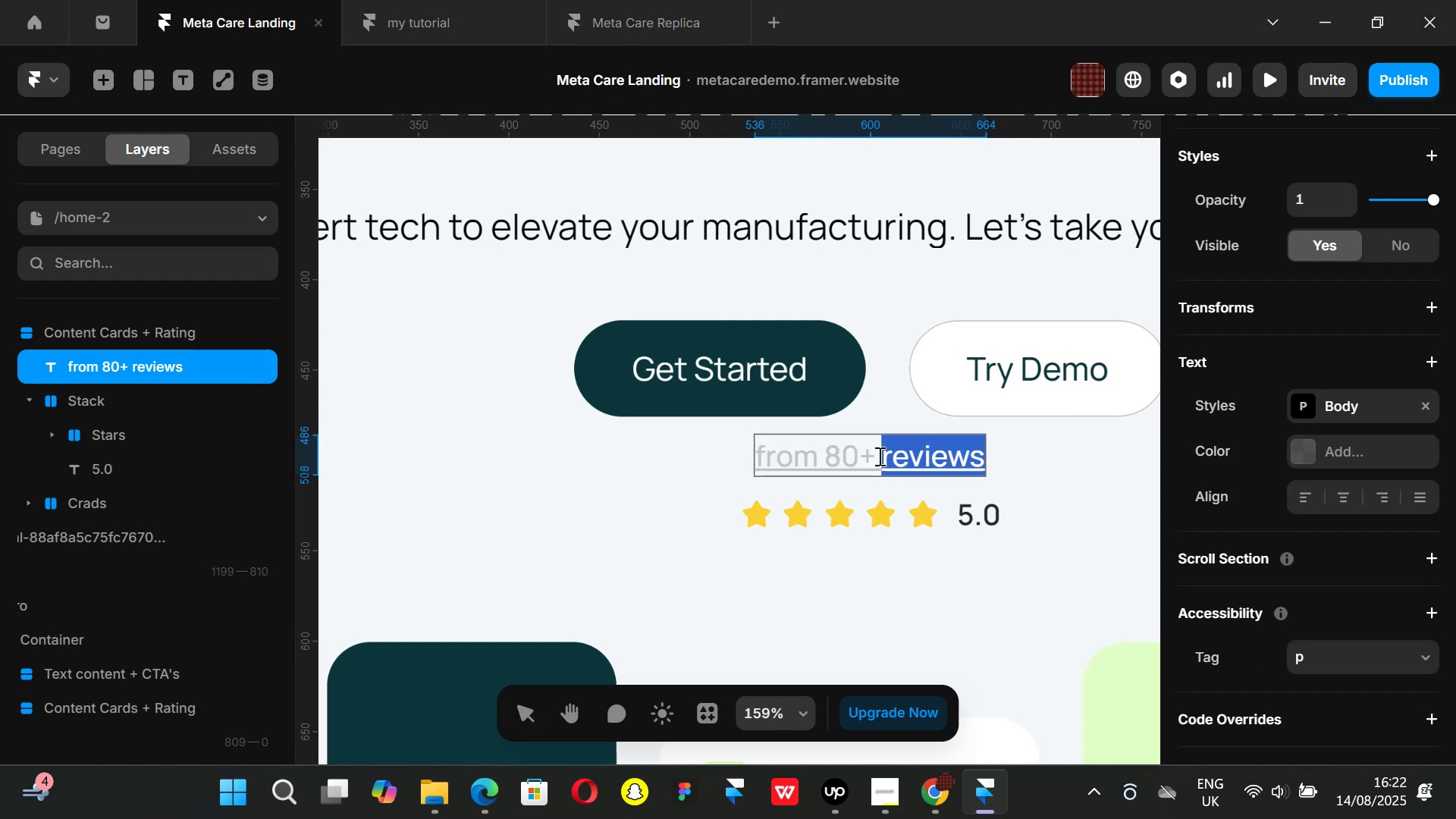 
left_click([878, 456])
 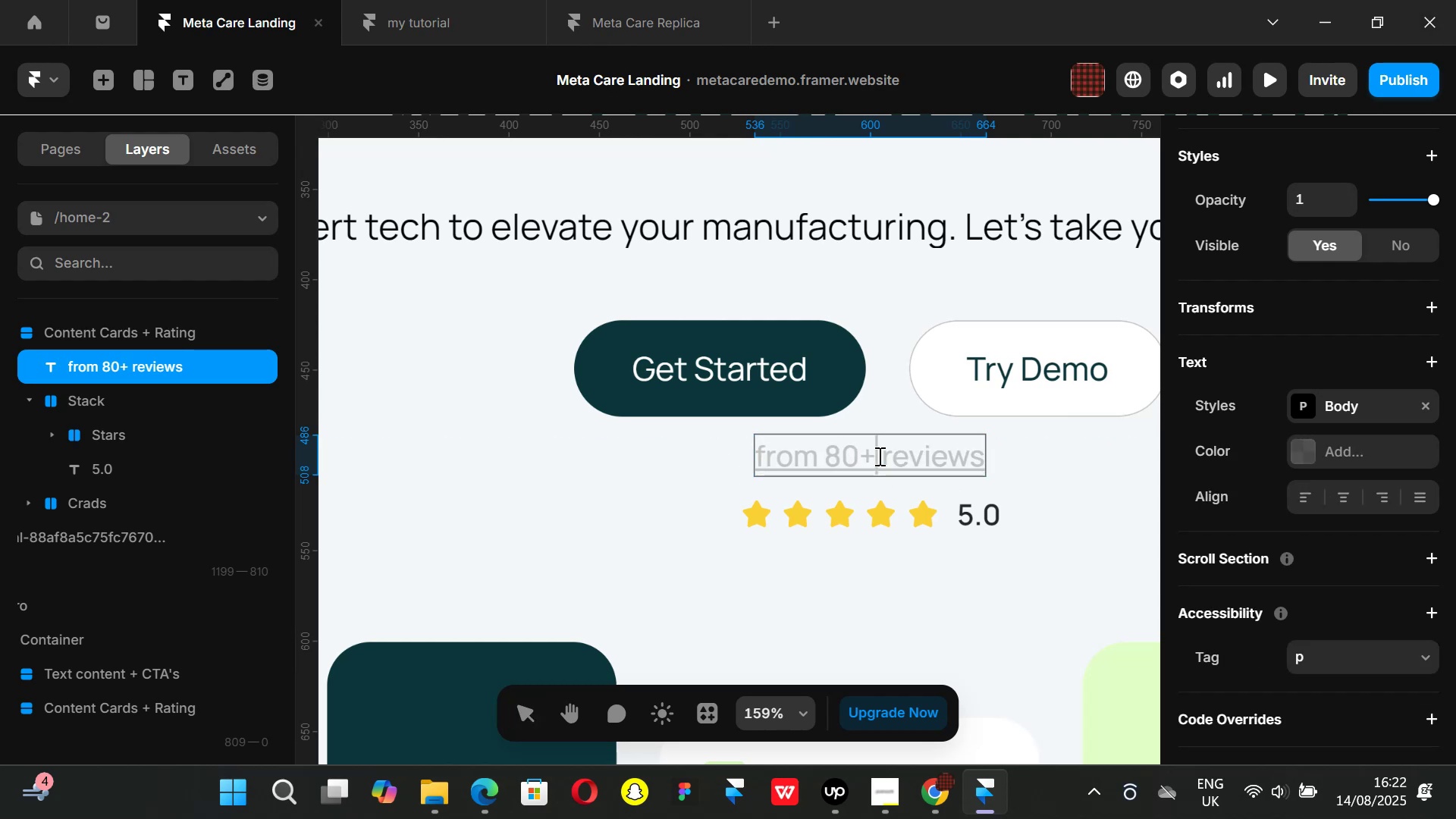 
left_click_drag(start_coordinate=[878, 456], to_coordinate=[774, 447])
 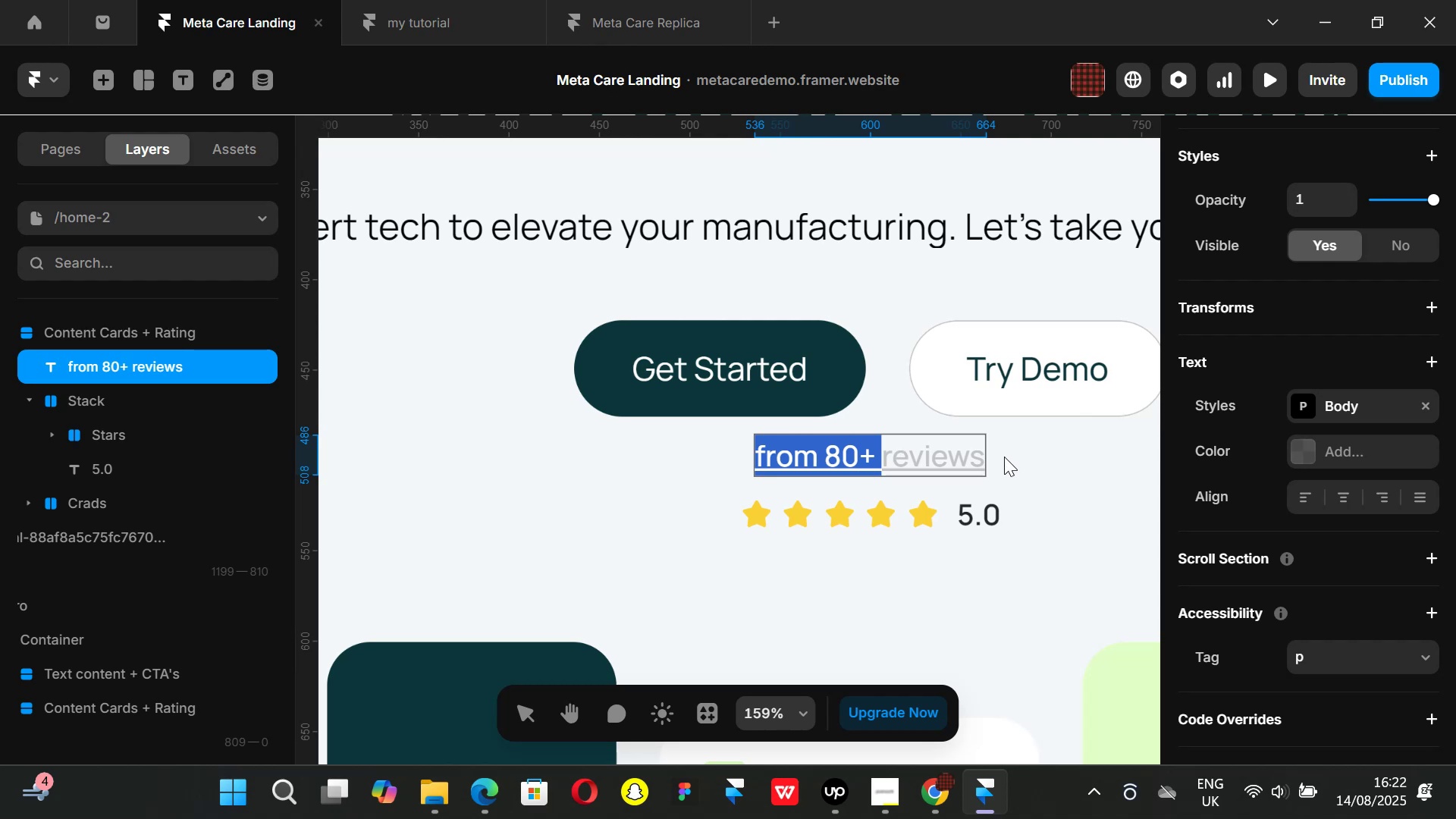 
left_click([1014, 459])
 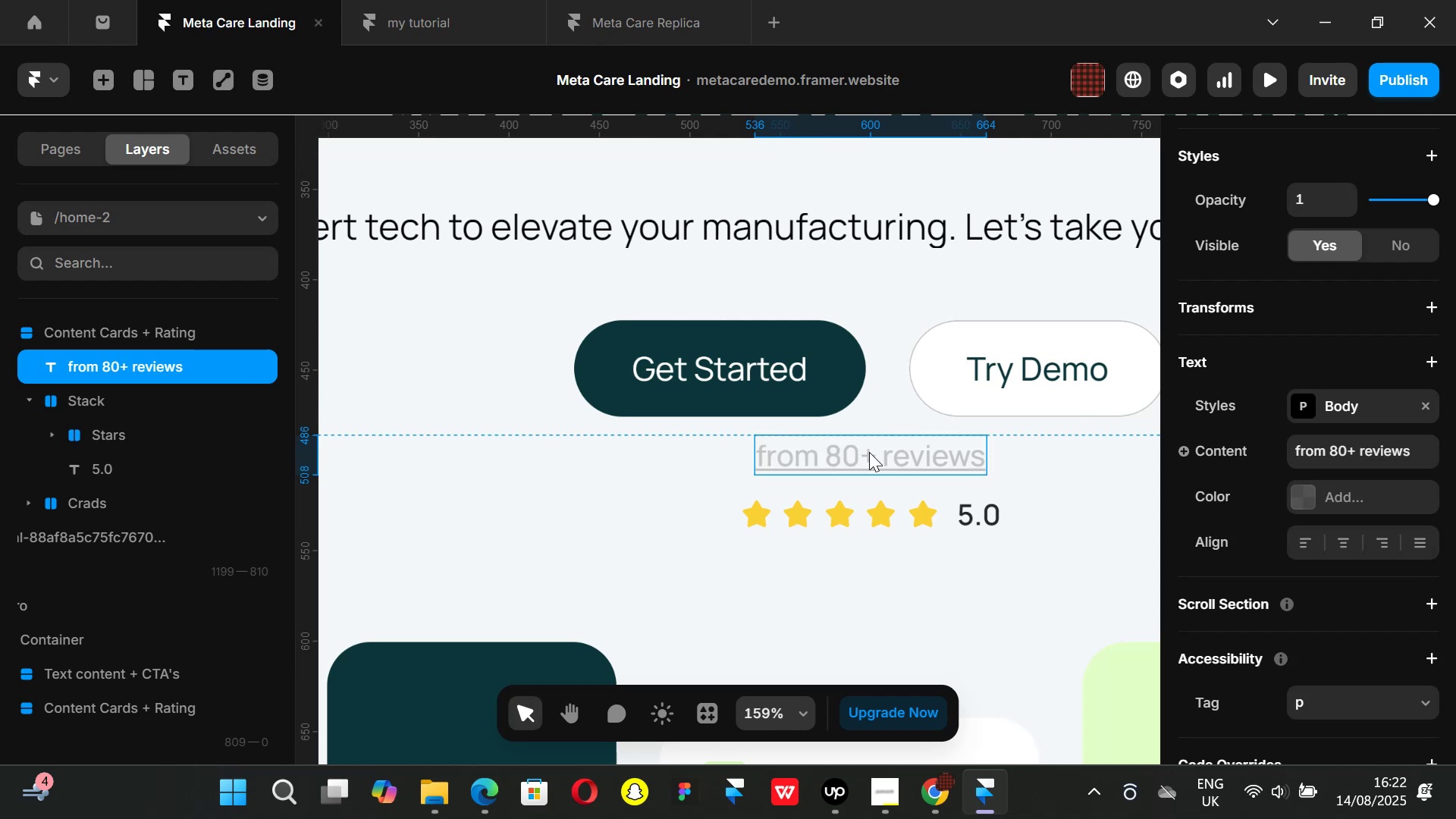 
double_click([869, 452])
 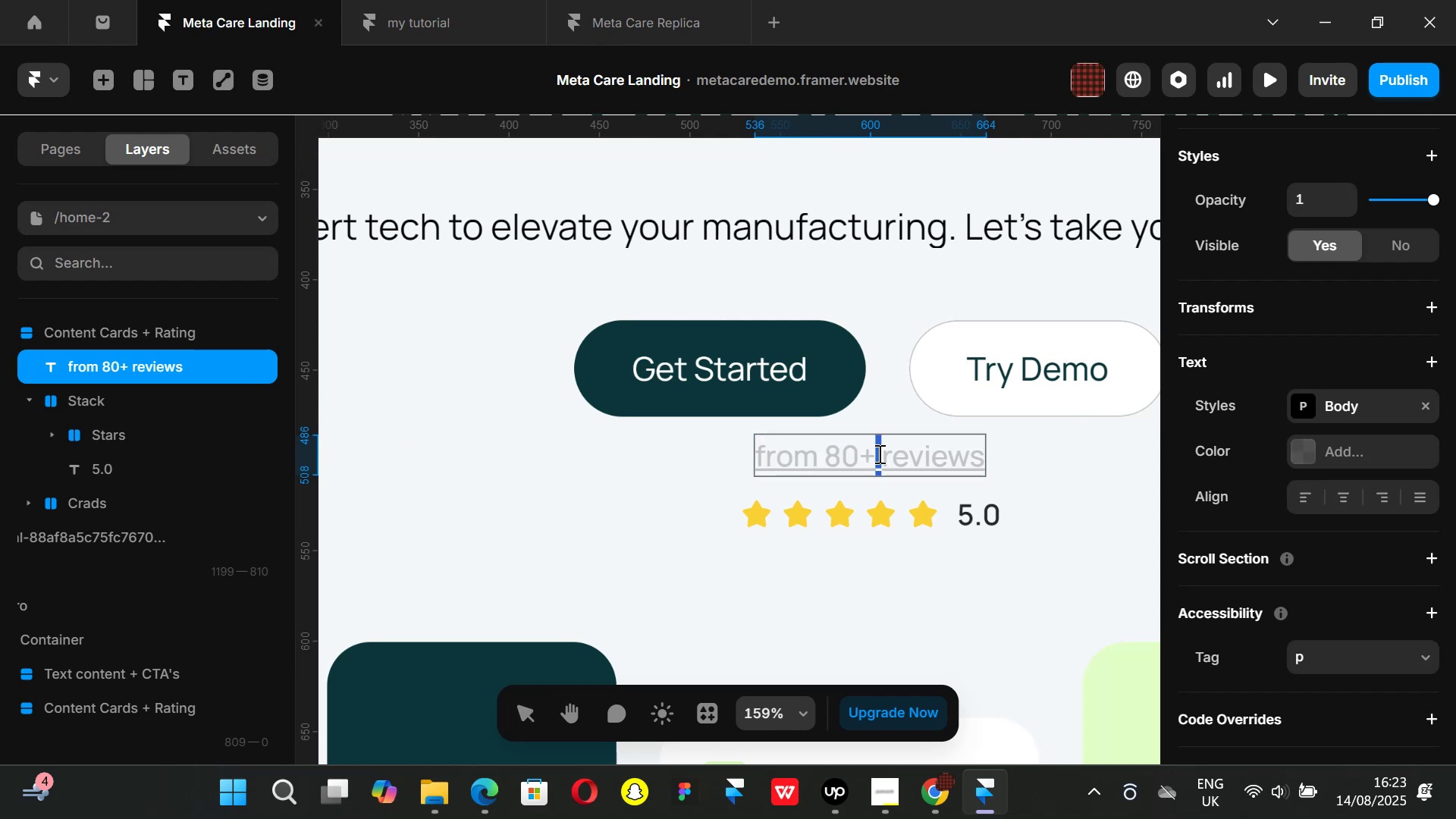 
left_click([878, 453])
 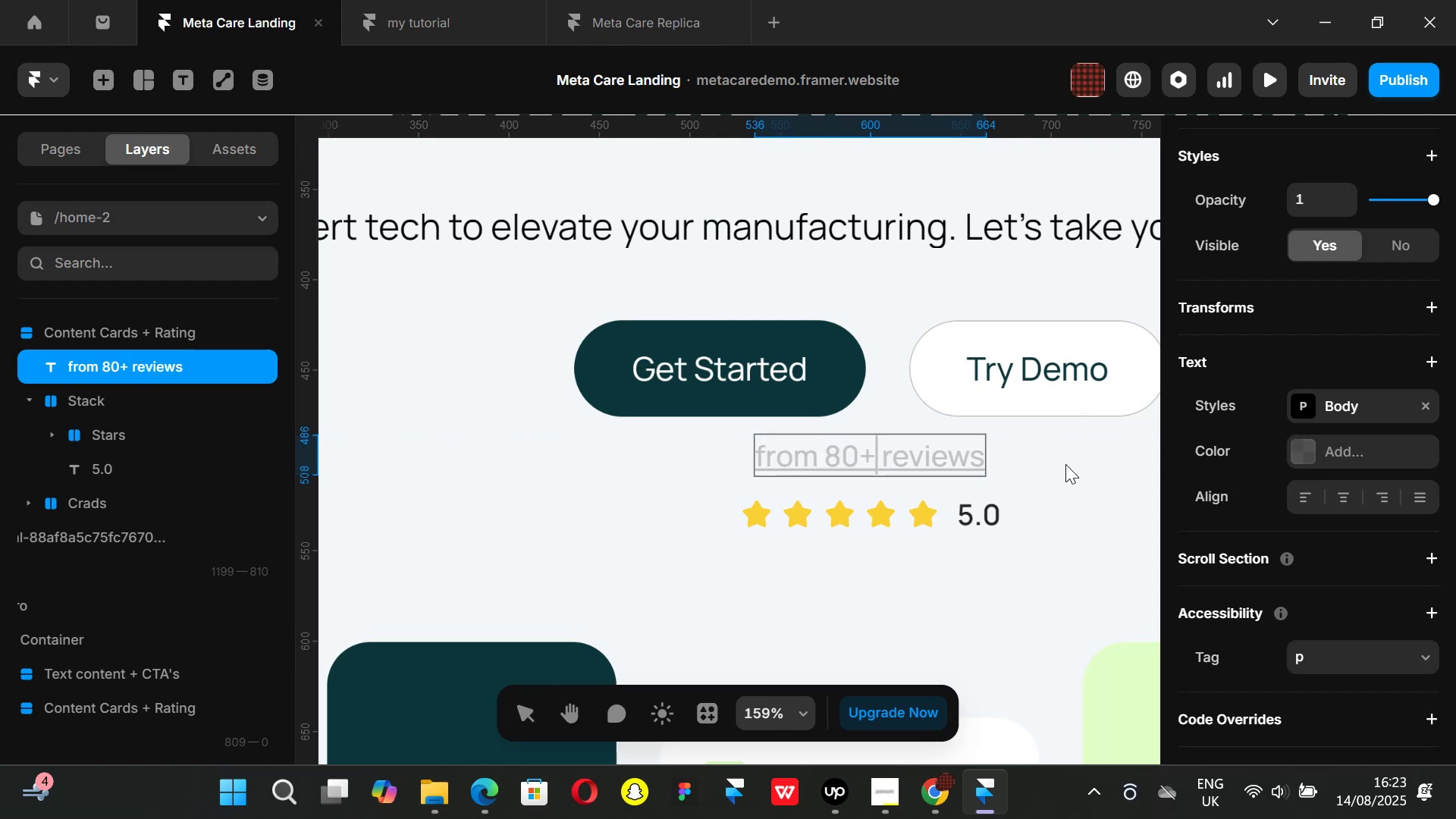 
left_click([1065, 464])
 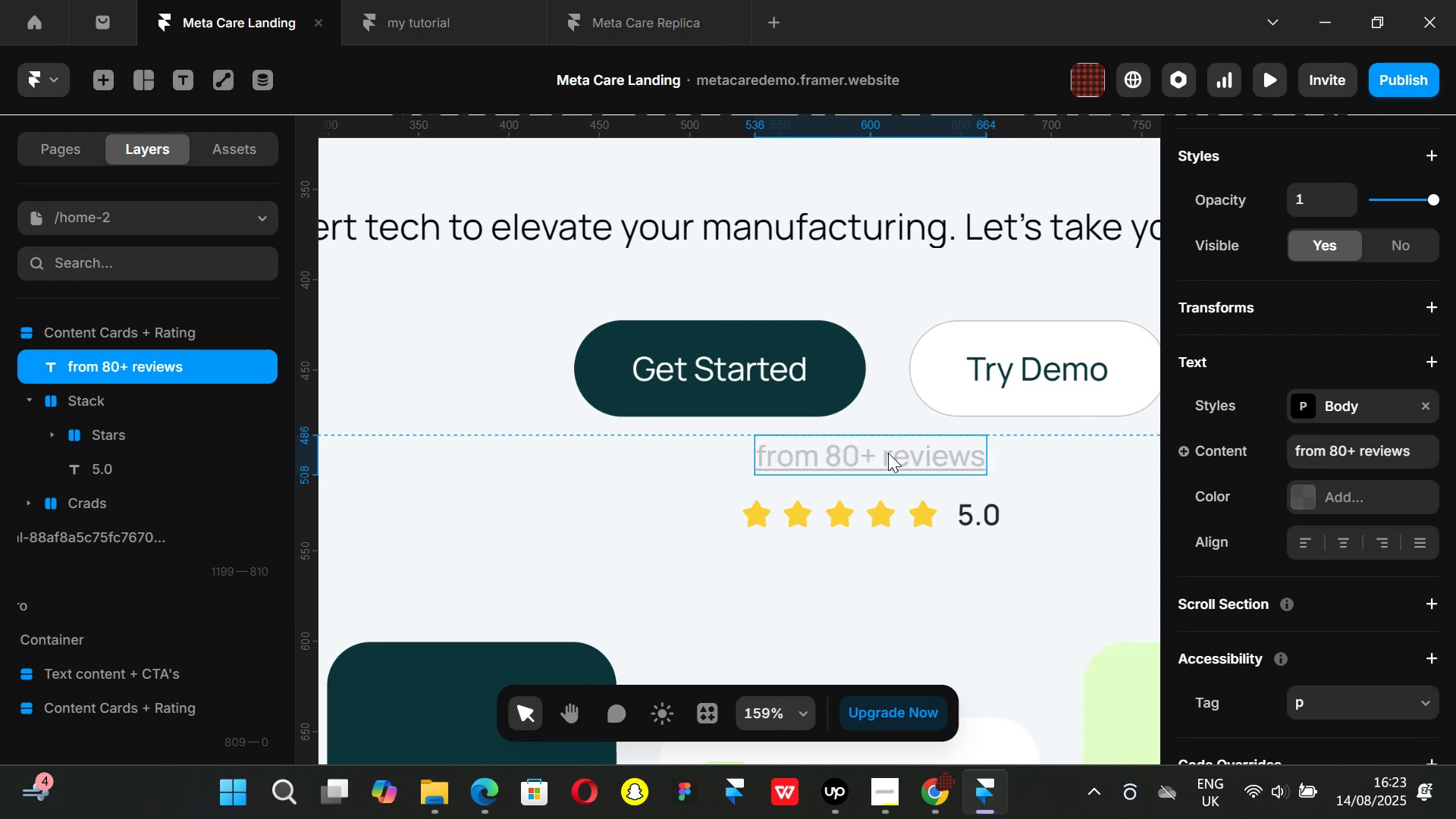 
double_click([883, 453])
 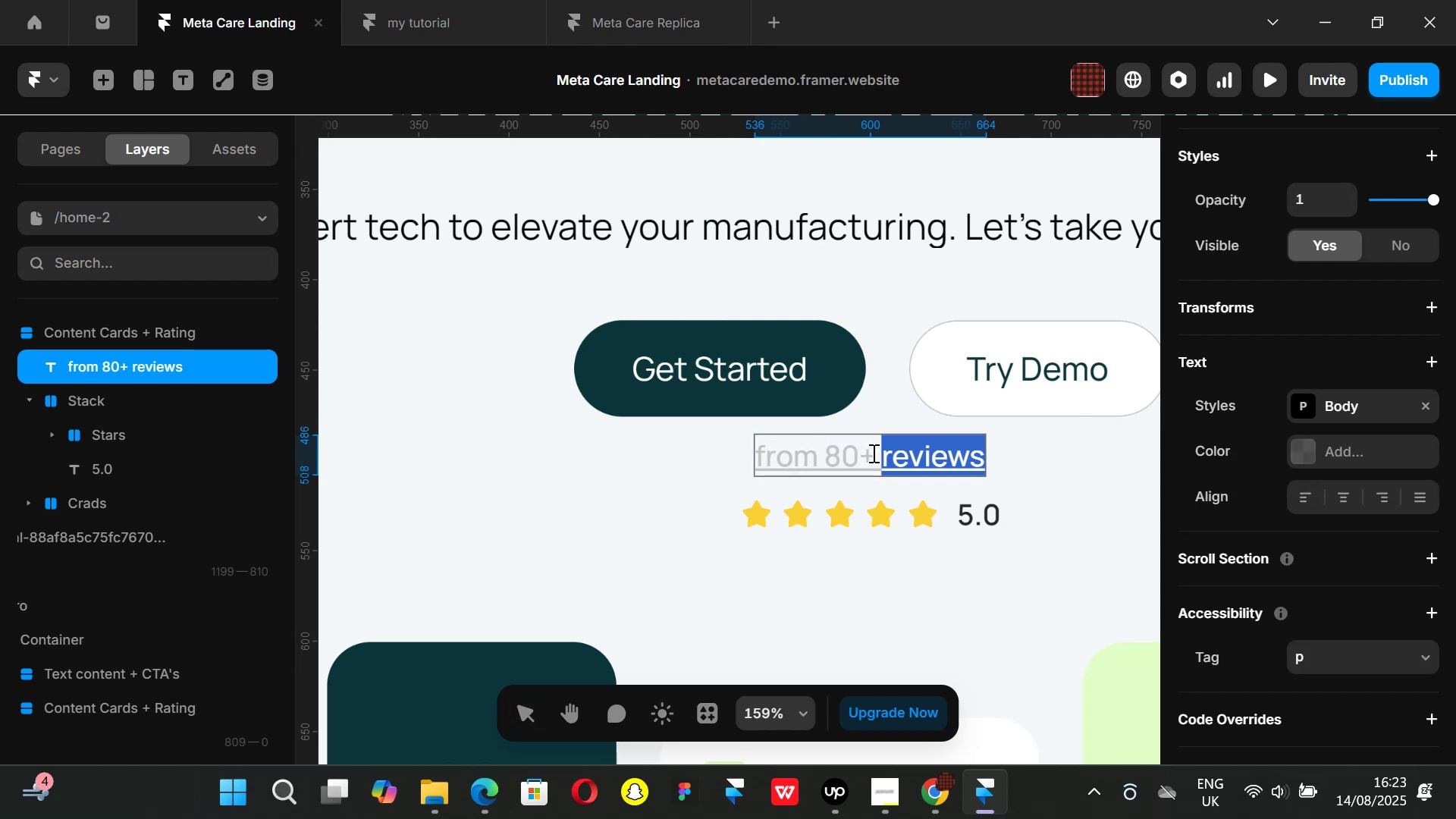 
left_click([872, 453])
 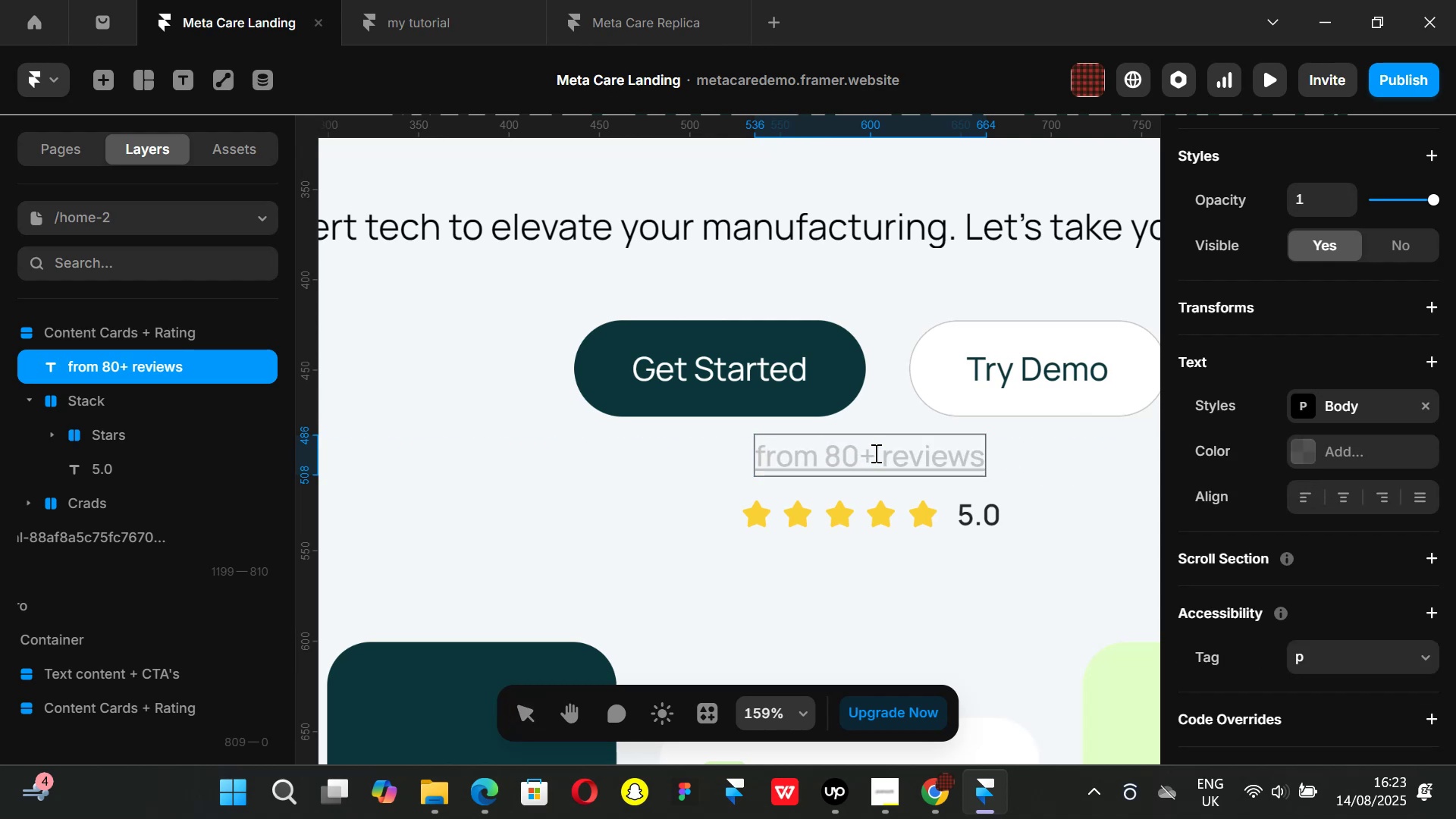 
left_click_drag(start_coordinate=[874, 453], to_coordinate=[758, 453])
 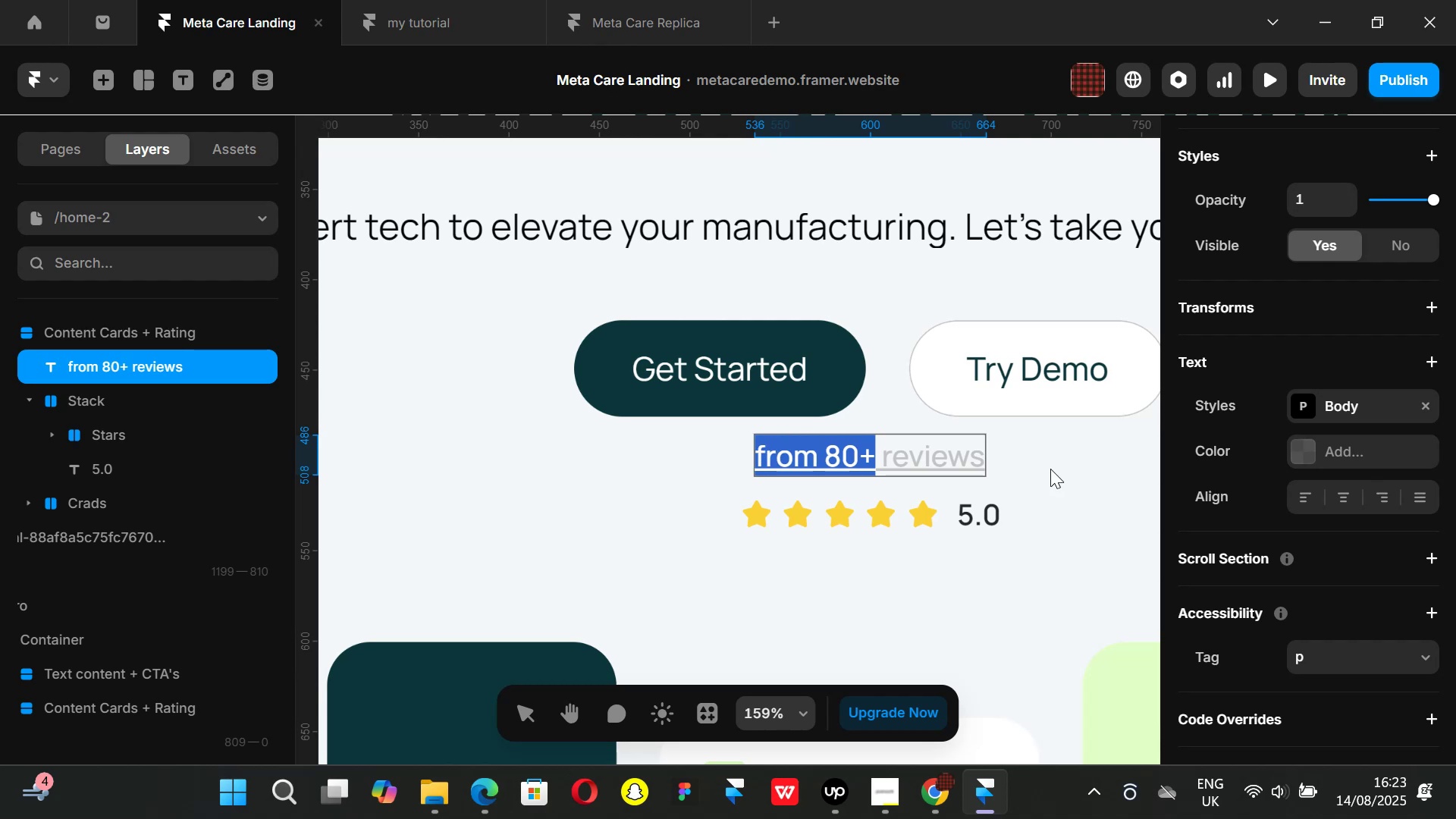 
left_click([1050, 469])
 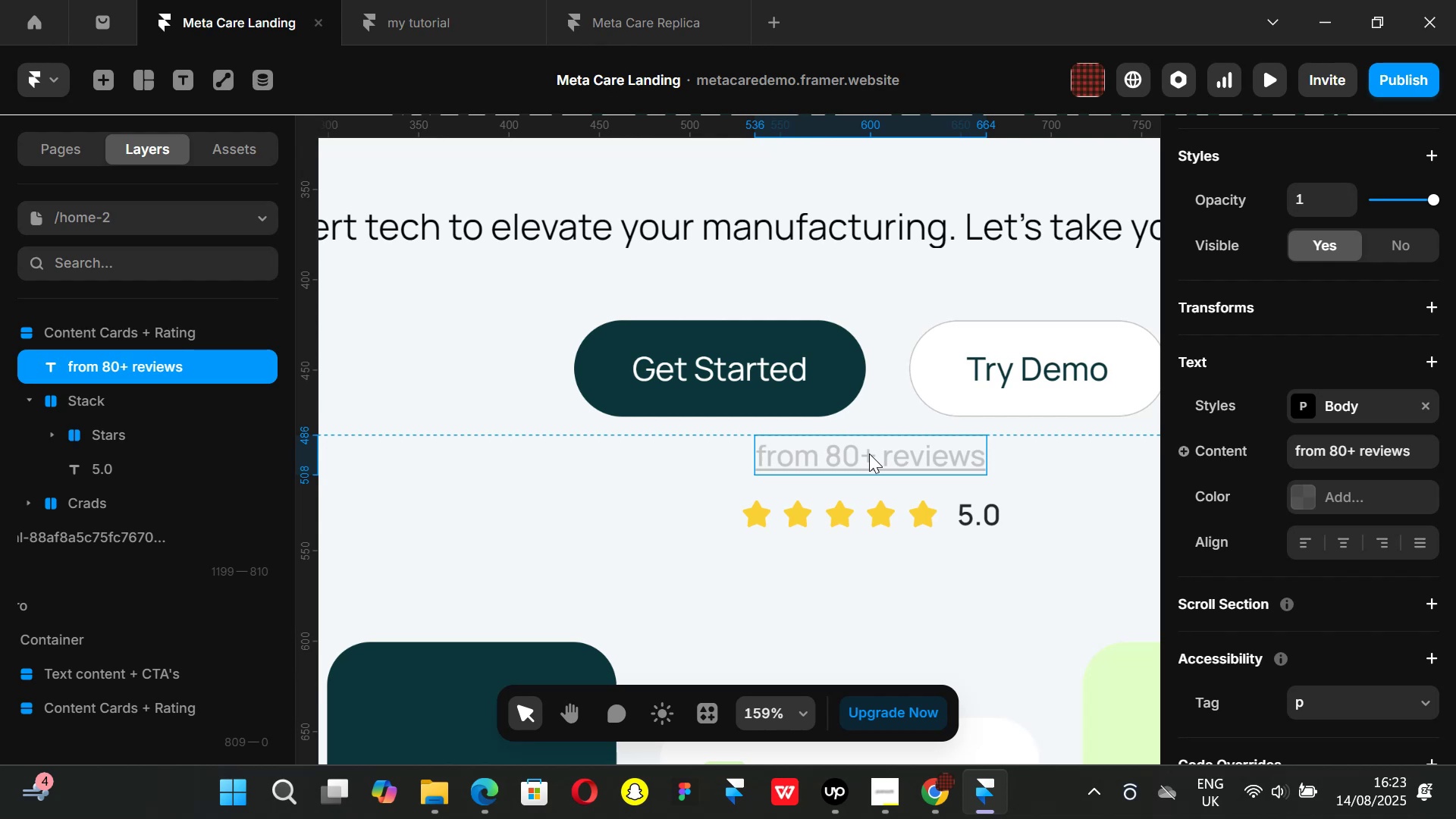 
wait(33.1)
 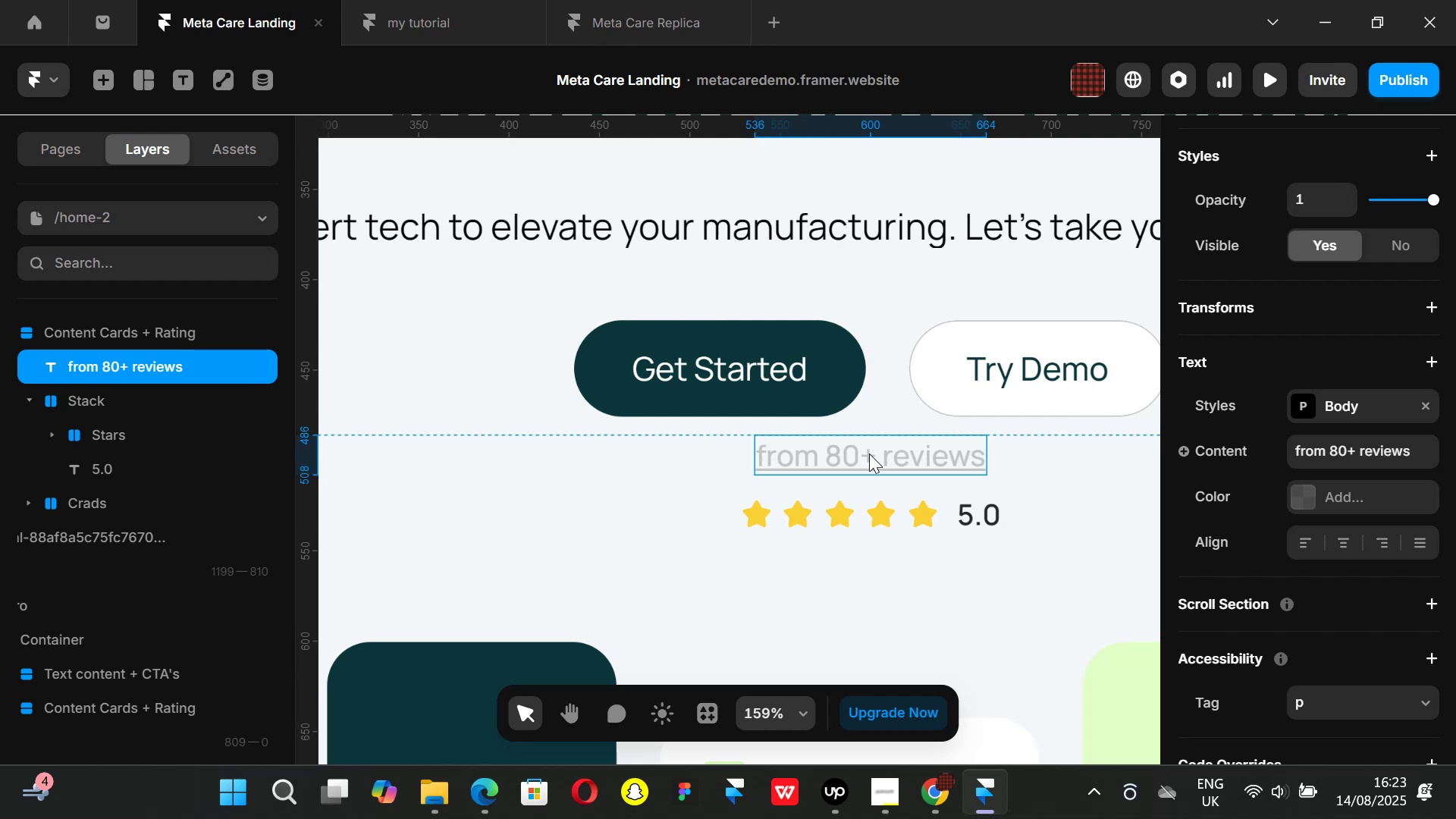 
left_click([875, 453])
 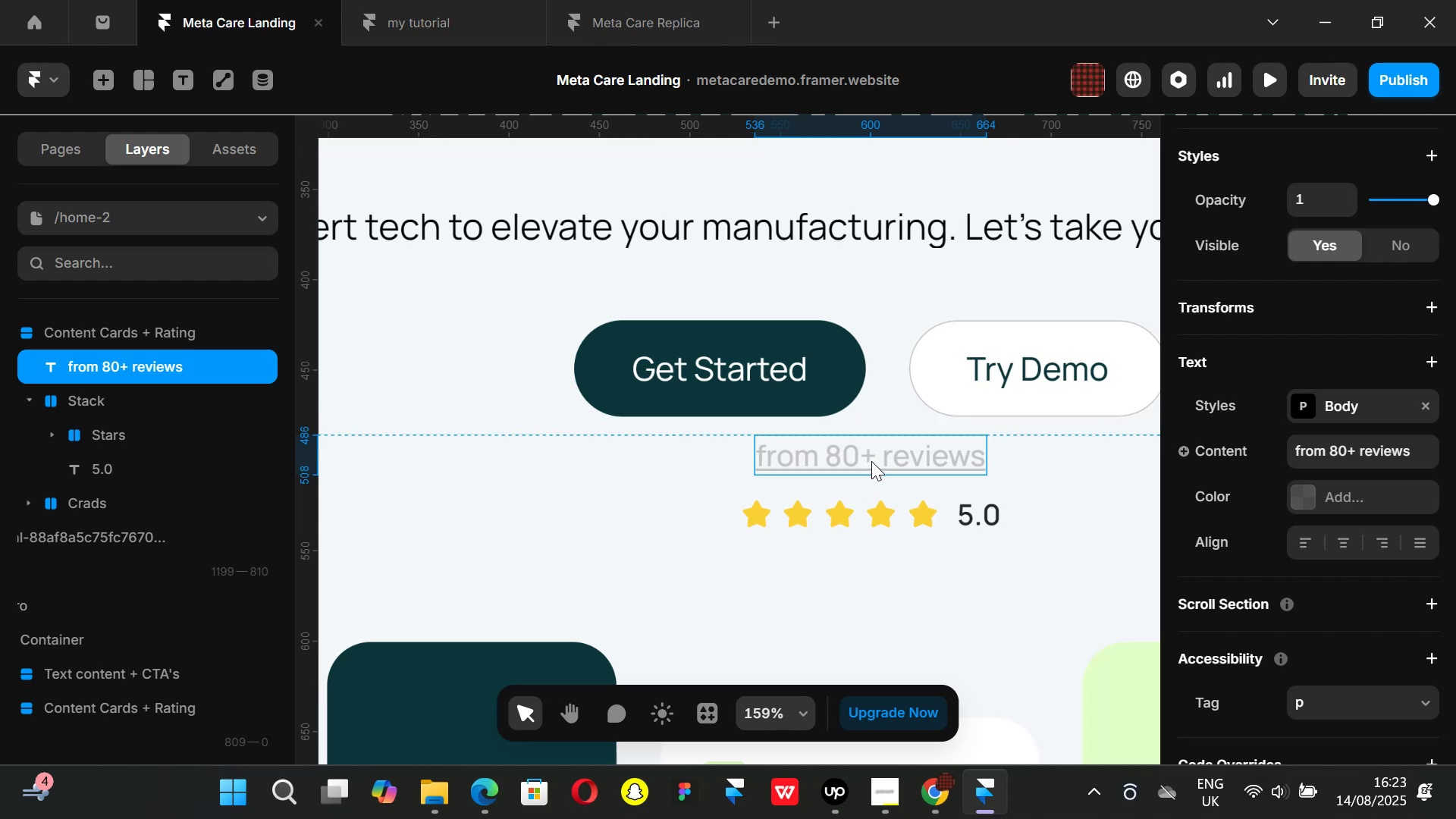 
double_click([871, 461])
 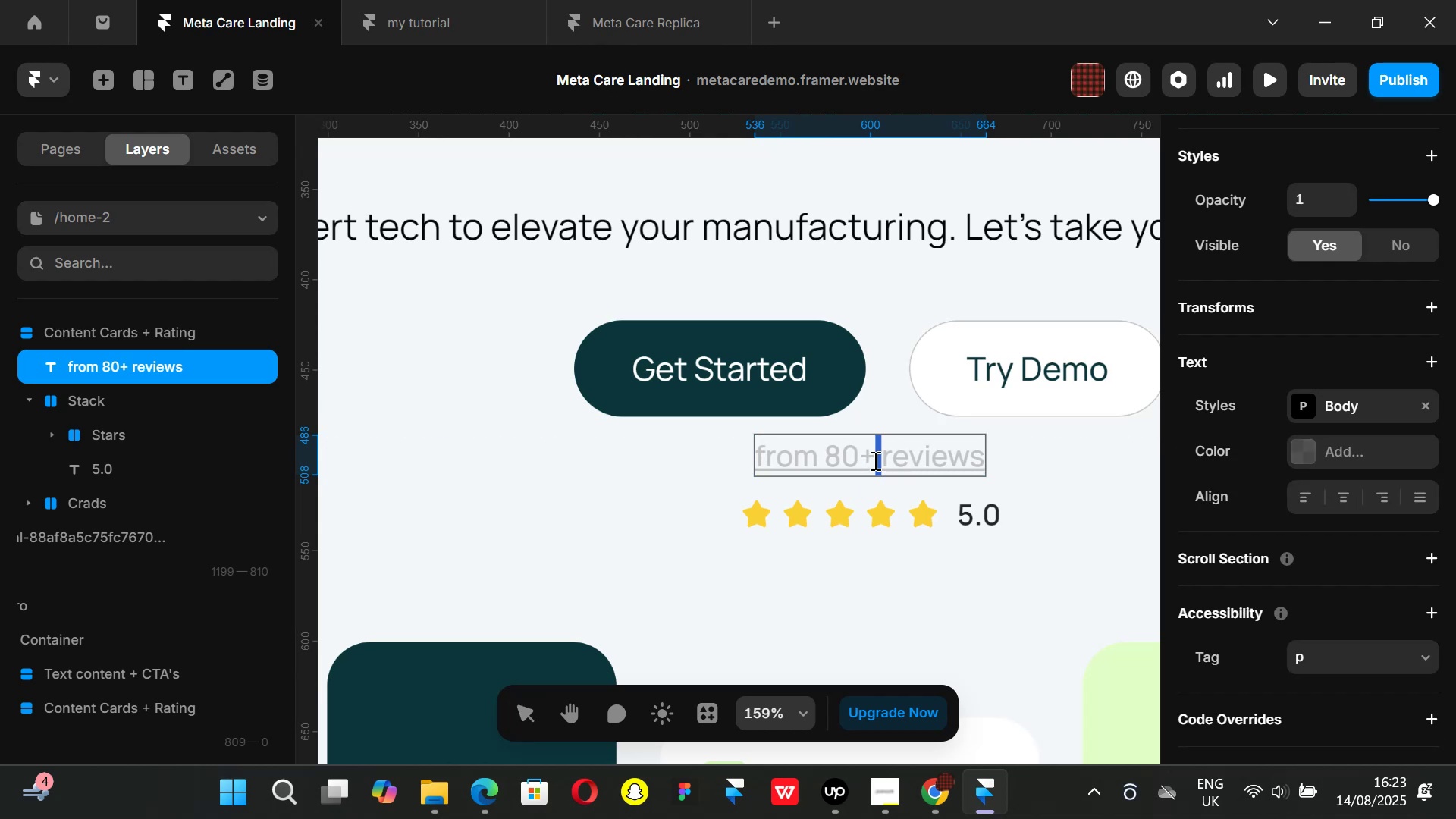 
left_click([874, 460])
 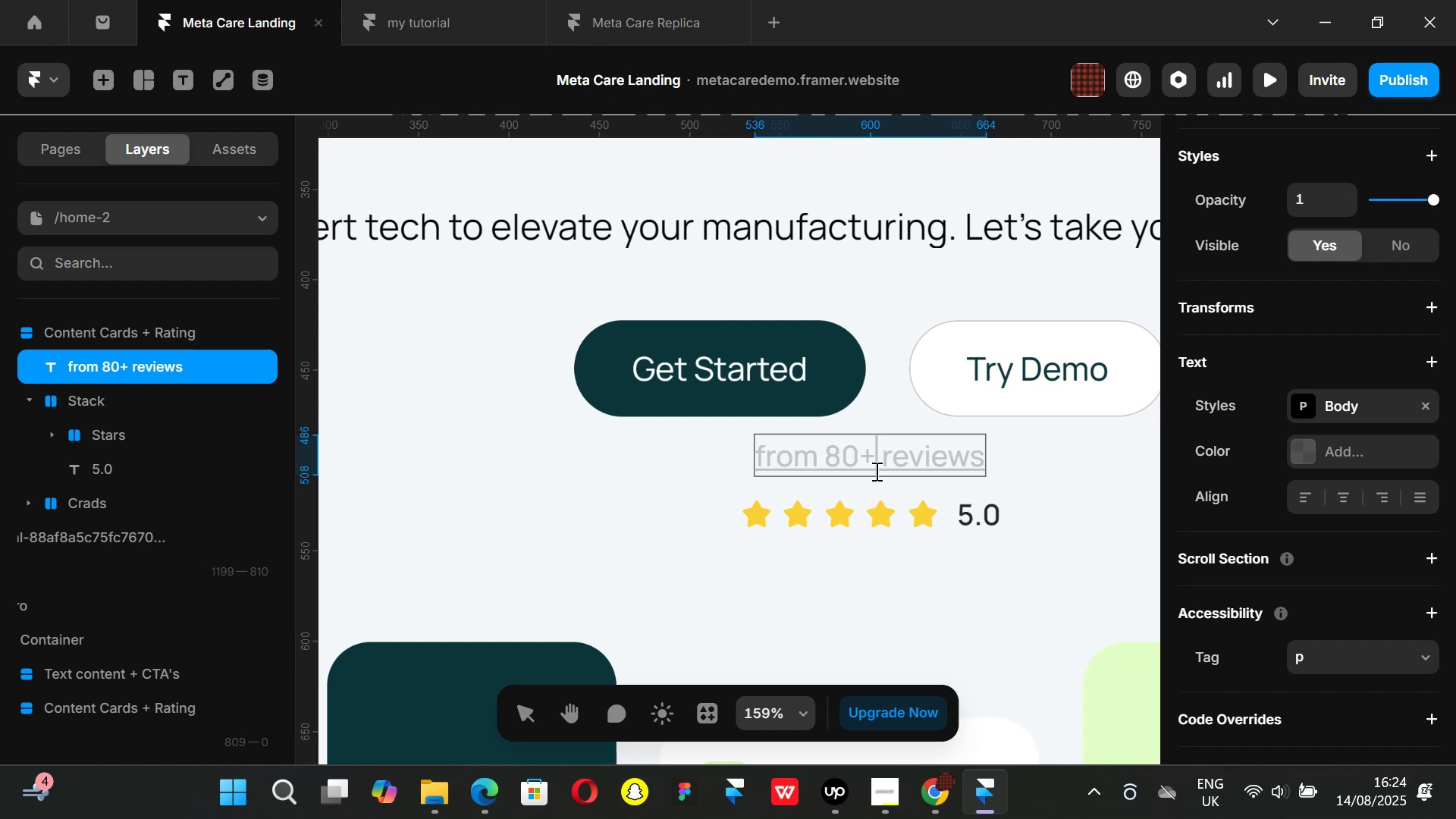 
wait(22.26)
 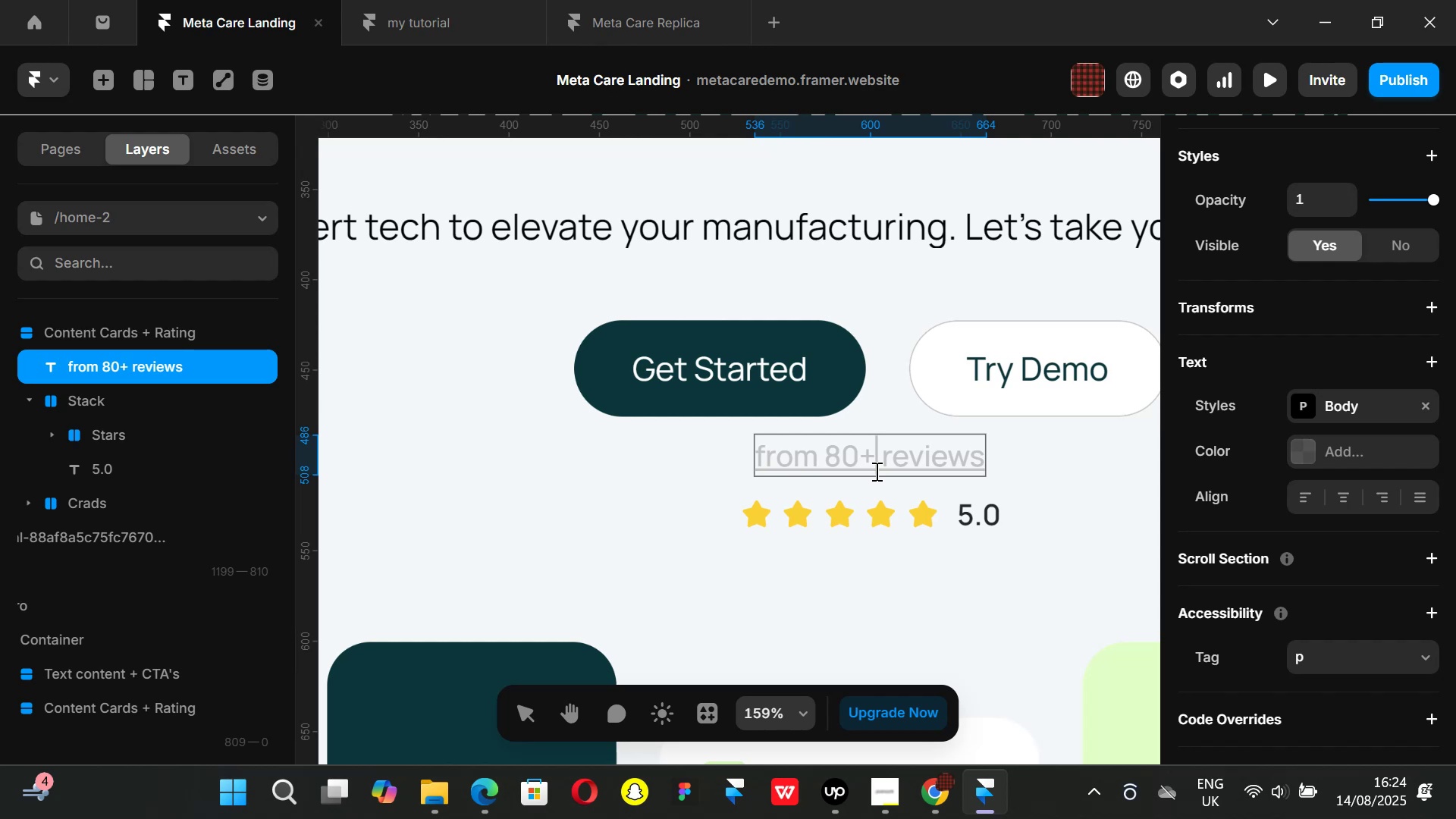 
left_click_drag(start_coordinate=[874, 457], to_coordinate=[750, 450])
 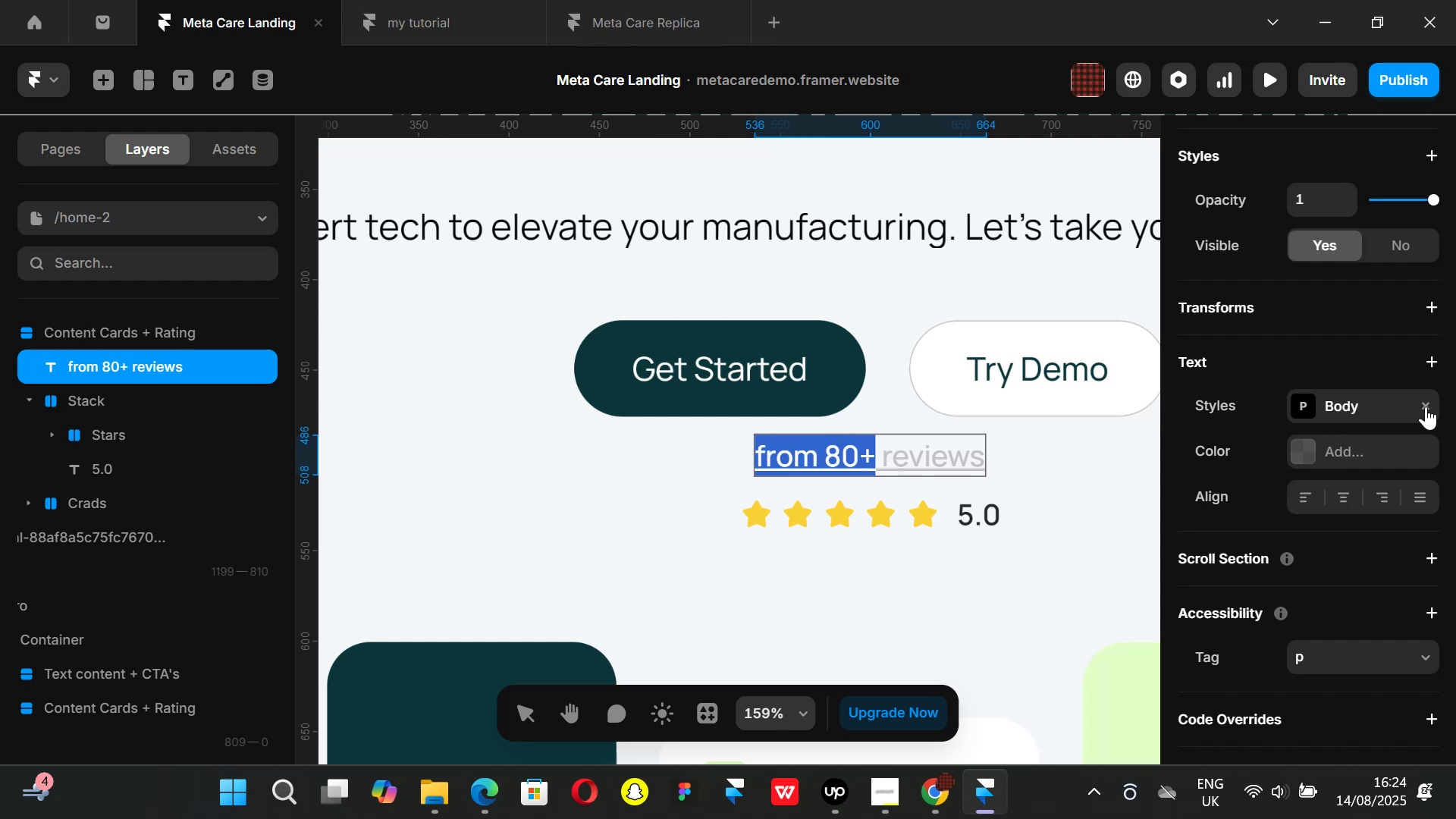 
left_click([1429, 404])
 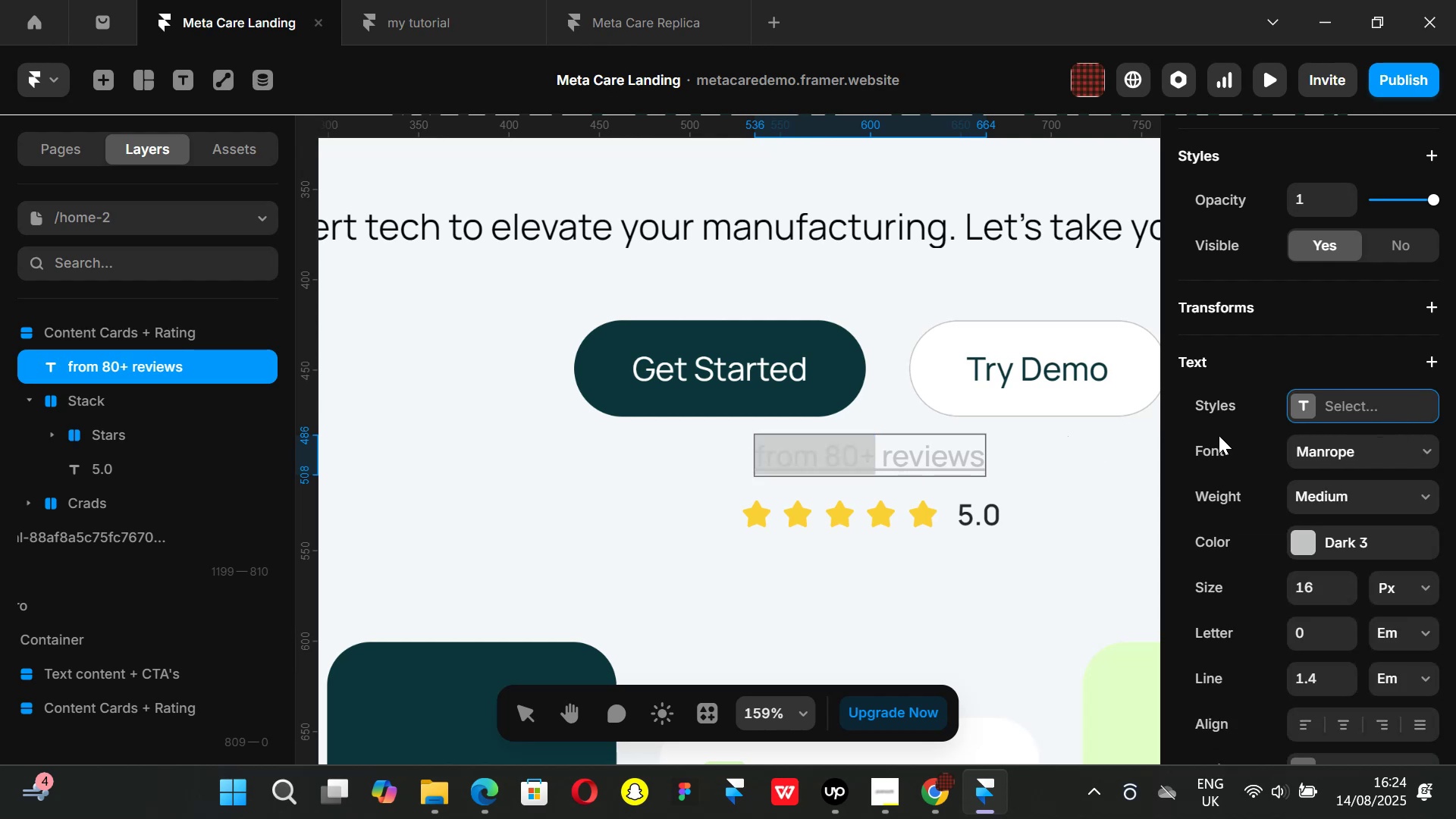 
left_click([1056, 435])
 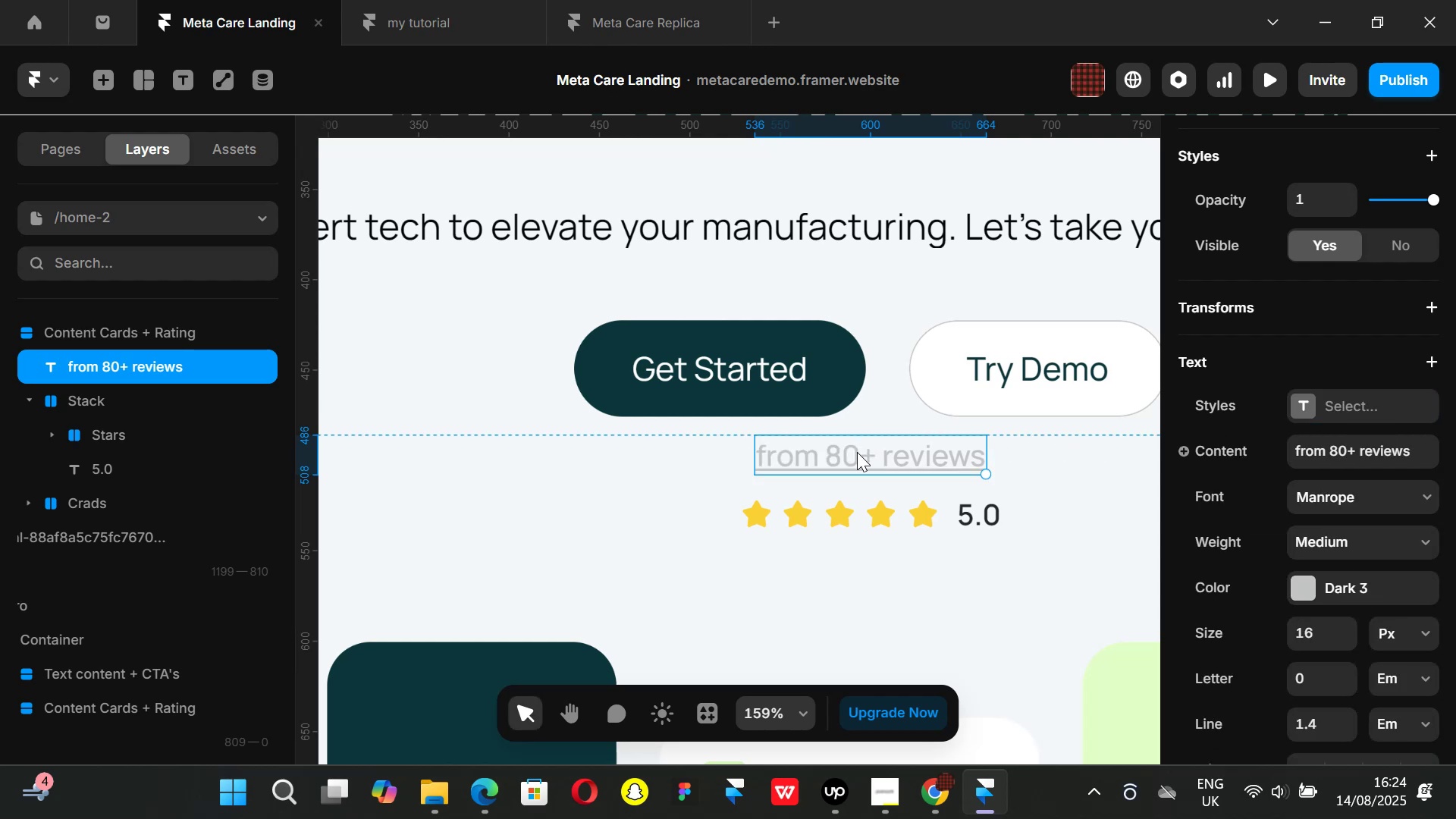 
double_click([857, 452])
 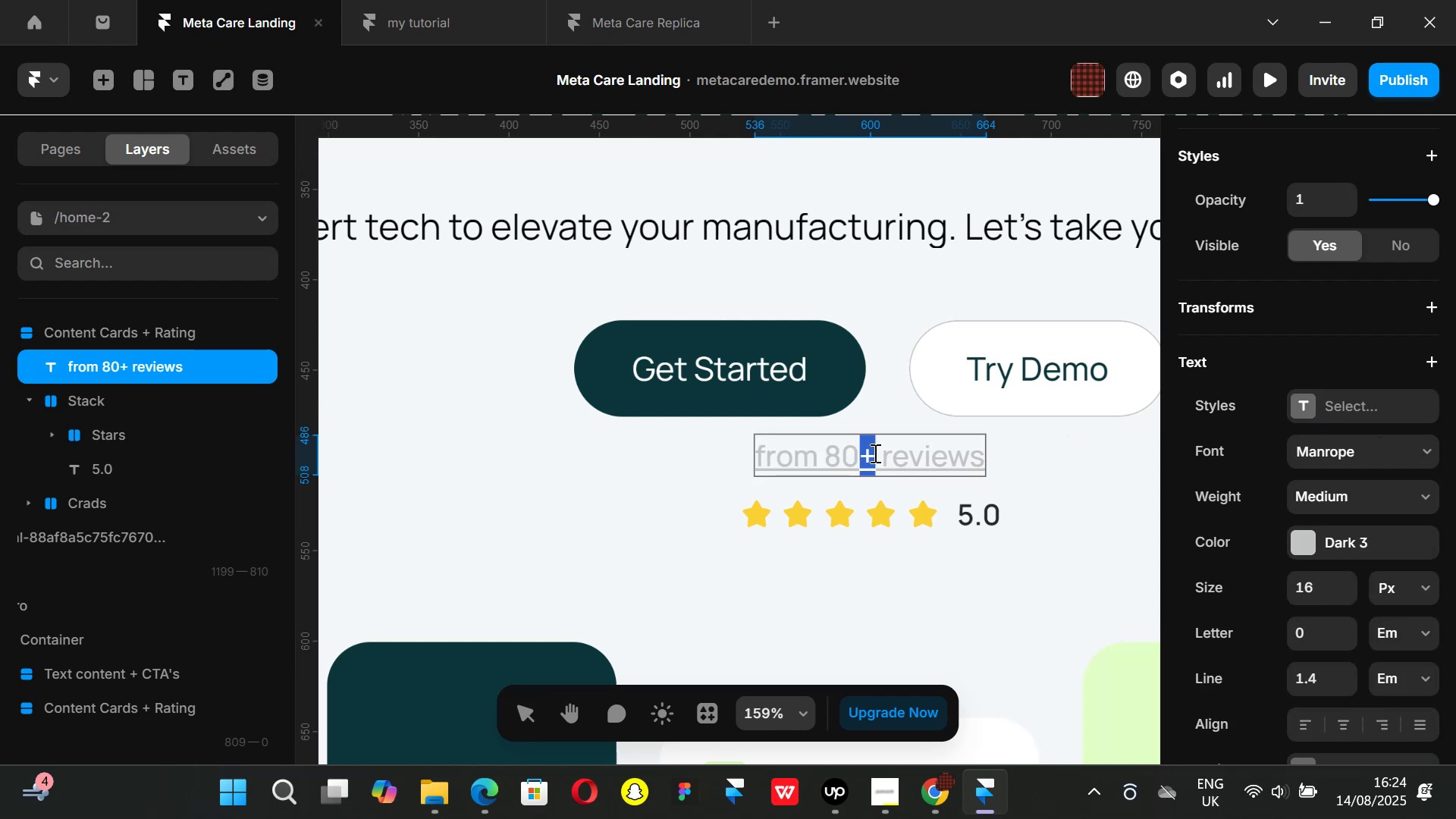 
left_click([874, 453])
 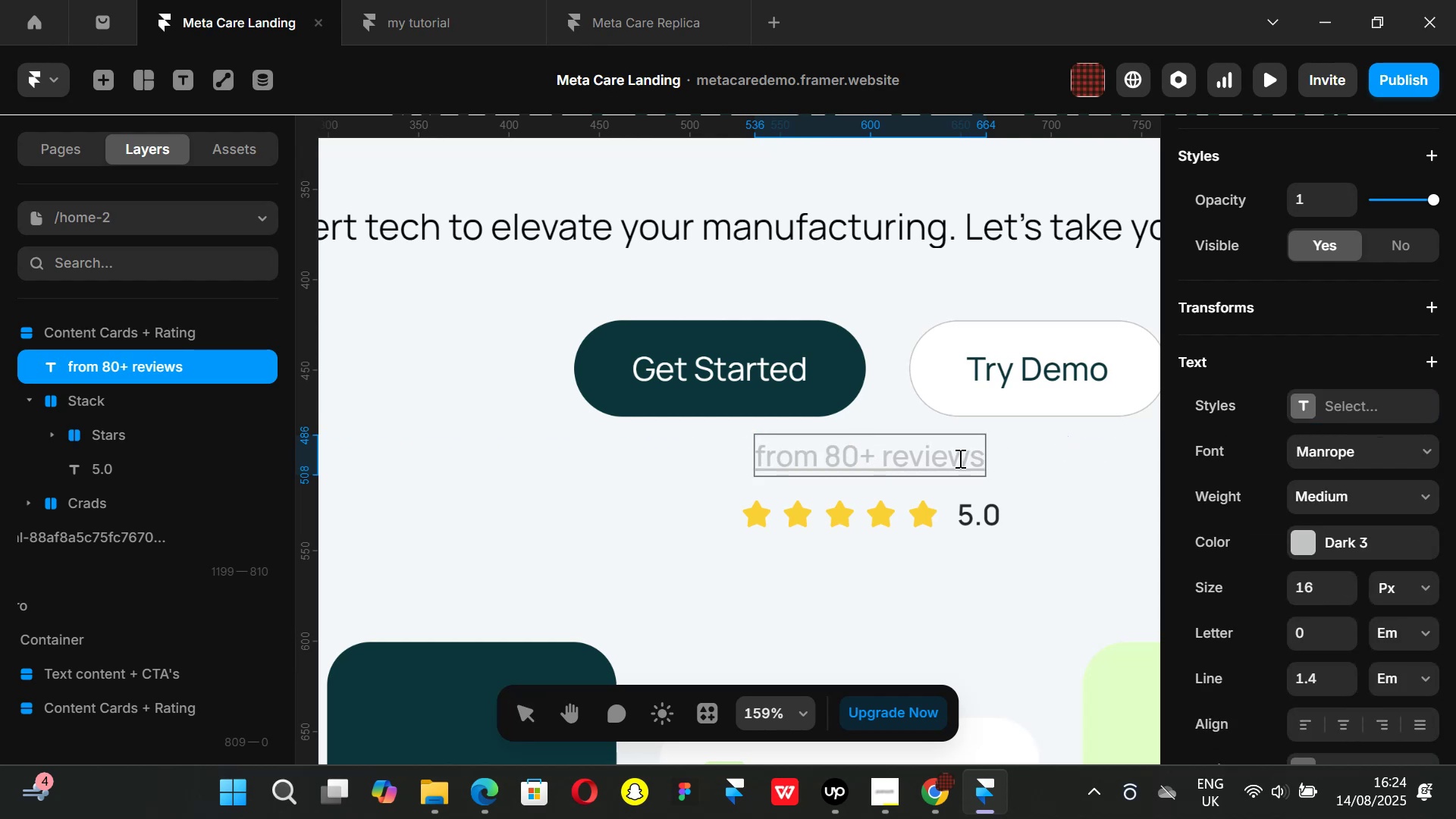 
left_click([1040, 456])
 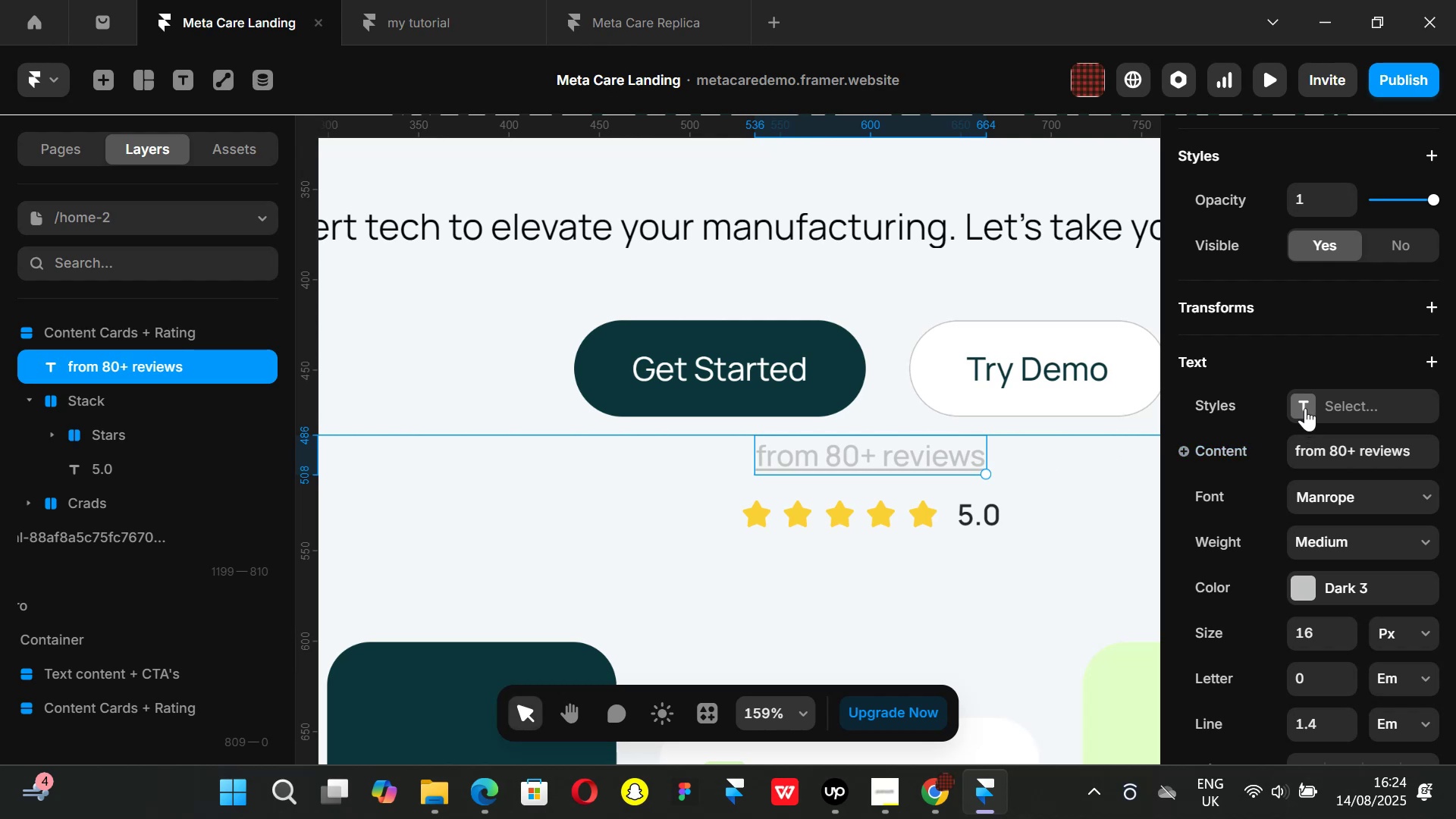 
left_click([1305, 407])
 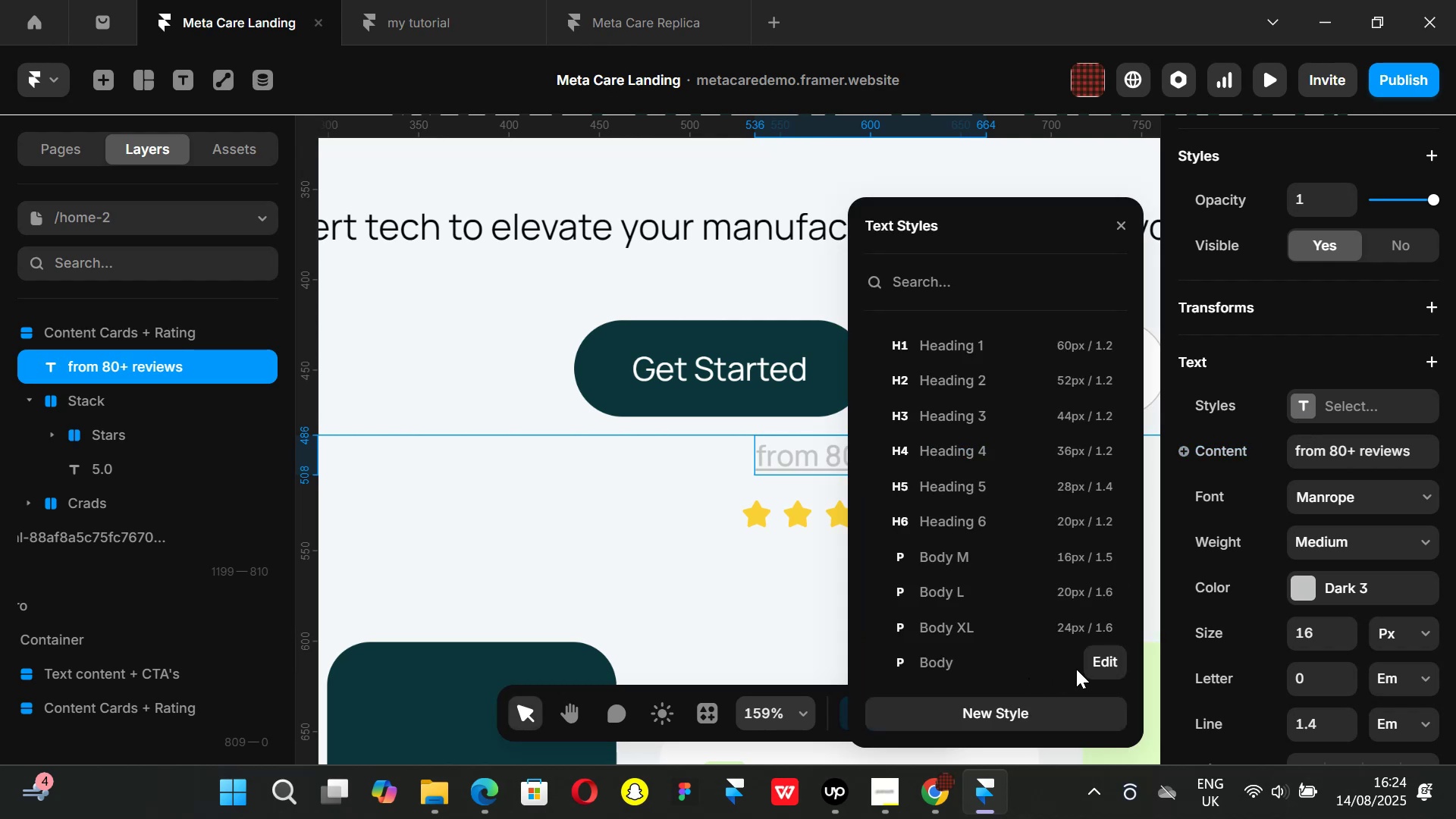 
left_click([1107, 661])
 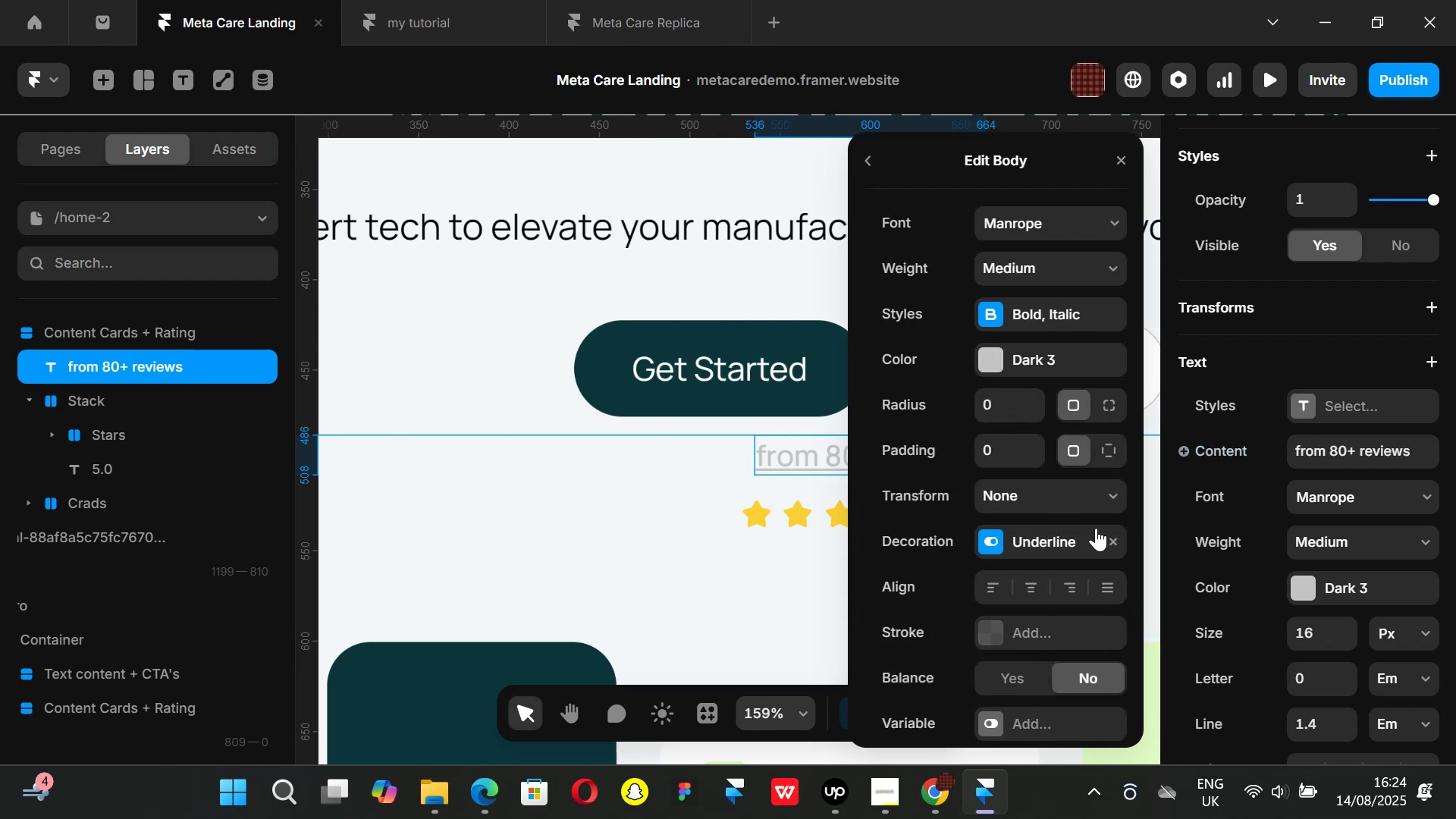 
left_click([1111, 535])
 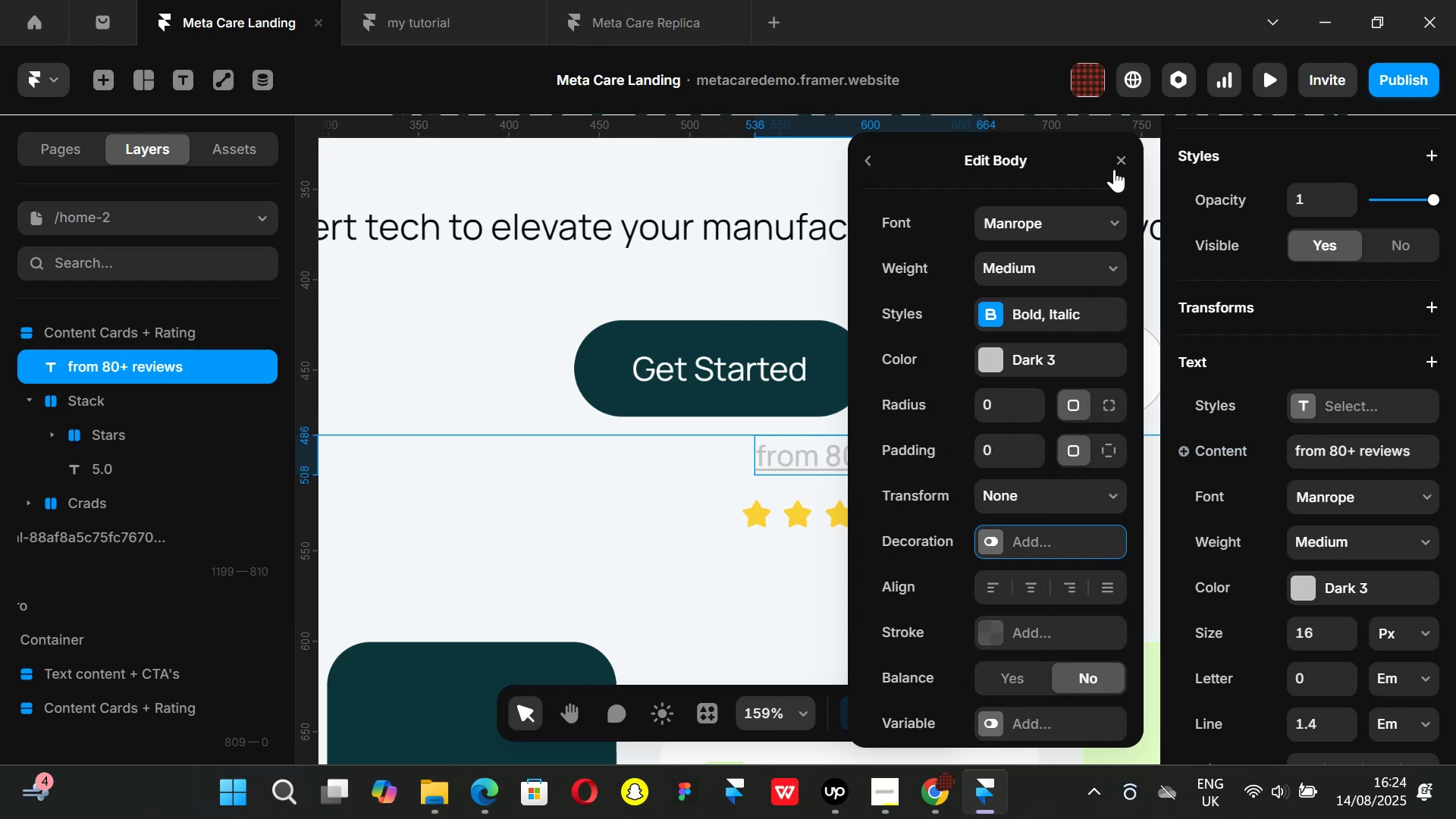 
left_click([1118, 159])
 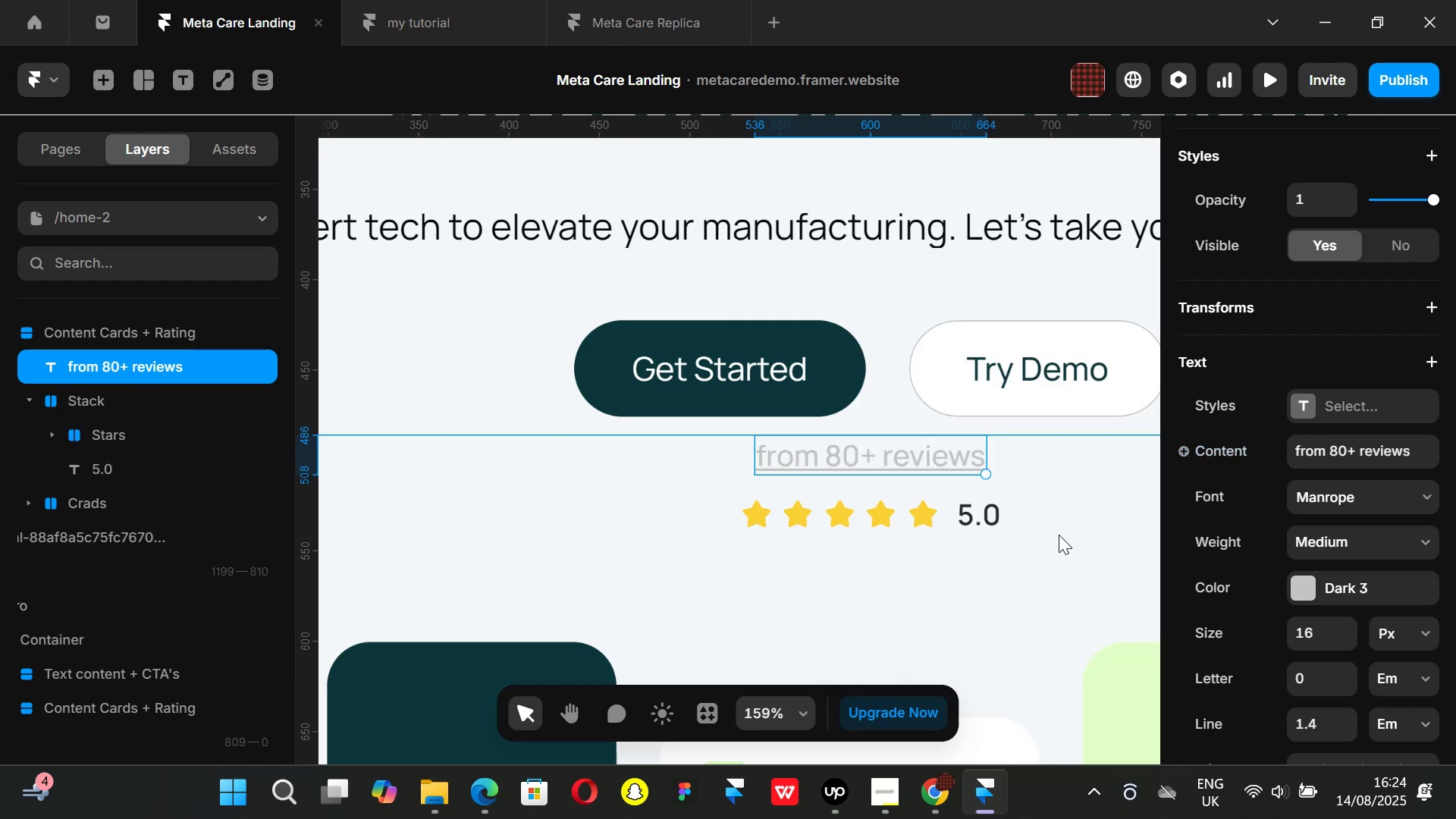 
left_click([1059, 535])
 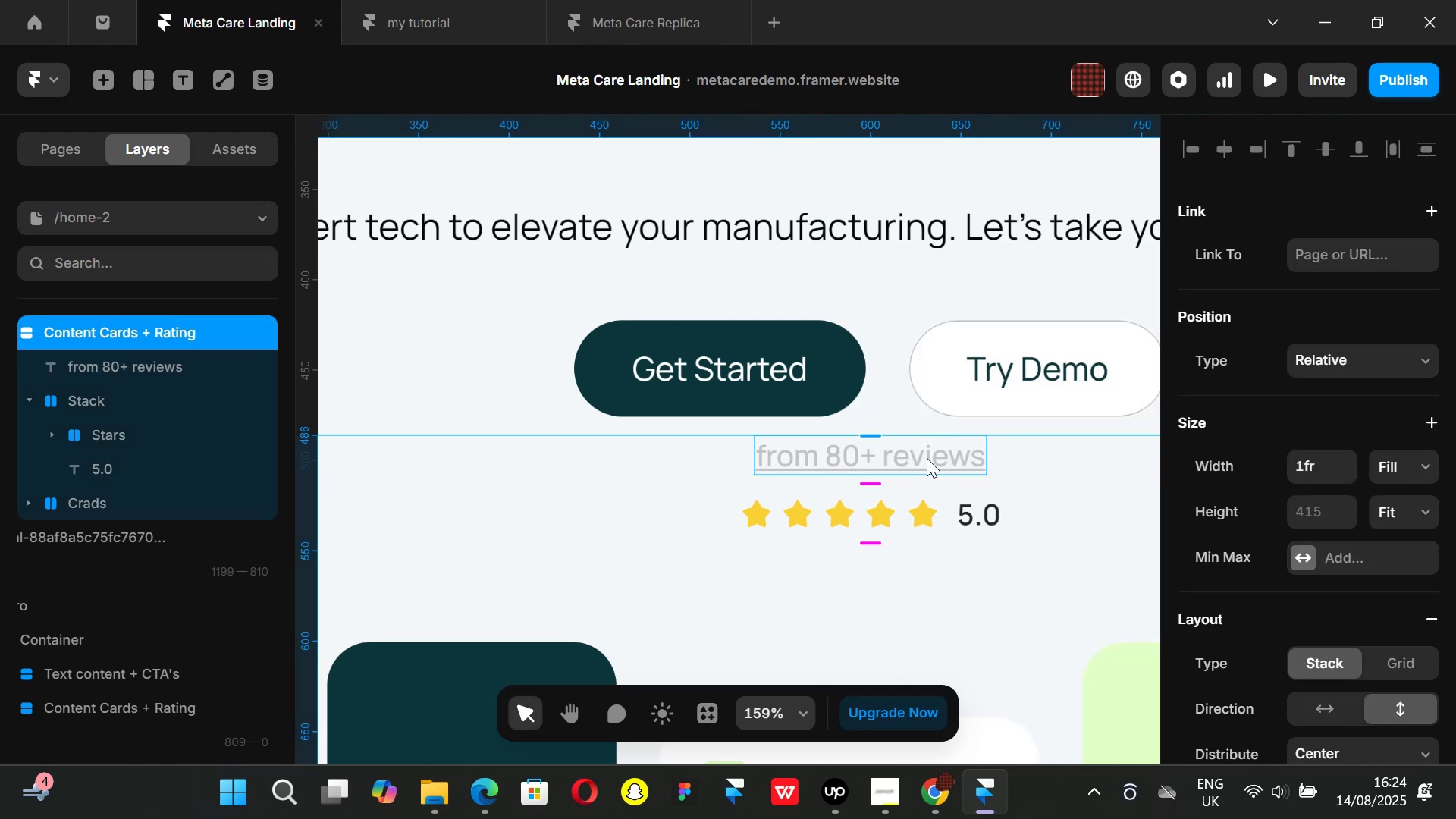 
left_click([927, 458])
 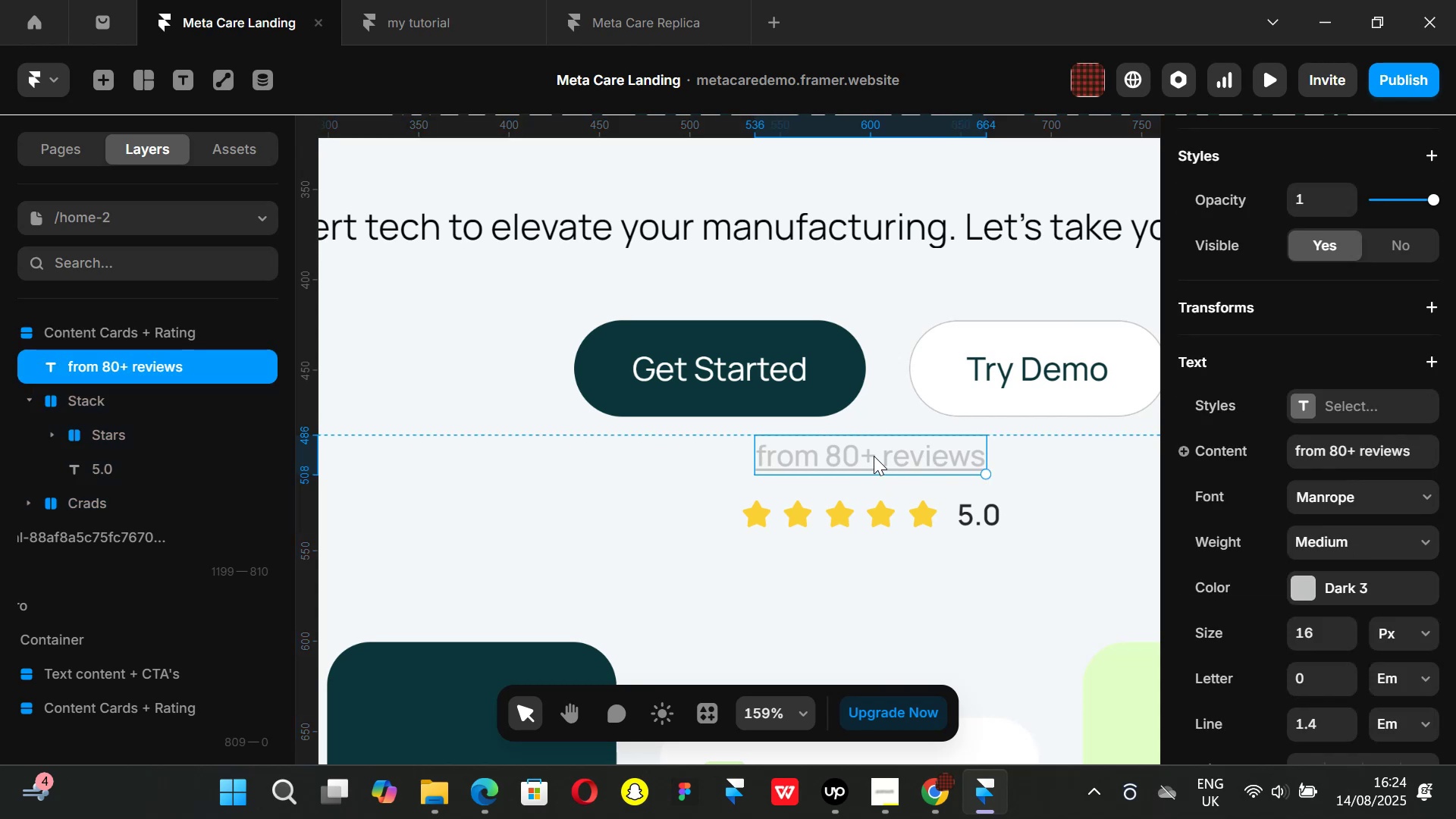 
double_click([874, 456])
 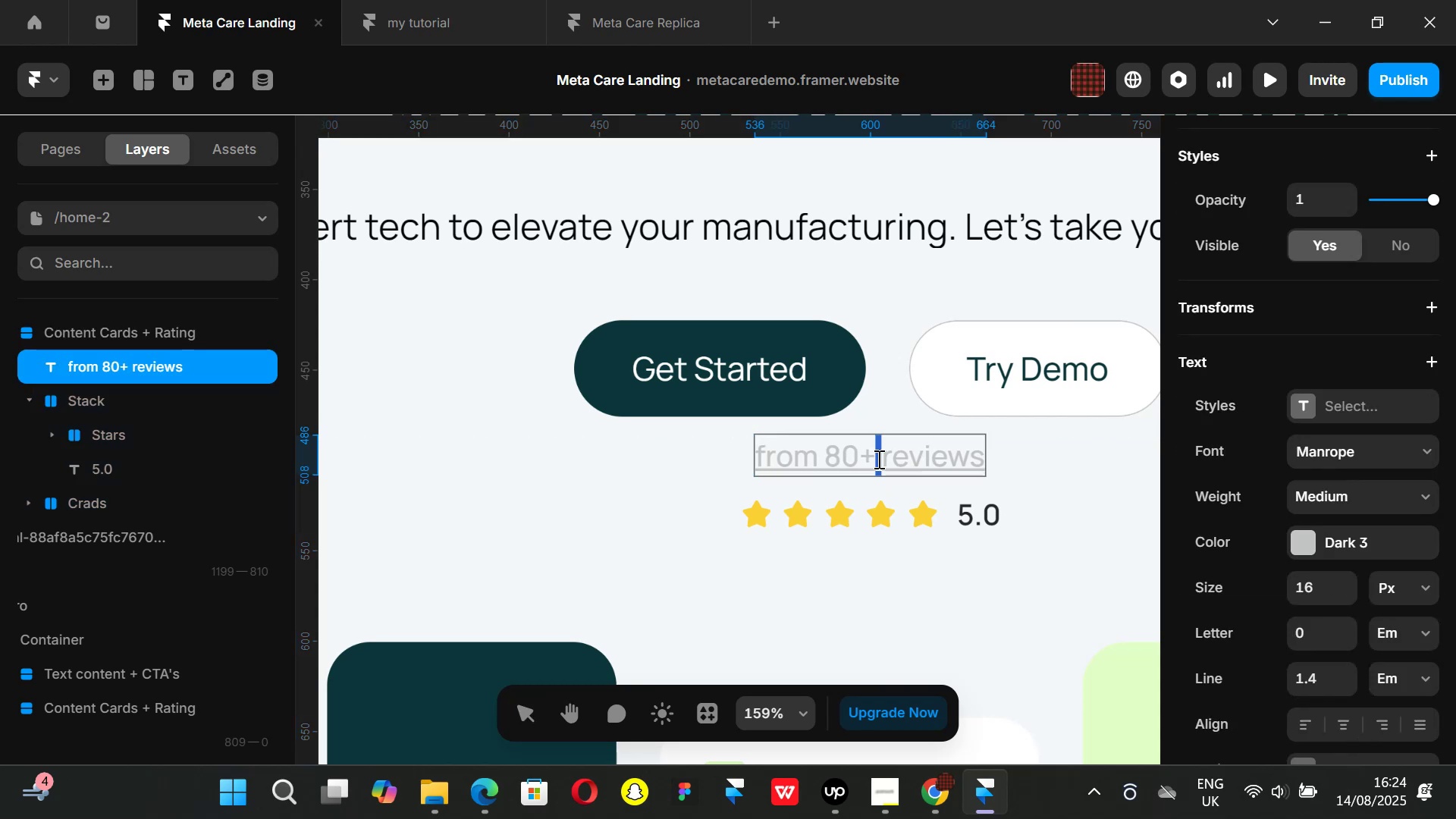 
triple_click([877, 459])
 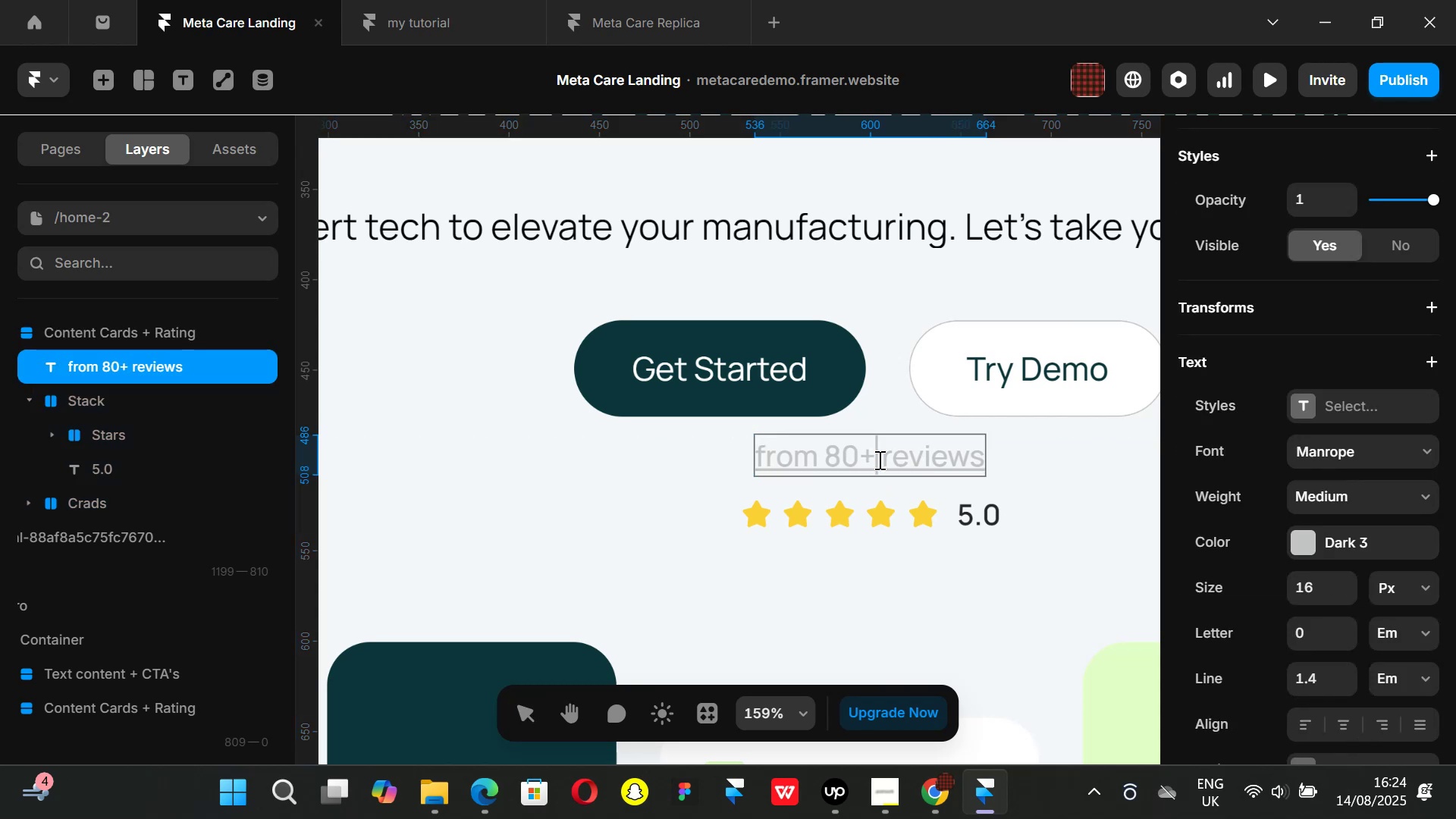 
left_click_drag(start_coordinate=[878, 460], to_coordinate=[780, 458])
 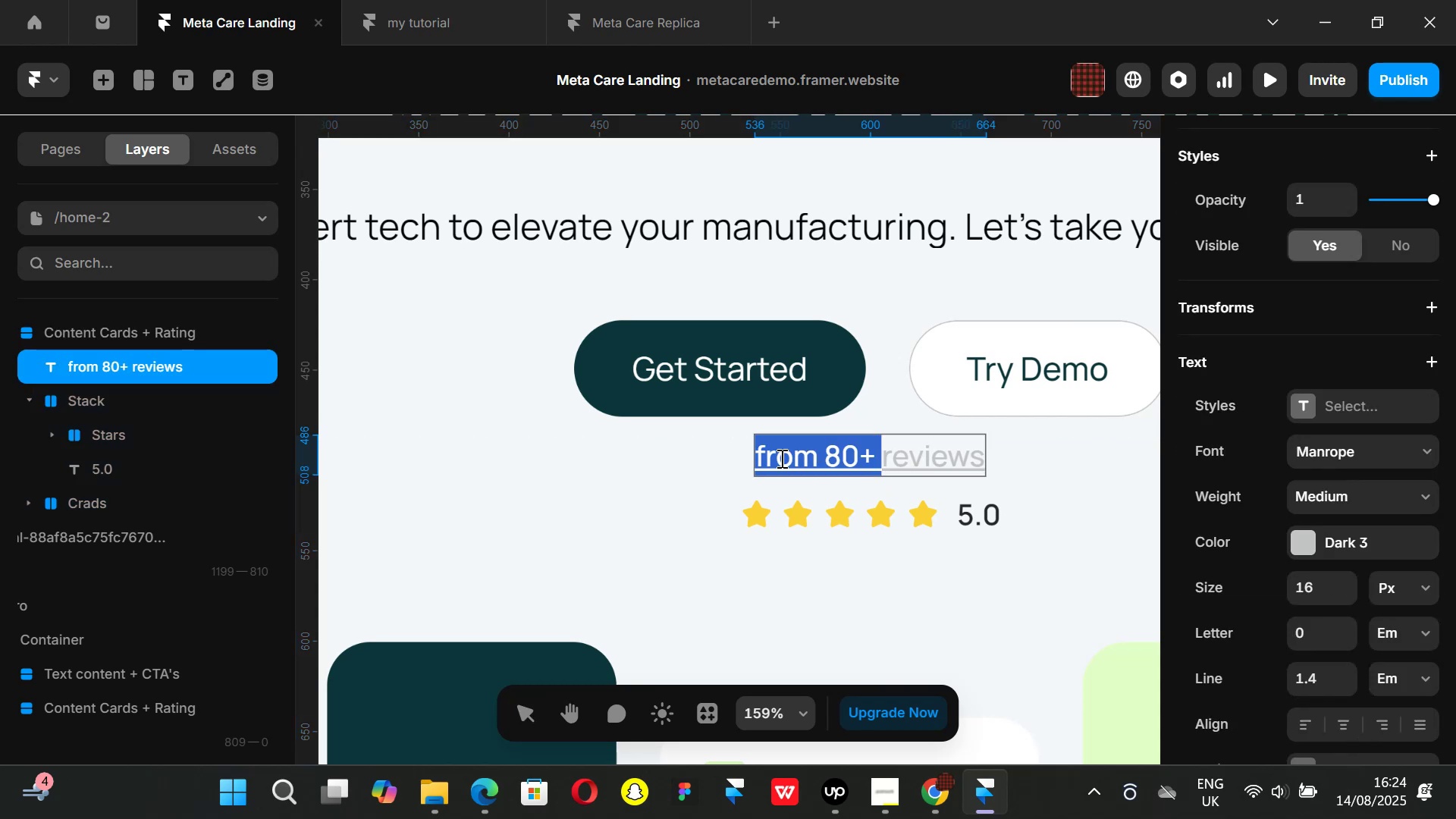 
key(Backspace)
 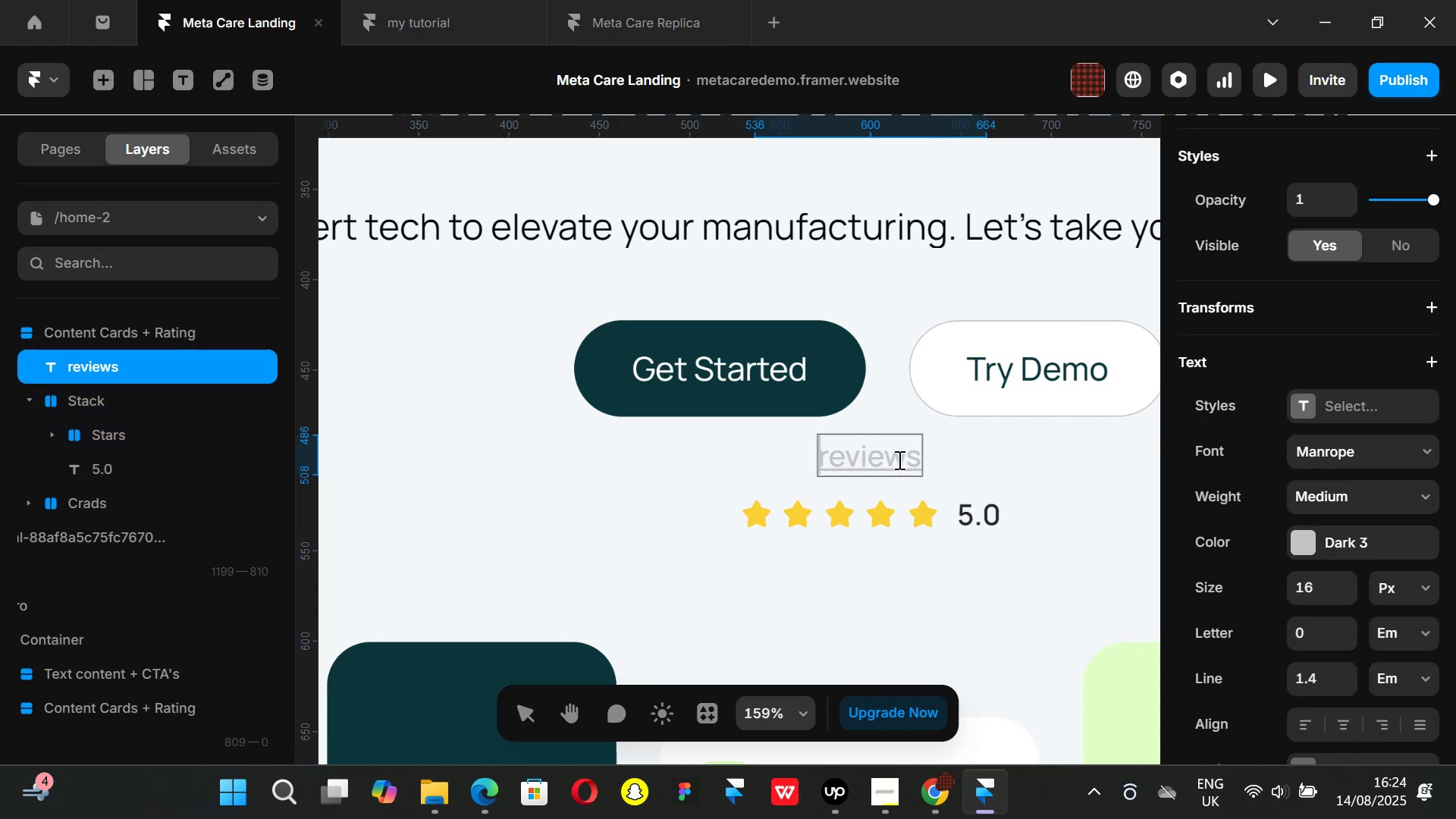 
left_click([959, 457])
 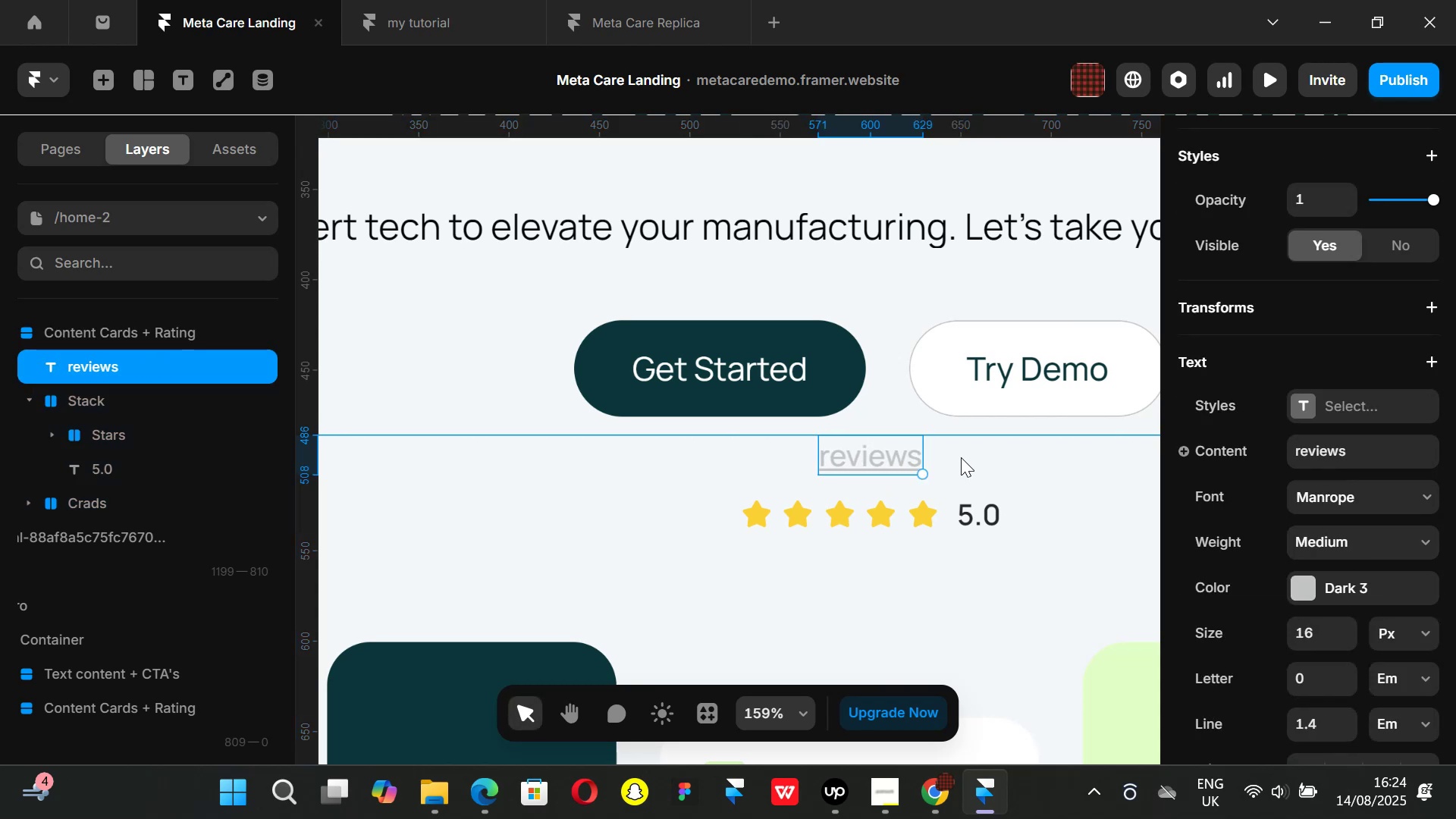 
key(Control+ControlLeft)
 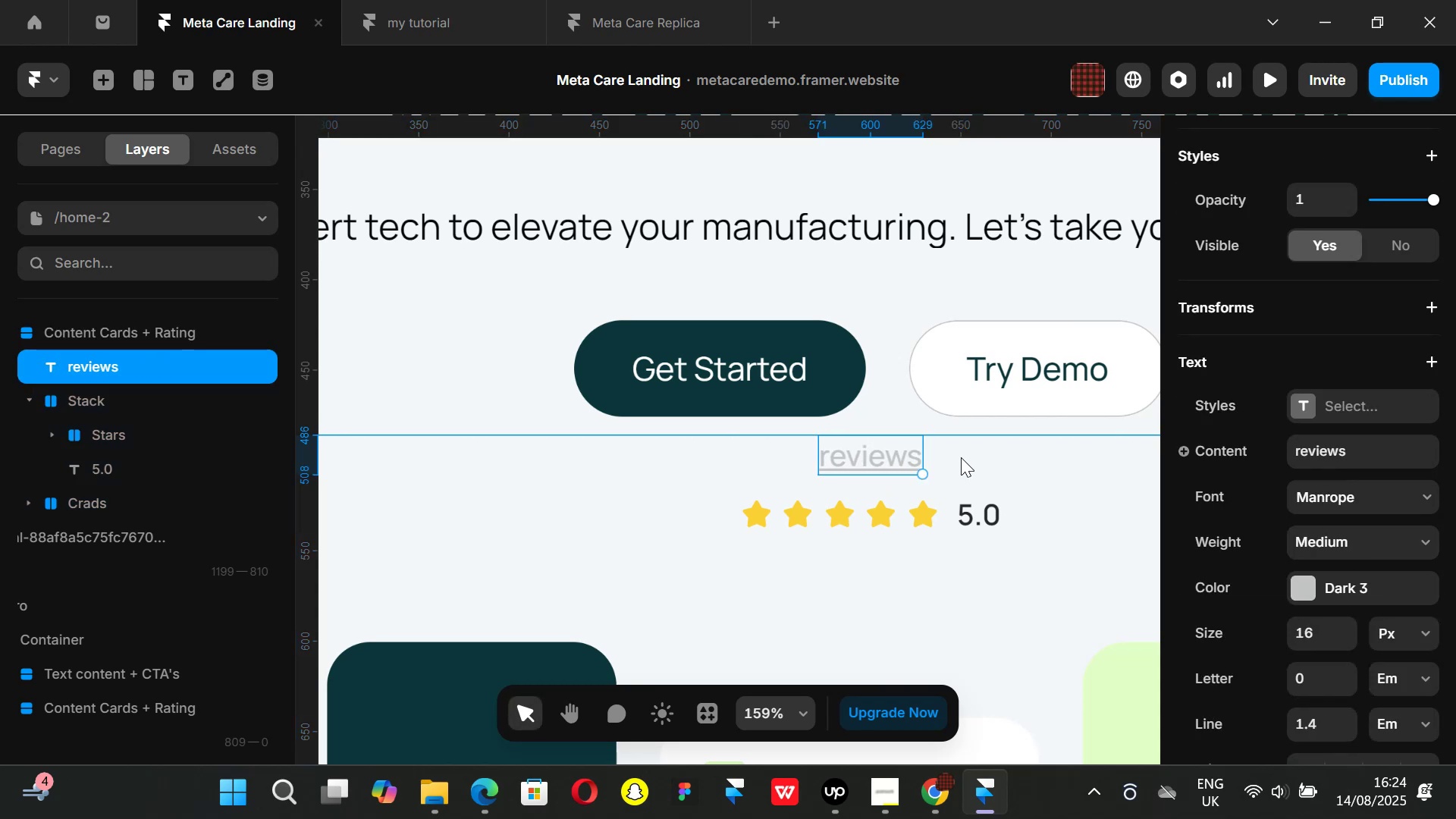 
key(Control+D)
 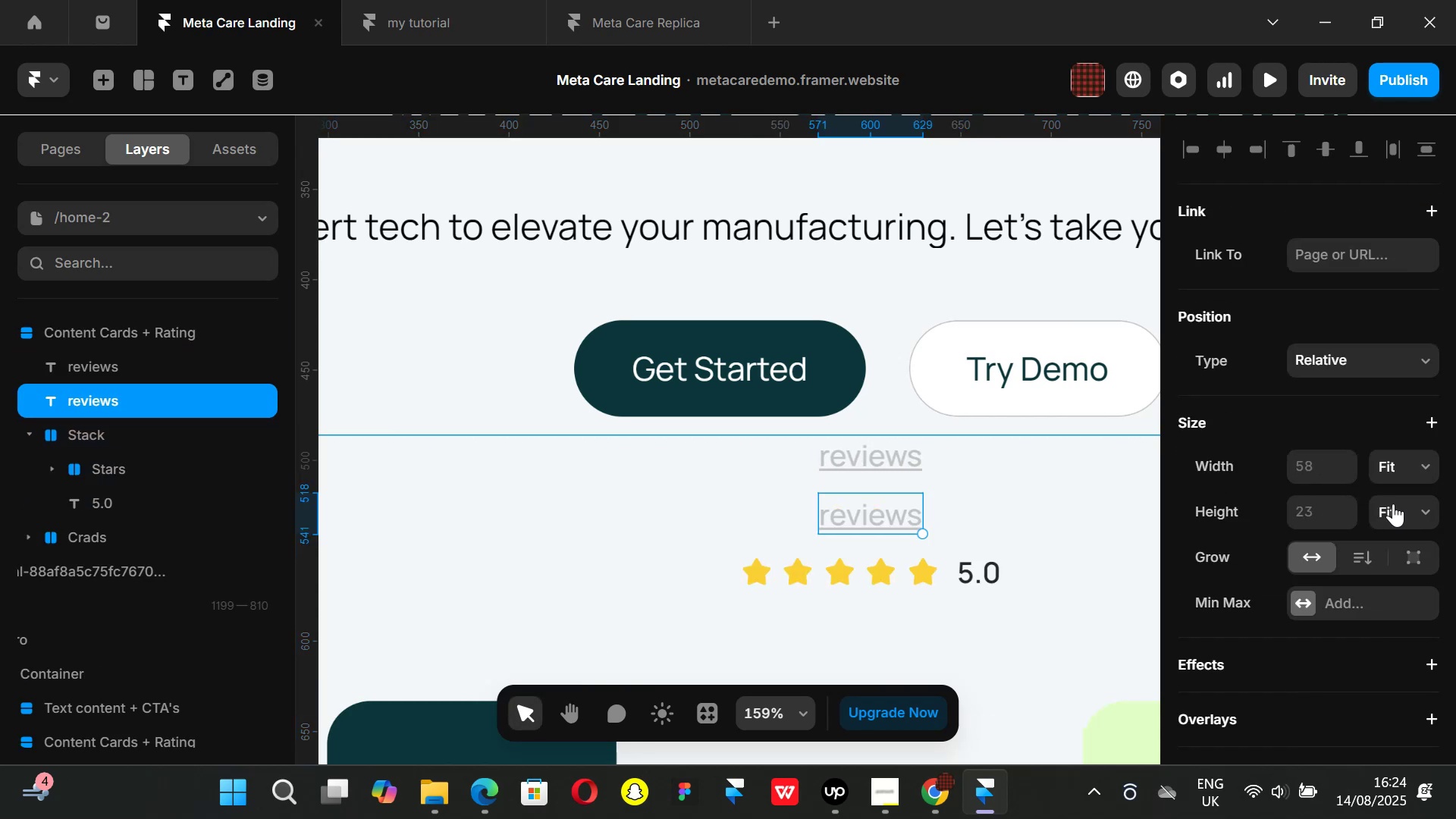 
scroll: coordinate [1324, 537], scroll_direction: down, amount: 4.0
 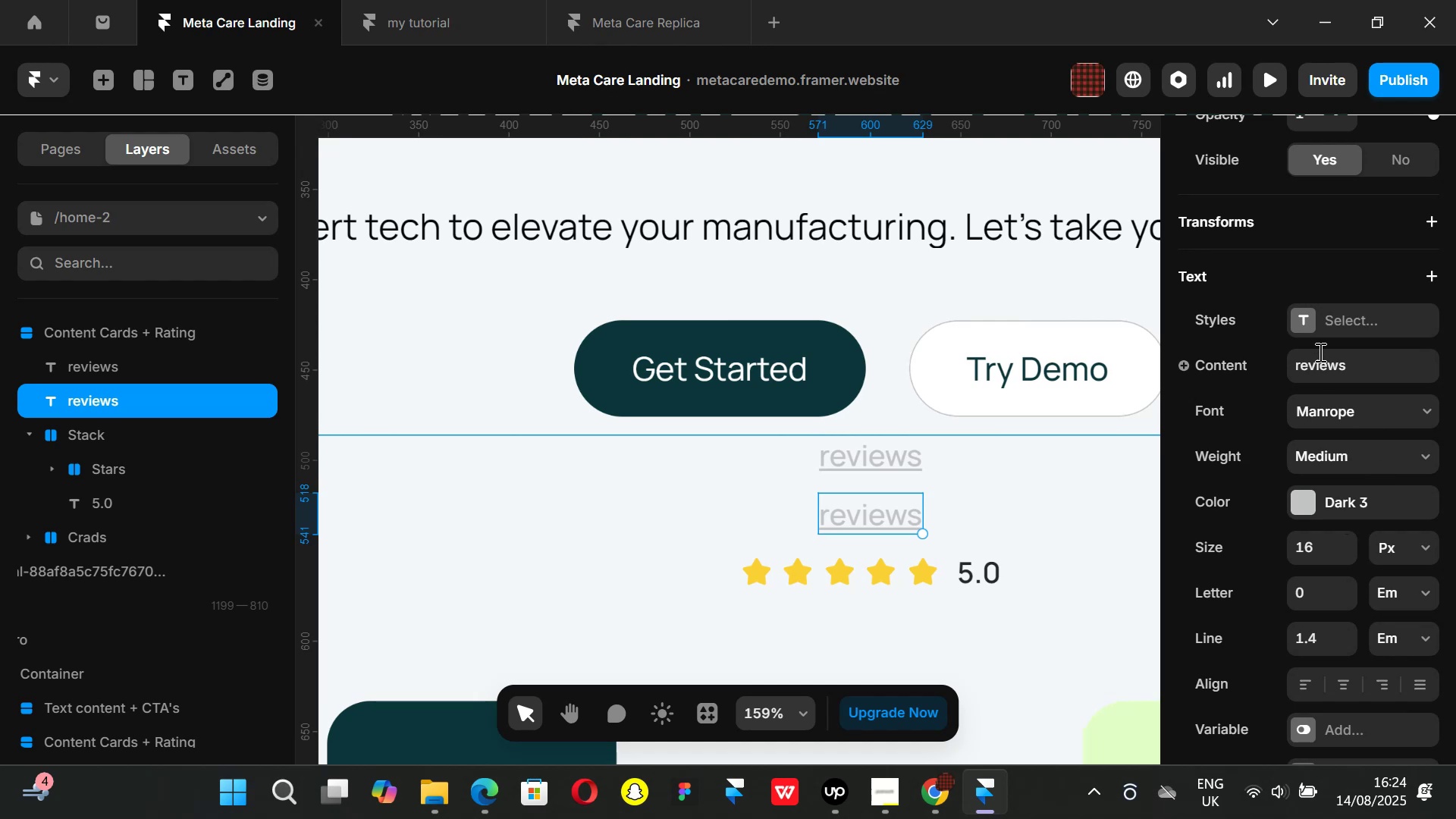 
left_click([1300, 324])
 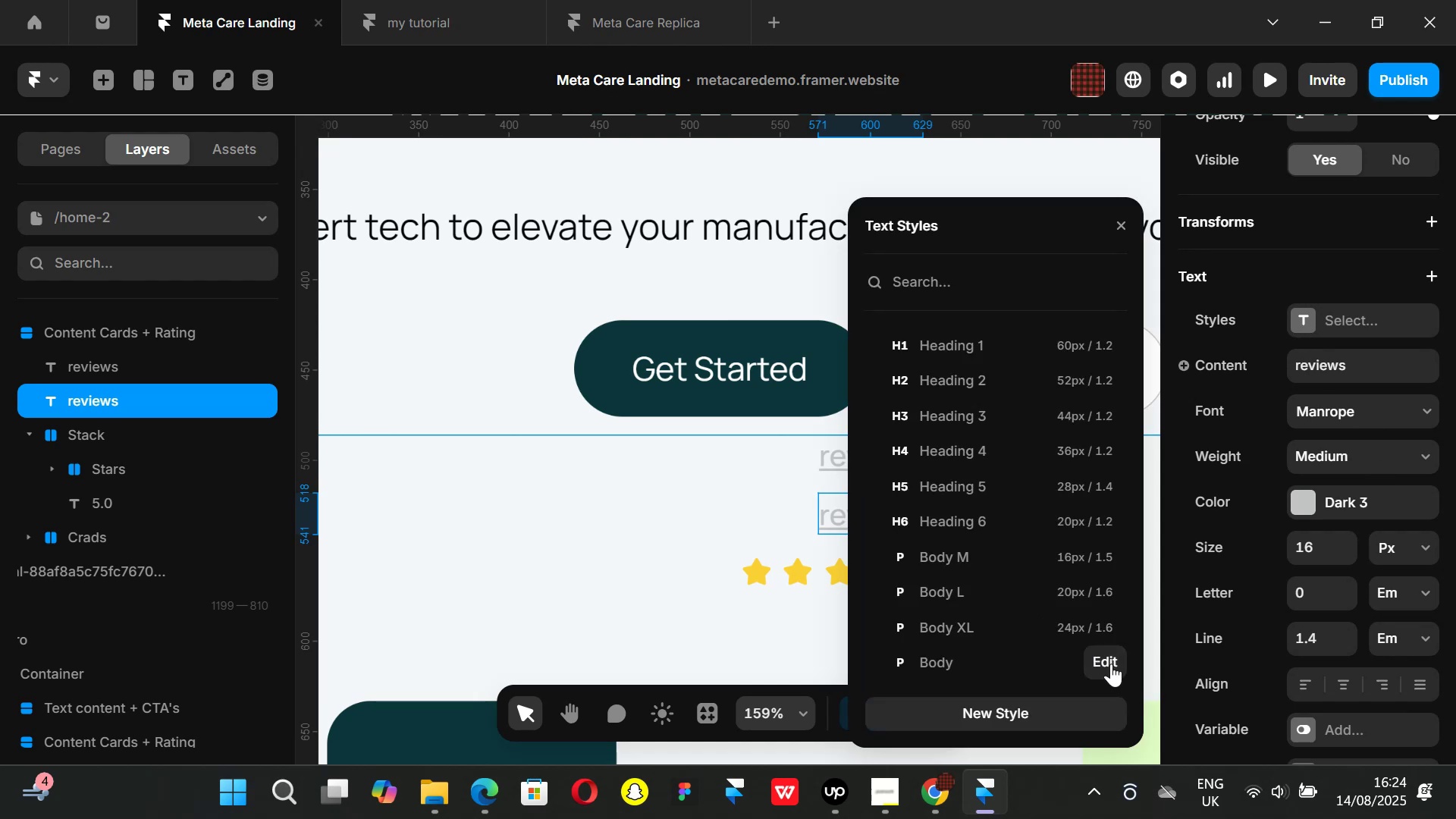 
left_click([1112, 664])
 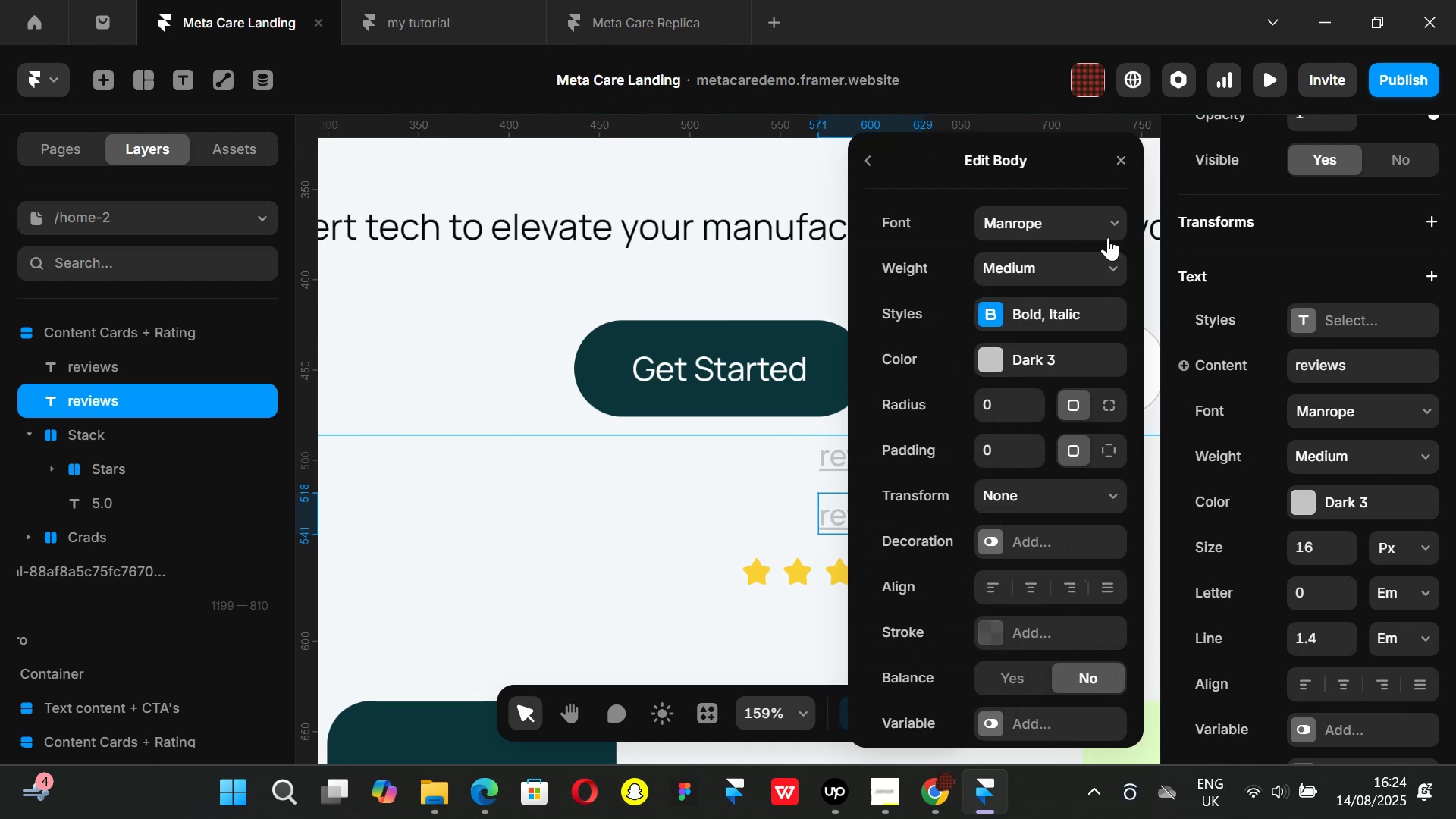 
left_click([1127, 164])
 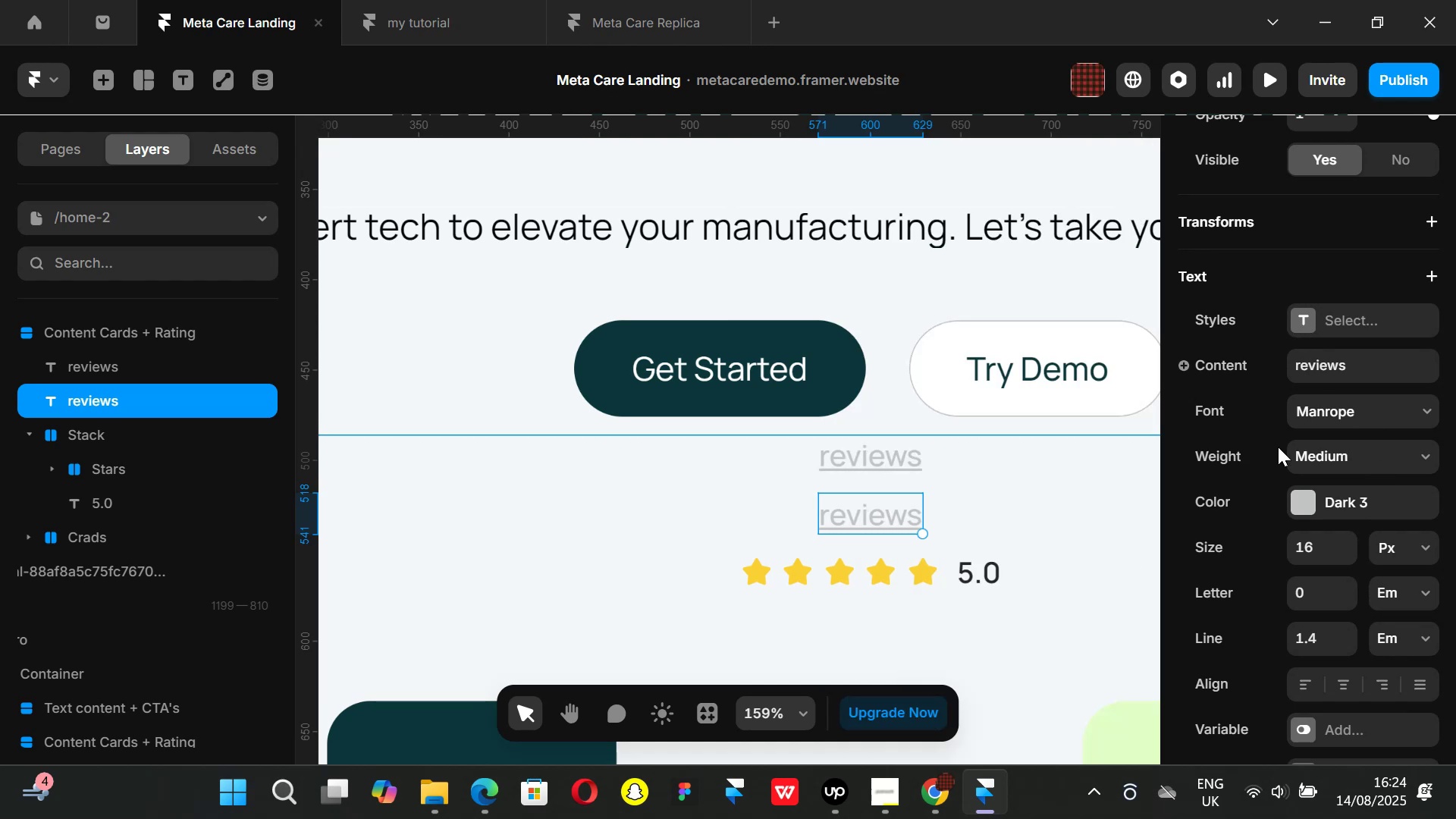 
scroll: coordinate [1313, 538], scroll_direction: down, amount: 1.0
 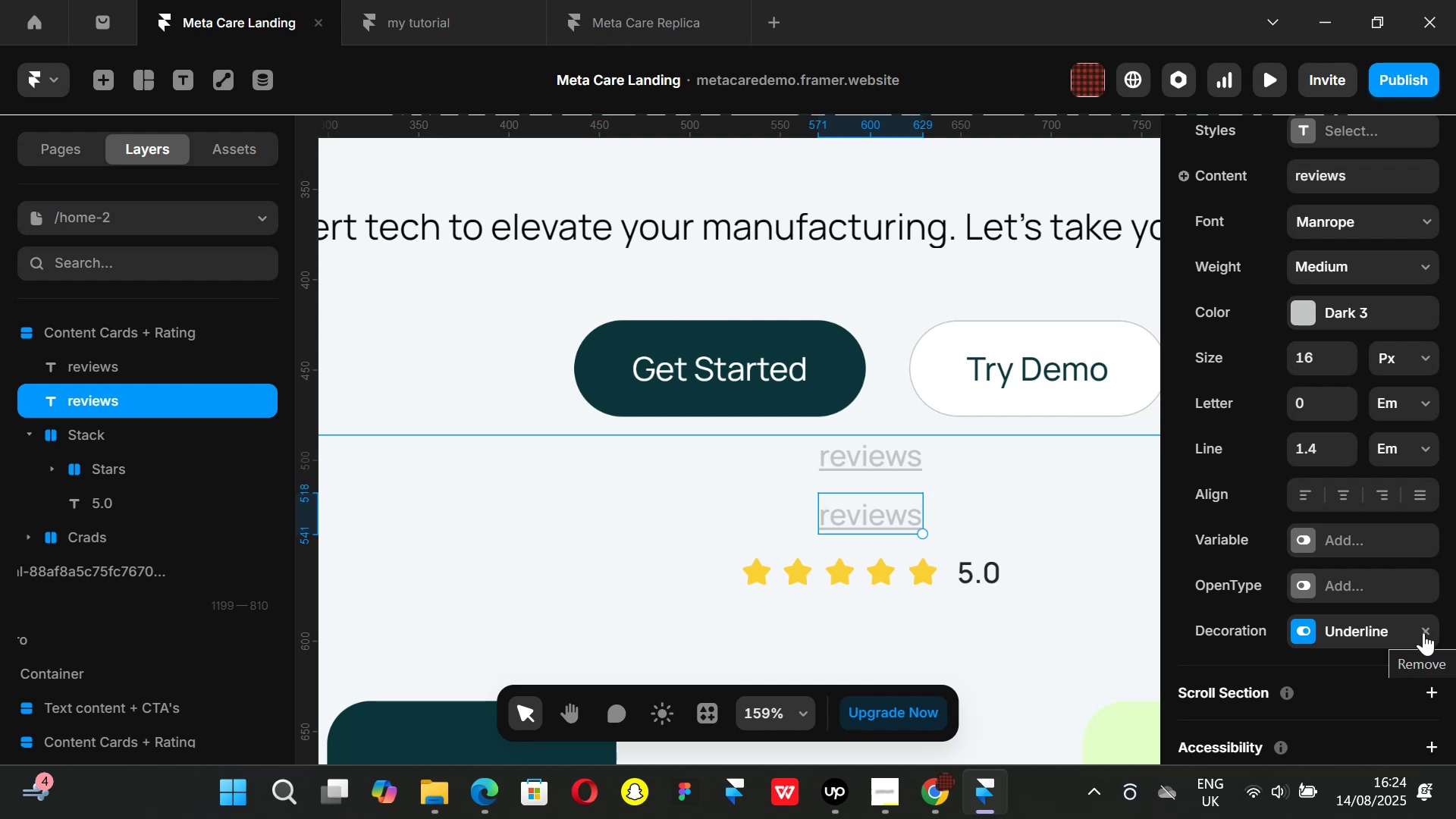 
key(Control+ControlLeft)
 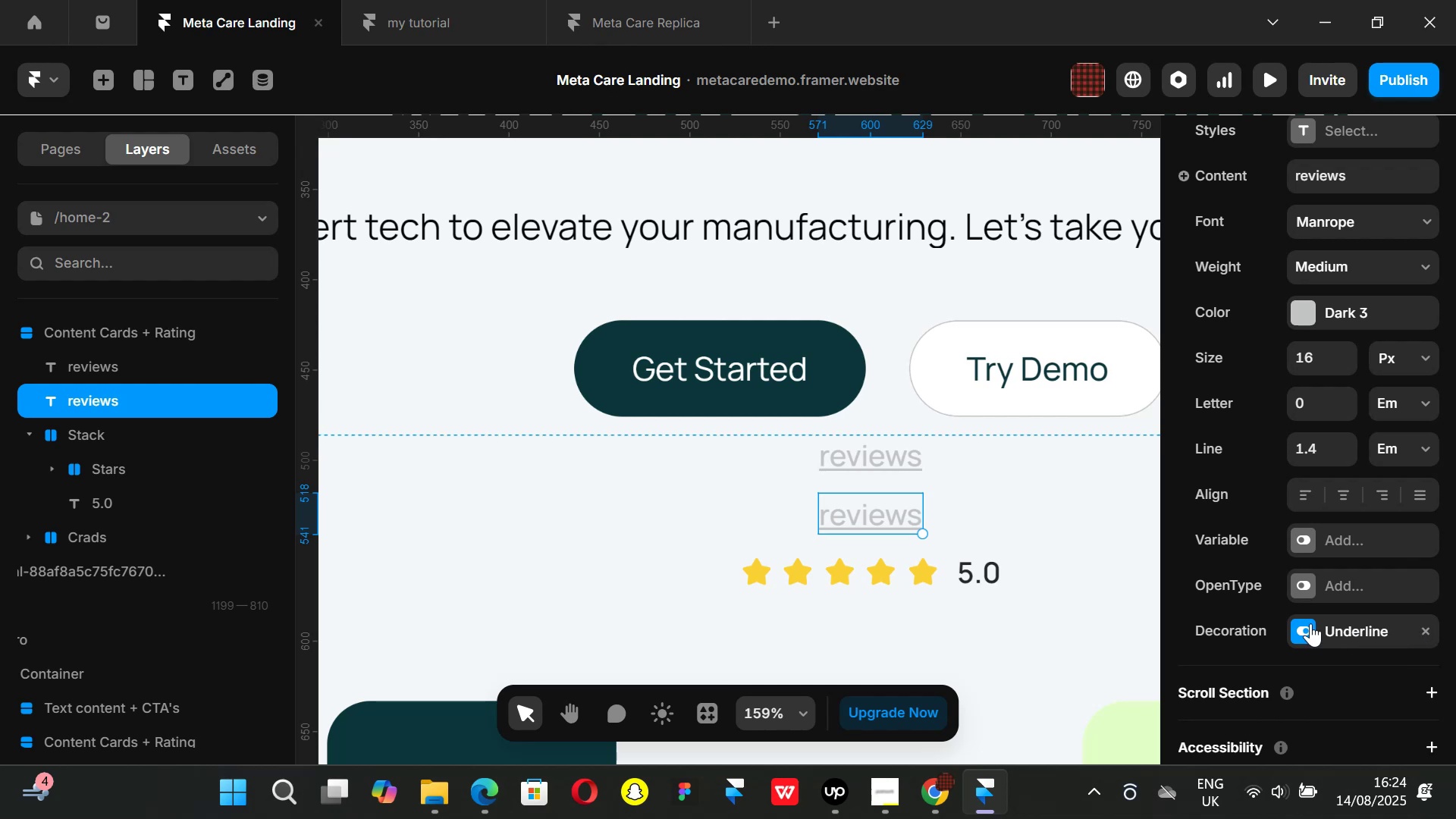 
key(Control+Z)
 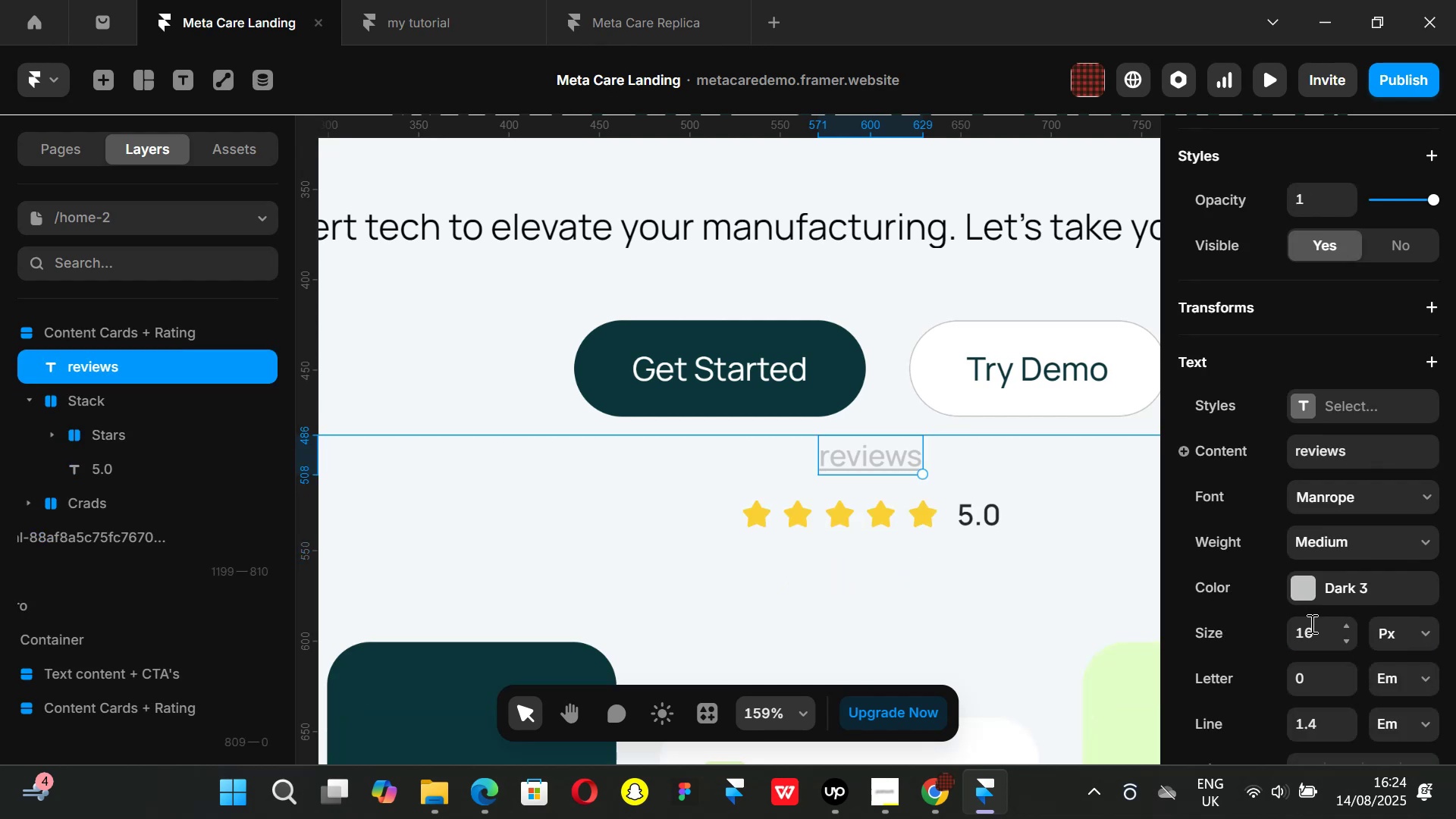 
key(Control+ControlLeft)
 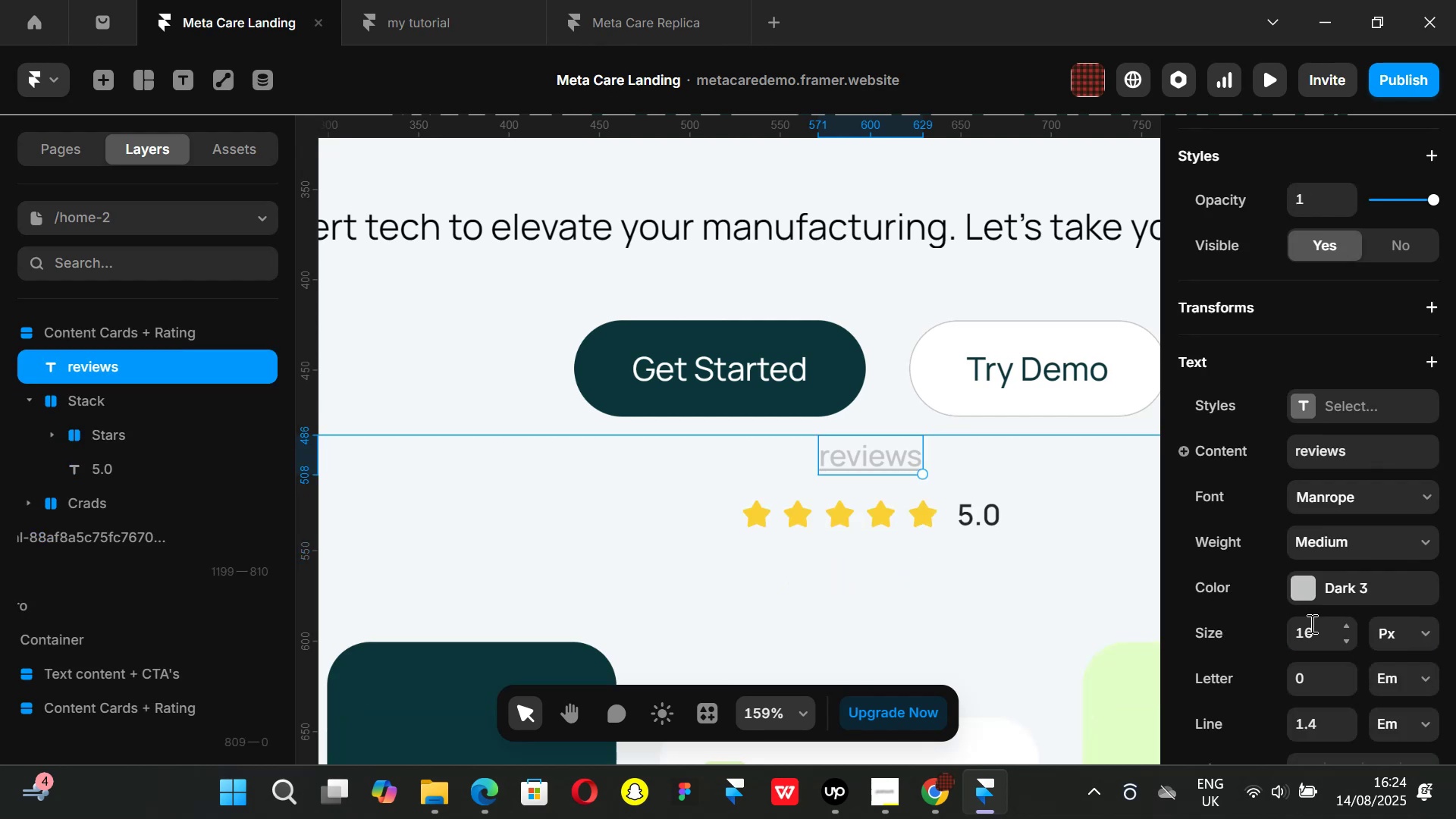 
key(Control+Z)
 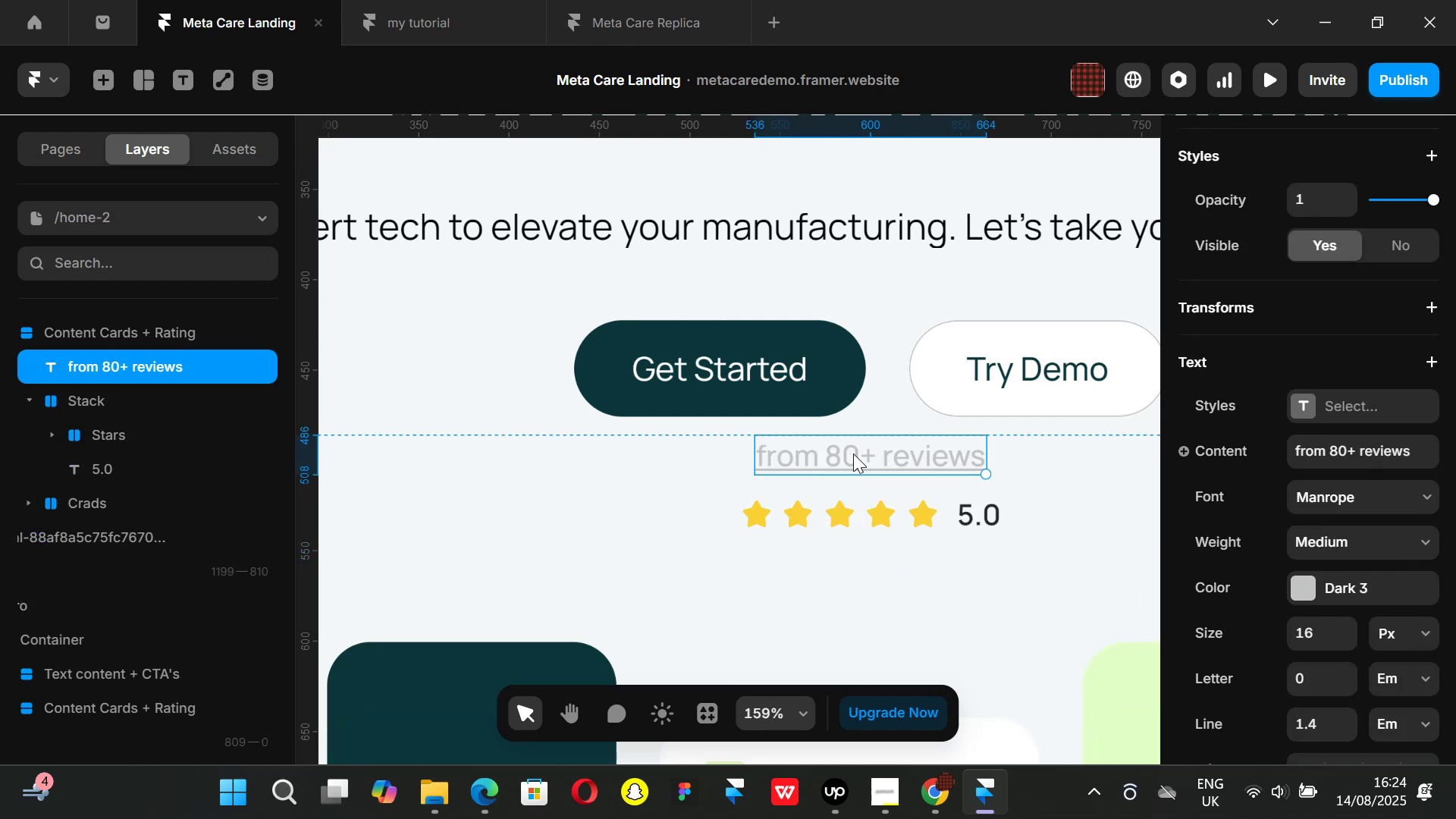 
double_click([853, 453])
 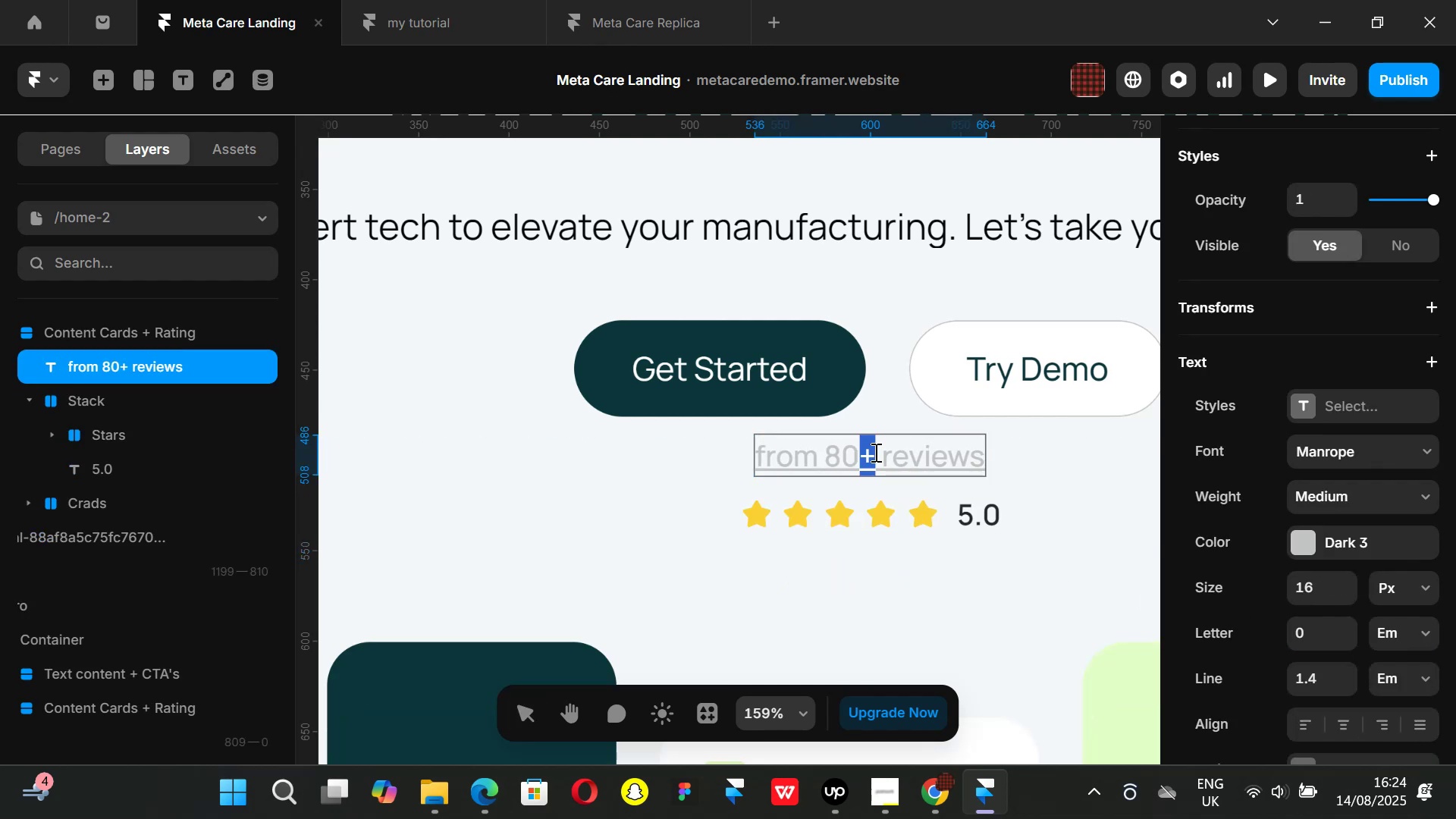 
triple_click([874, 452])
 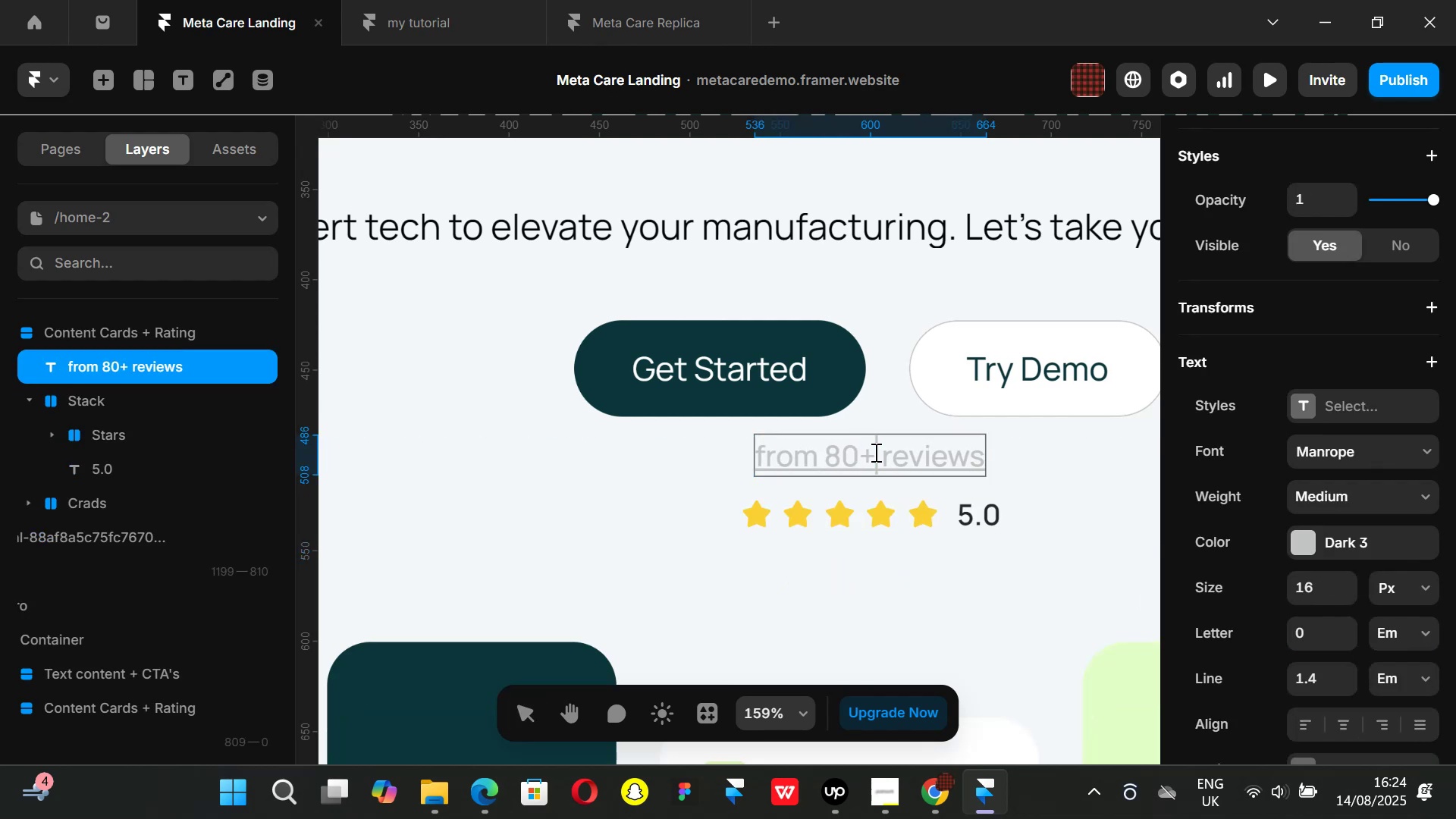 
left_click_drag(start_coordinate=[874, 452], to_coordinate=[749, 444])
 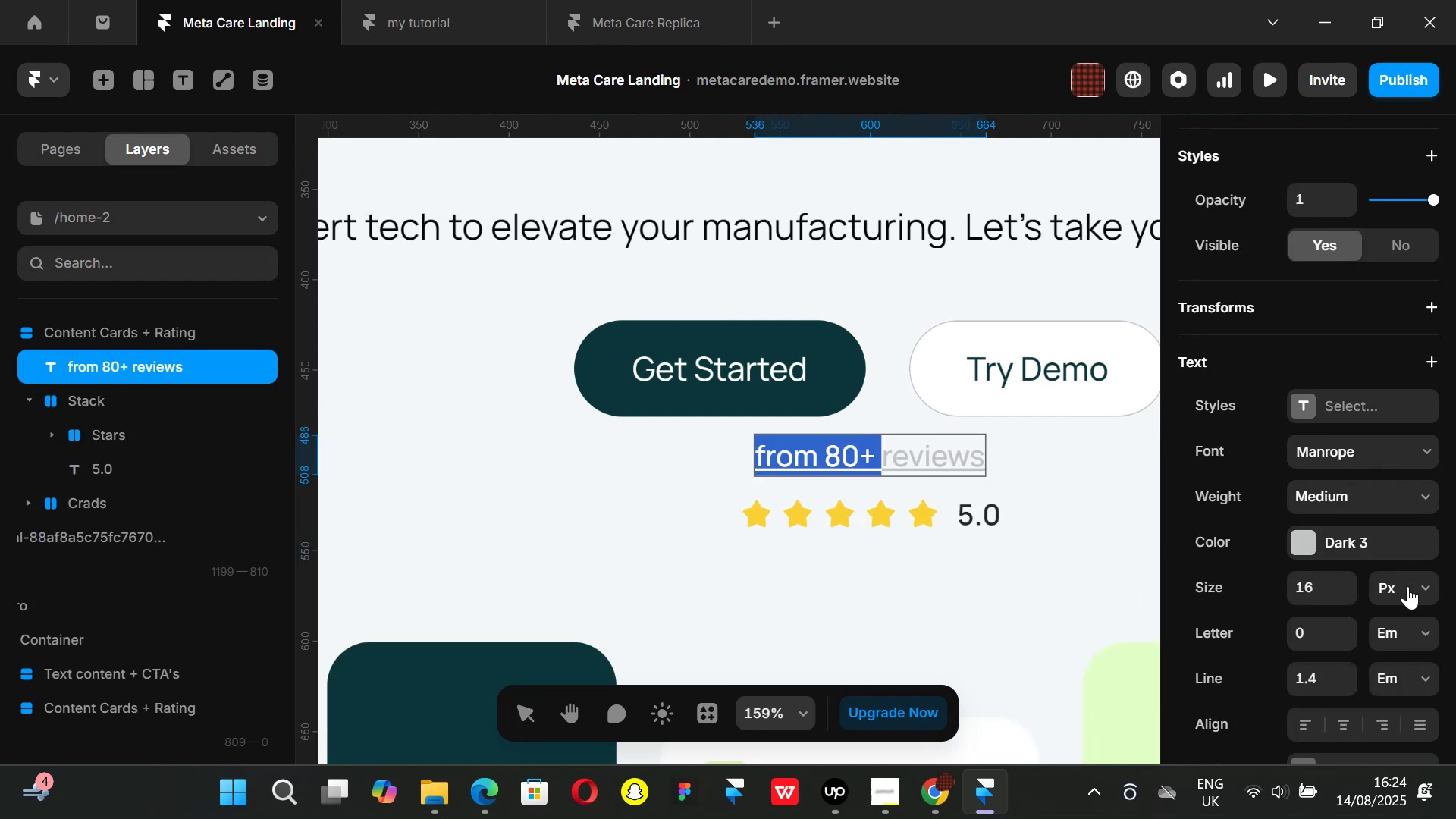 
scroll: coordinate [1408, 586], scroll_direction: down, amount: 3.0
 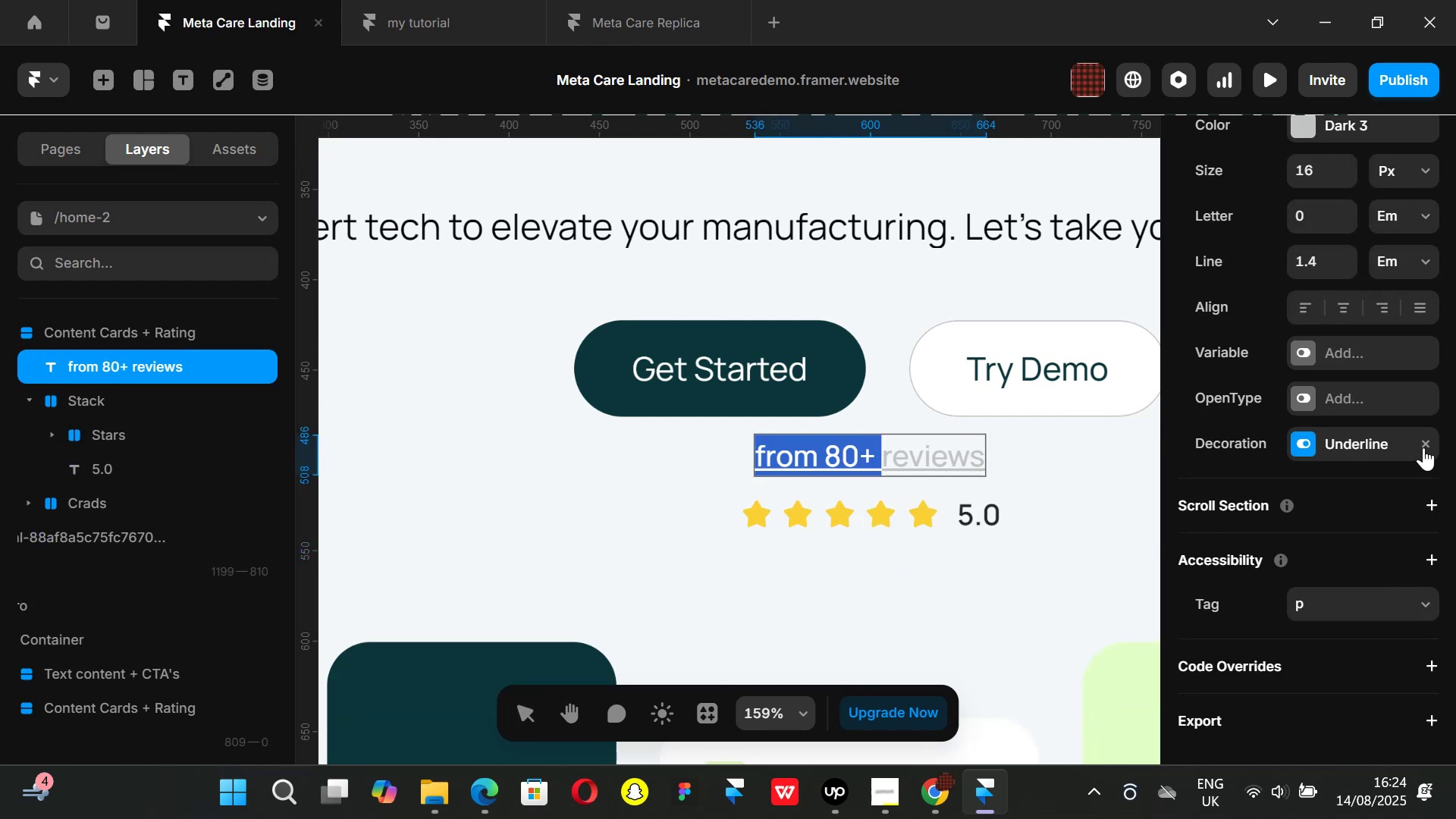 
left_click([1423, 447])
 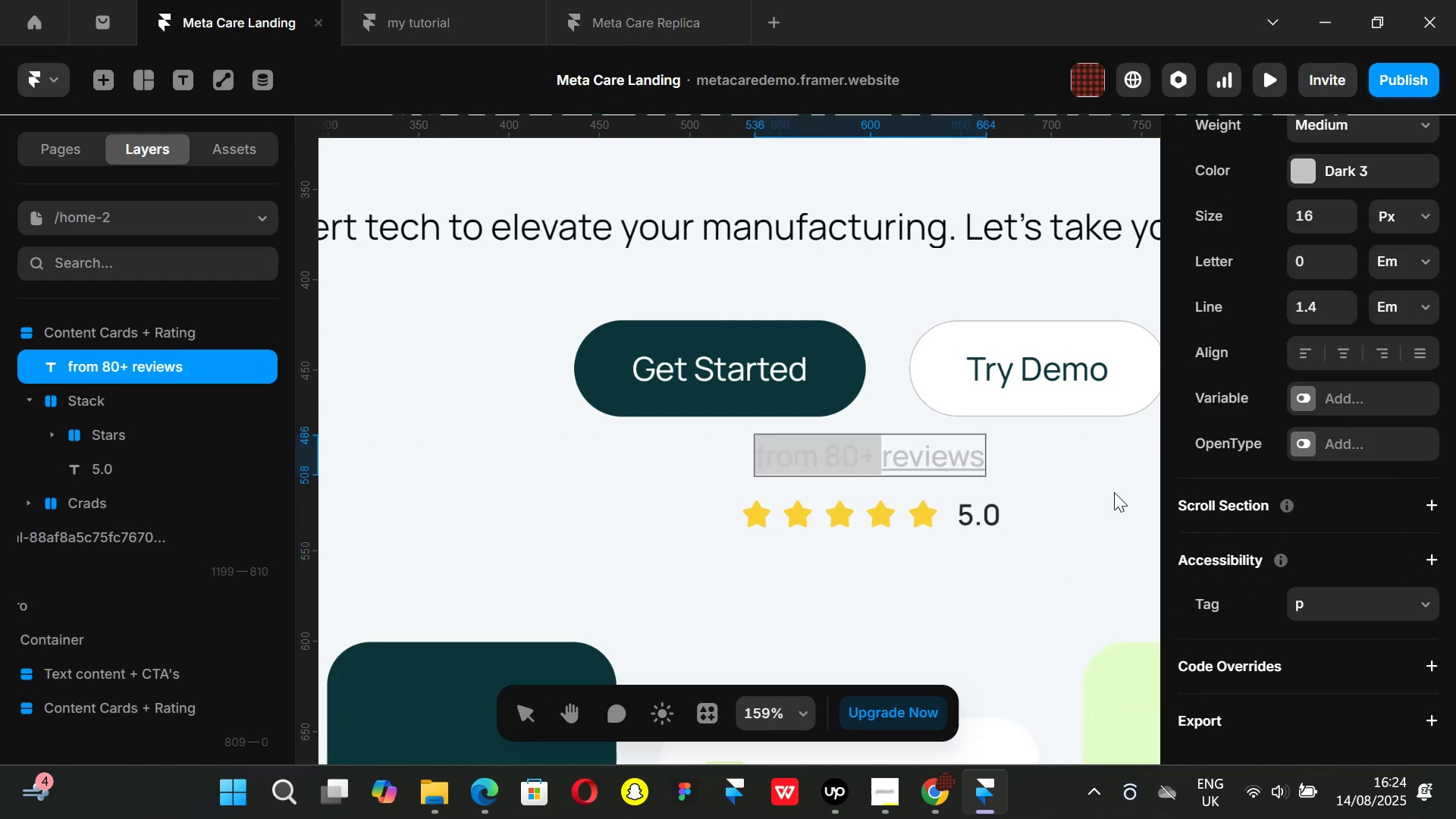 
left_click([1114, 492])
 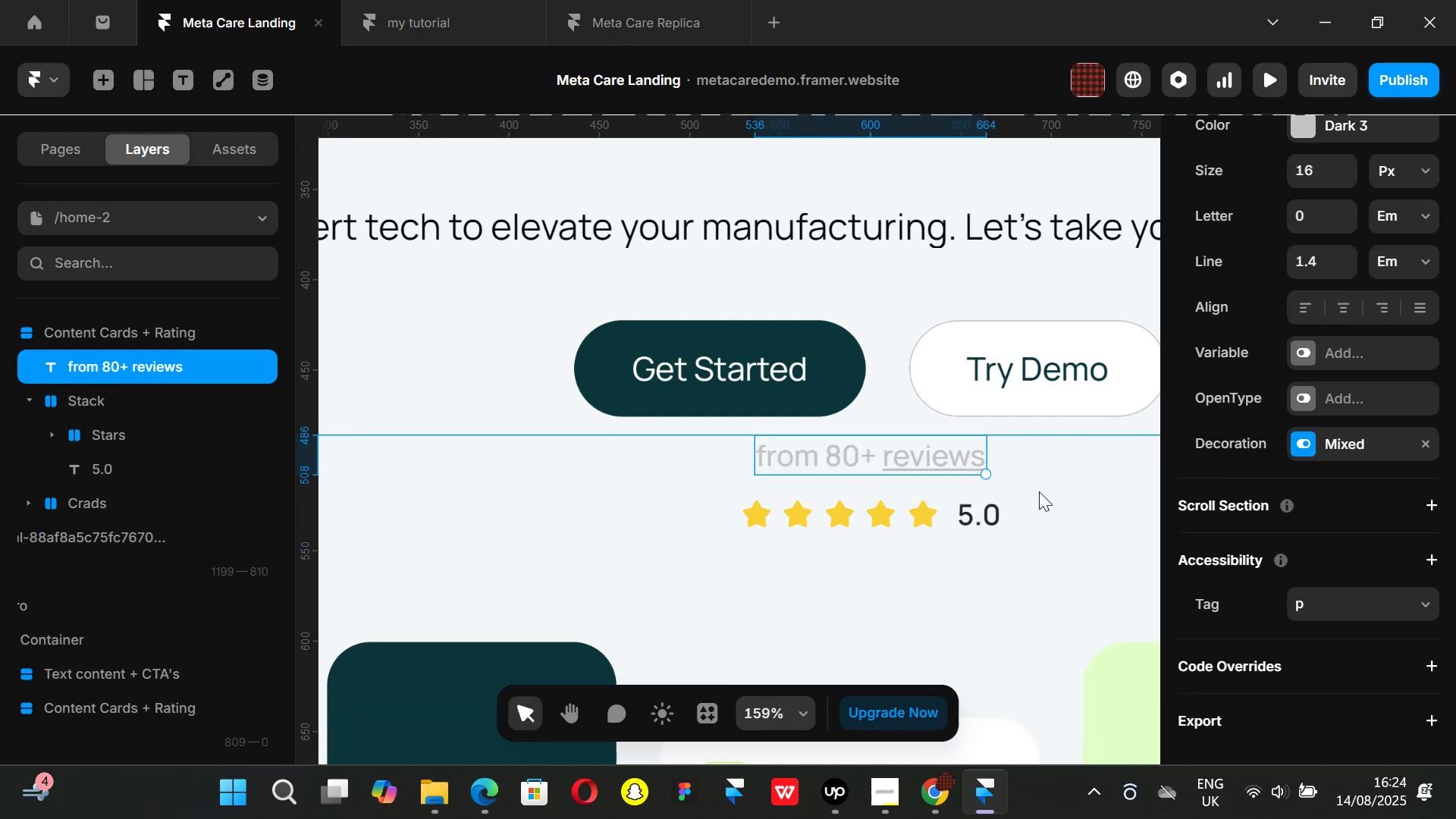 
left_click([1062, 492])
 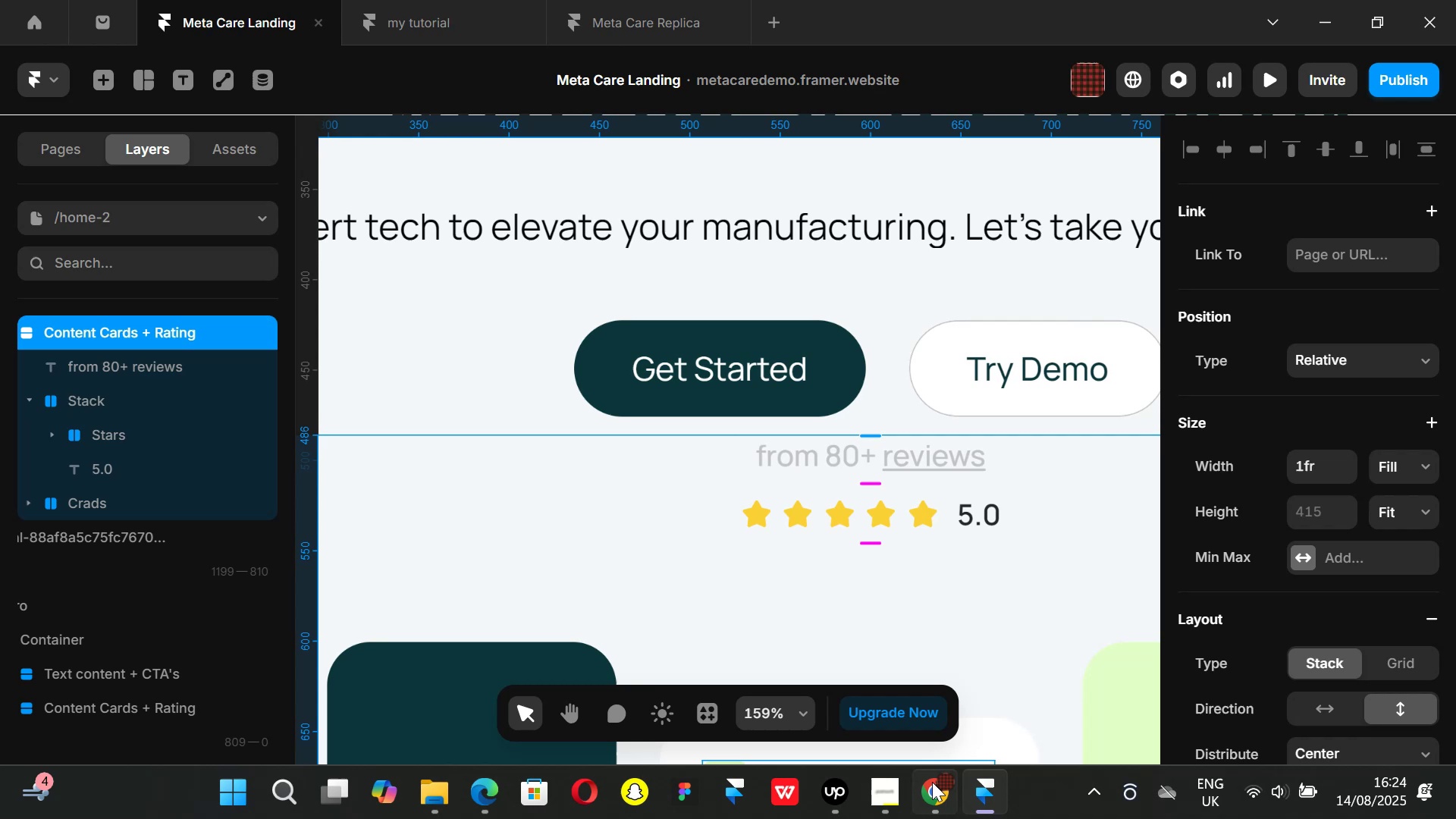 
left_click([934, 786])
 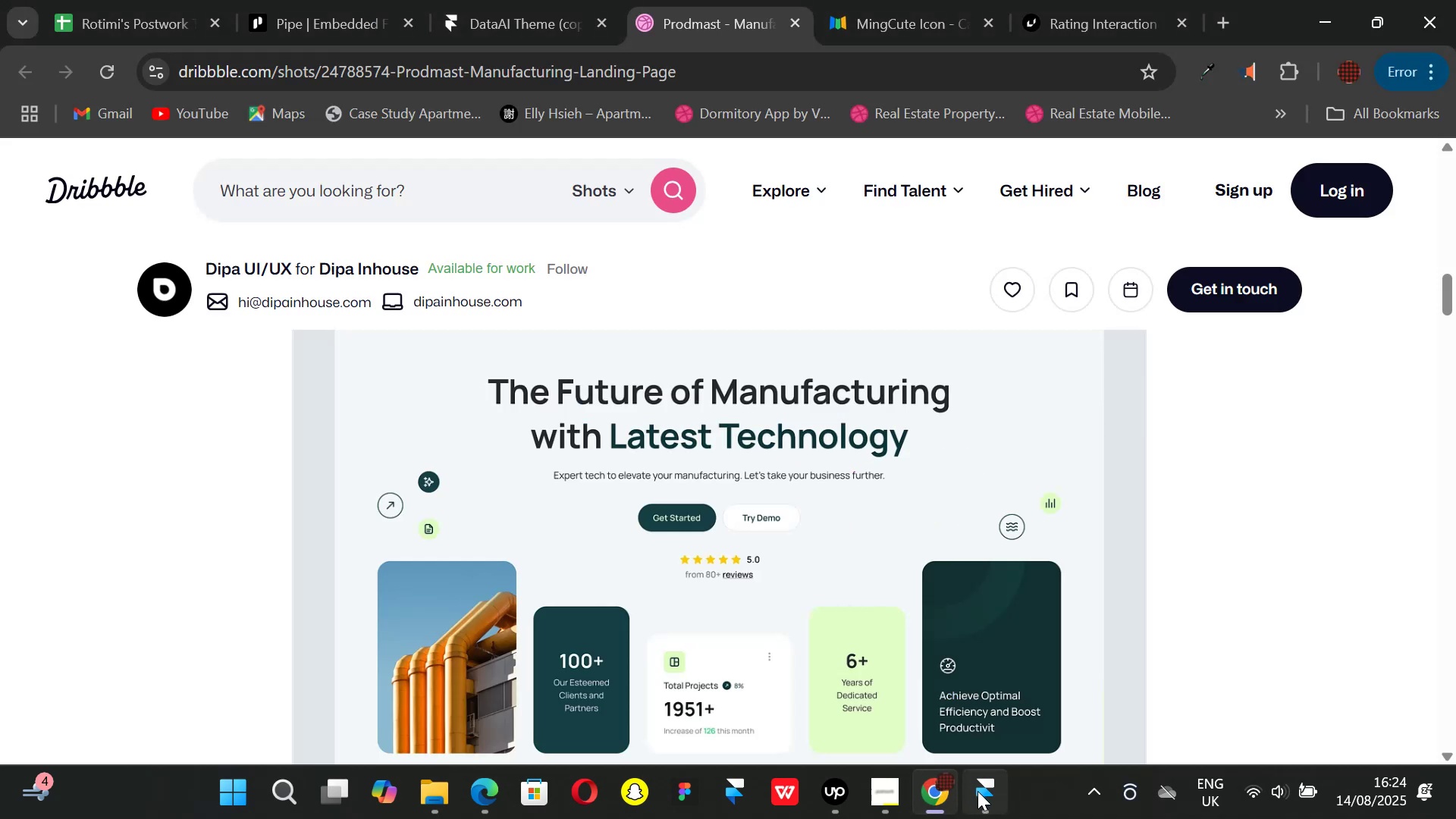 
left_click([977, 791])
 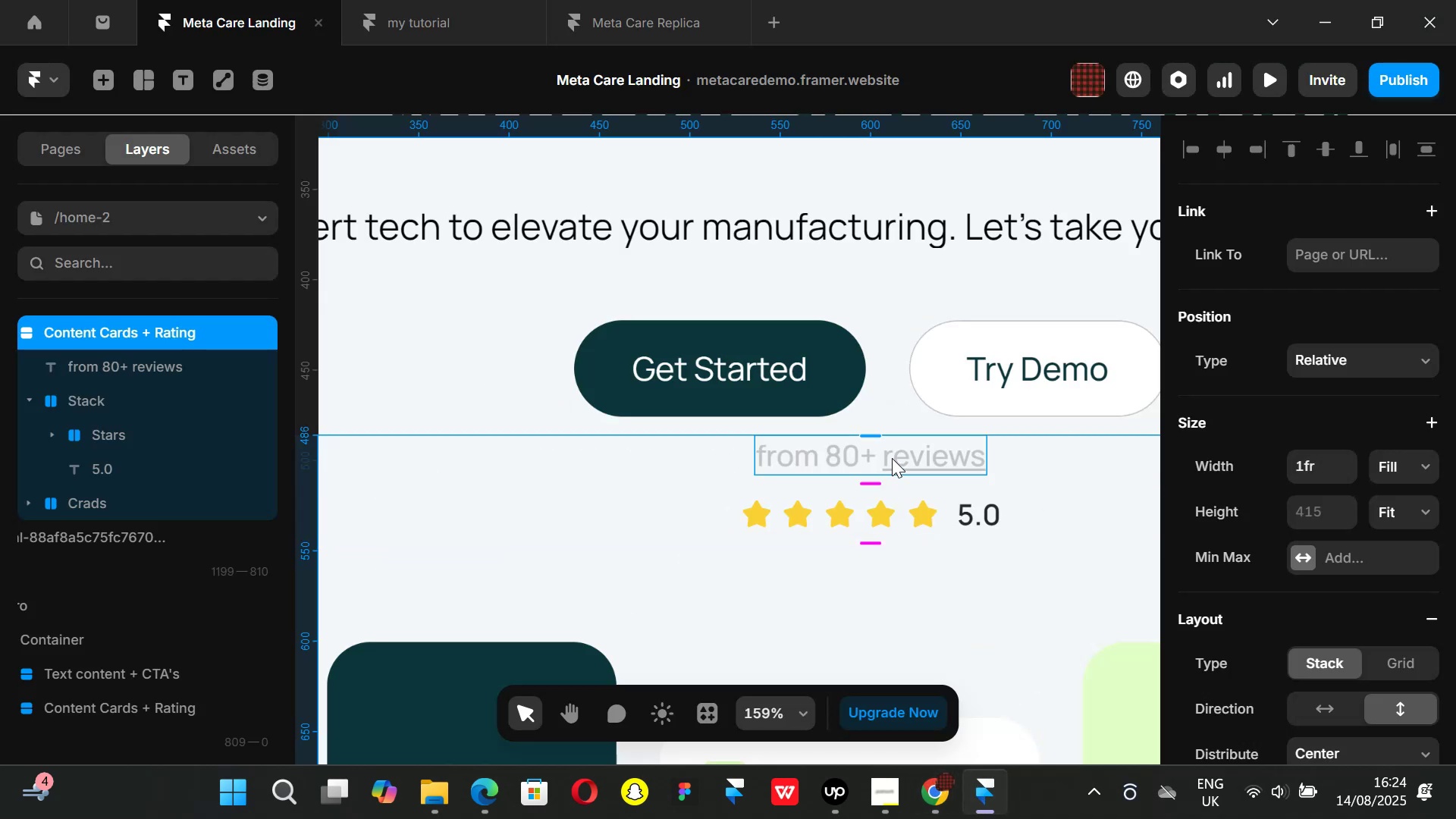 
double_click([892, 458])
 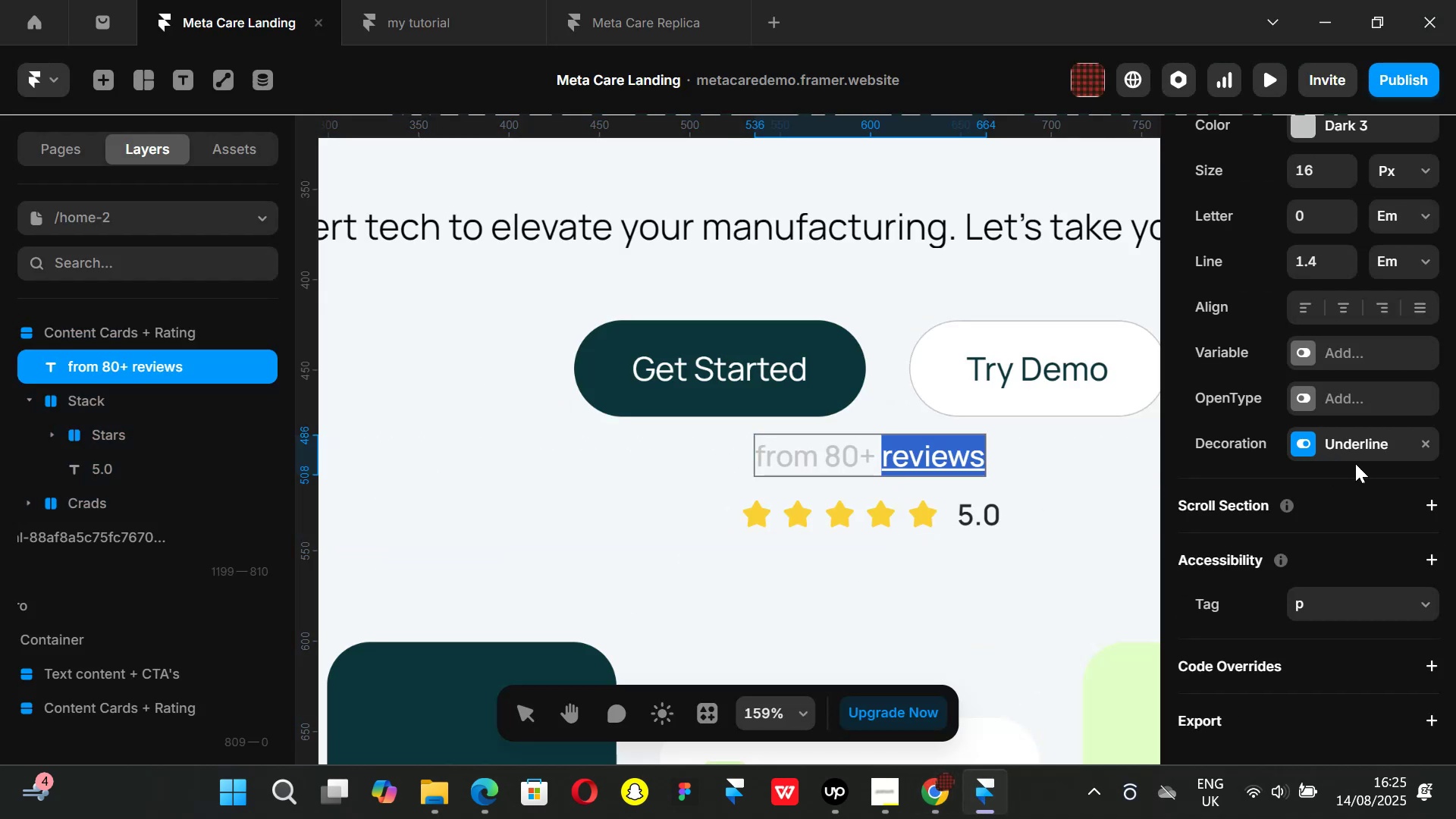 
scroll: coordinate [1336, 514], scroll_direction: up, amount: 1.0
 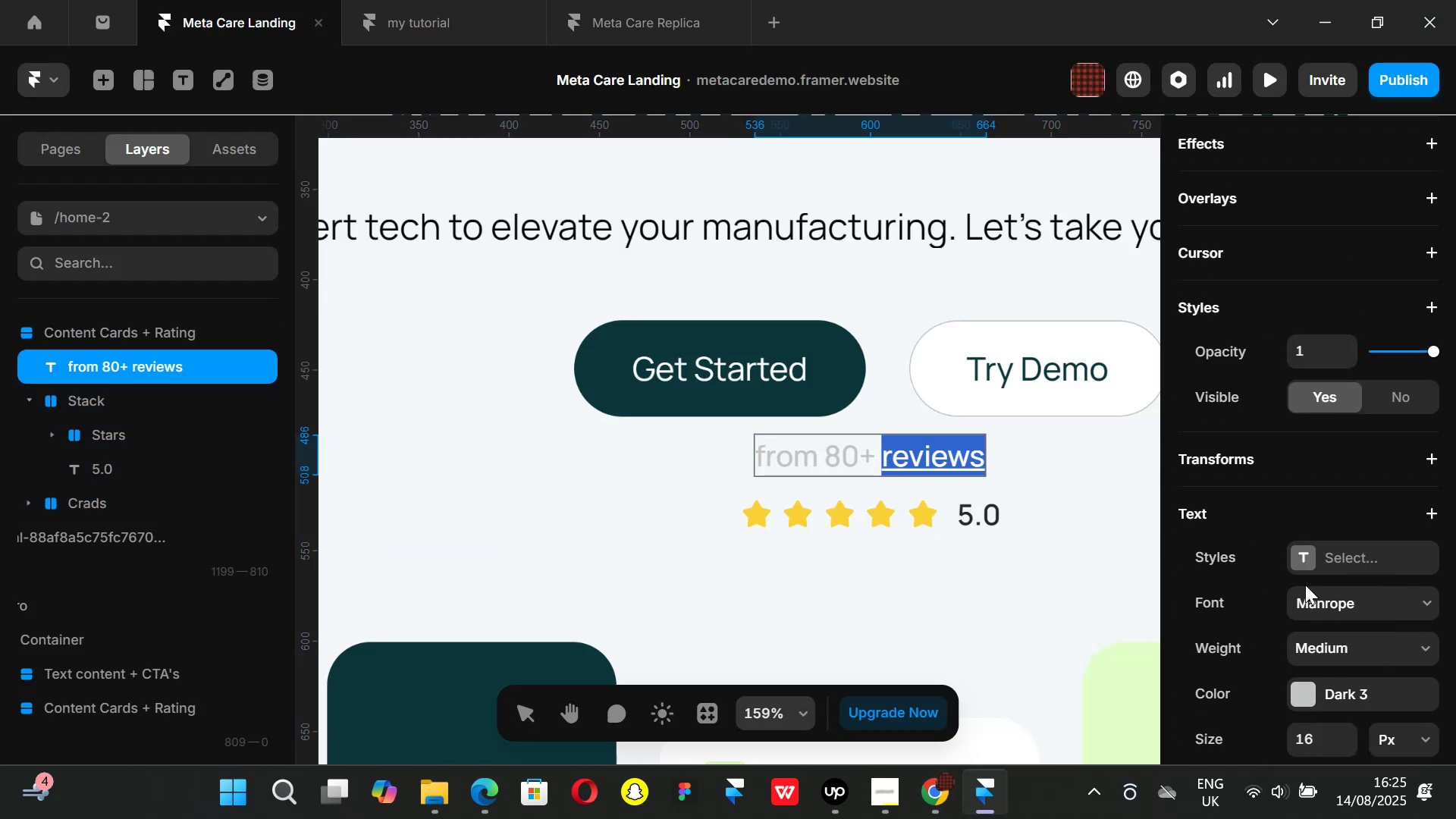 
scroll: coordinate [1302, 594], scroll_direction: down, amount: 2.0
 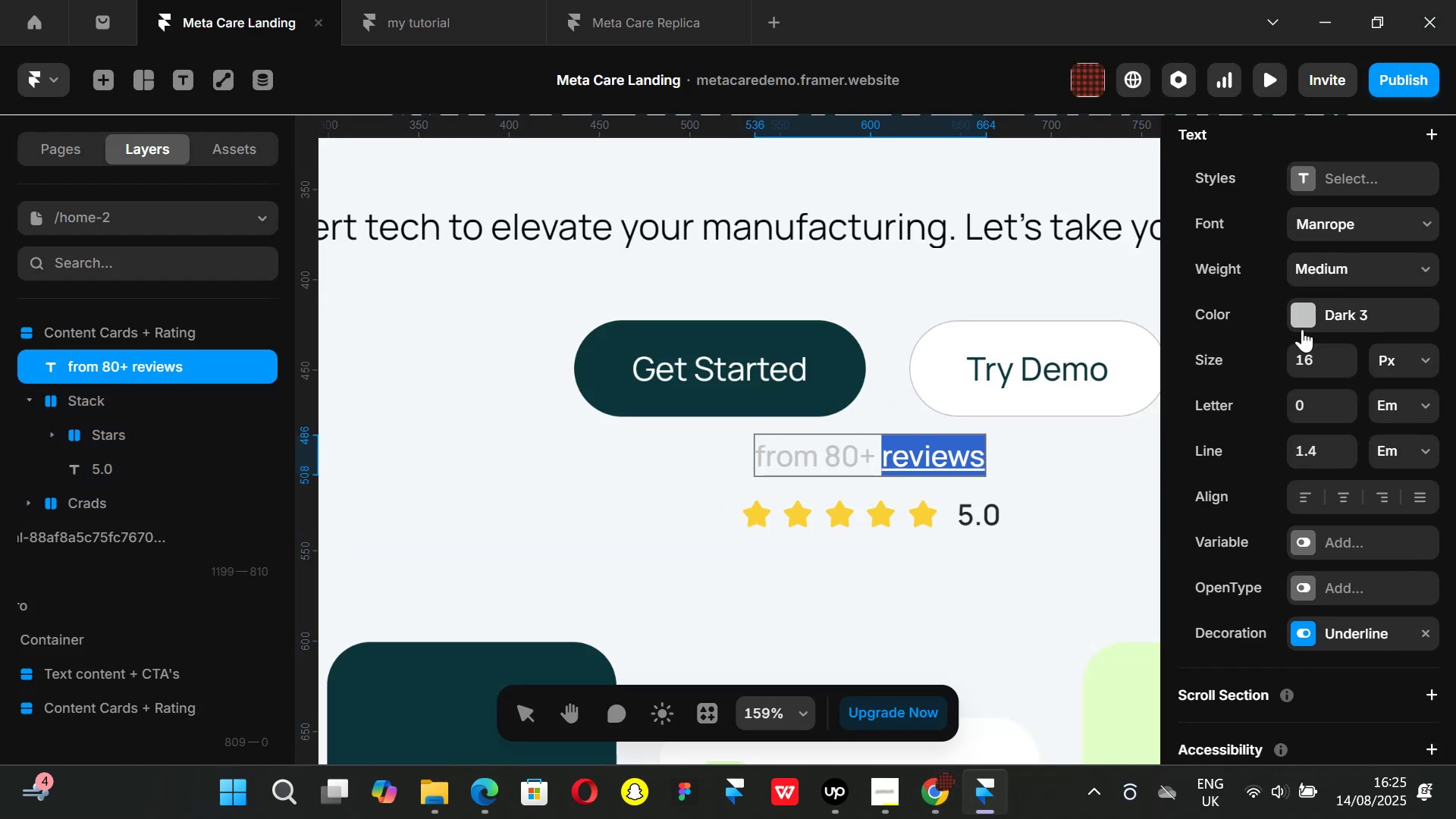 
left_click([1300, 322])
 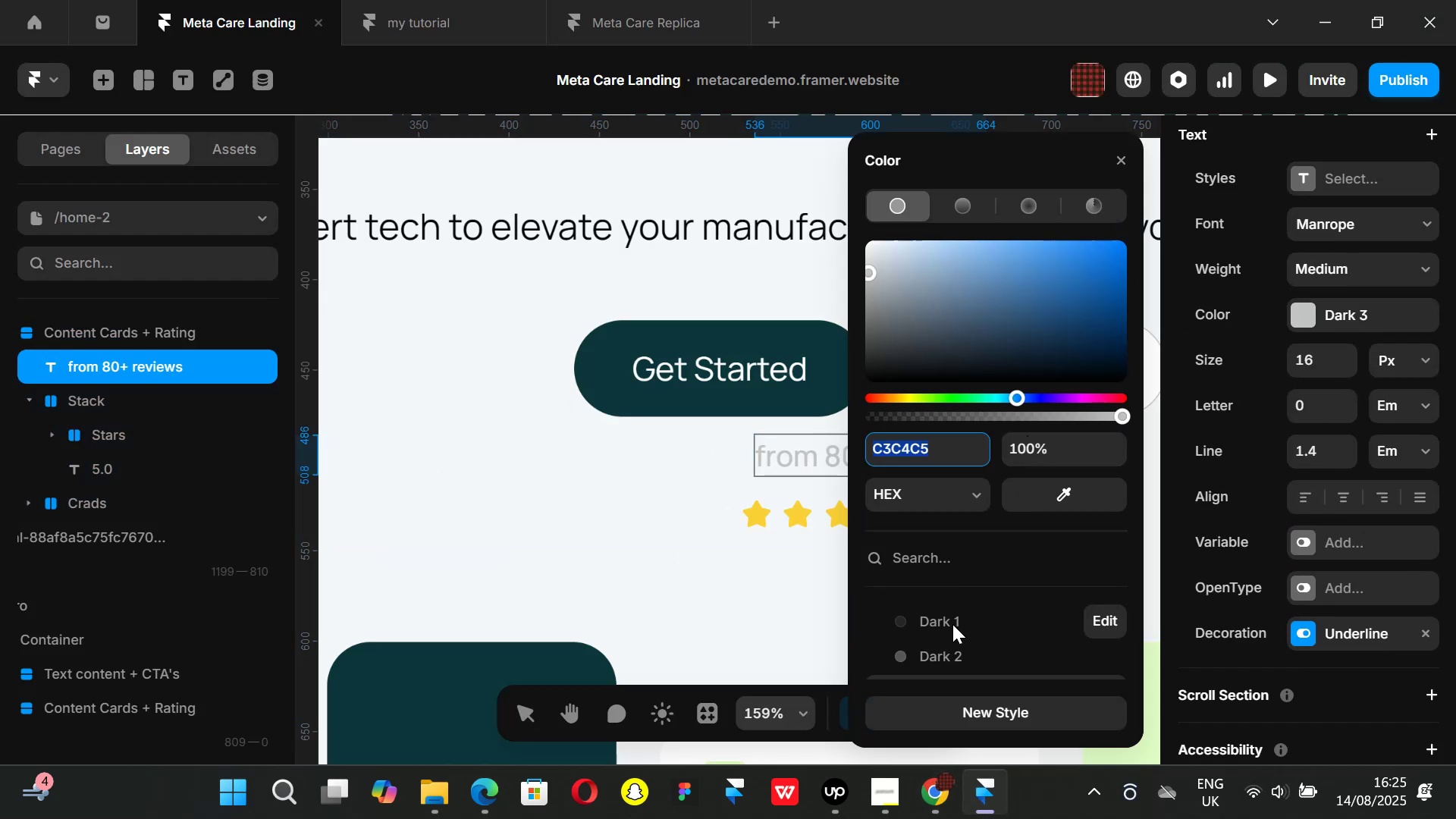 
left_click([952, 624])
 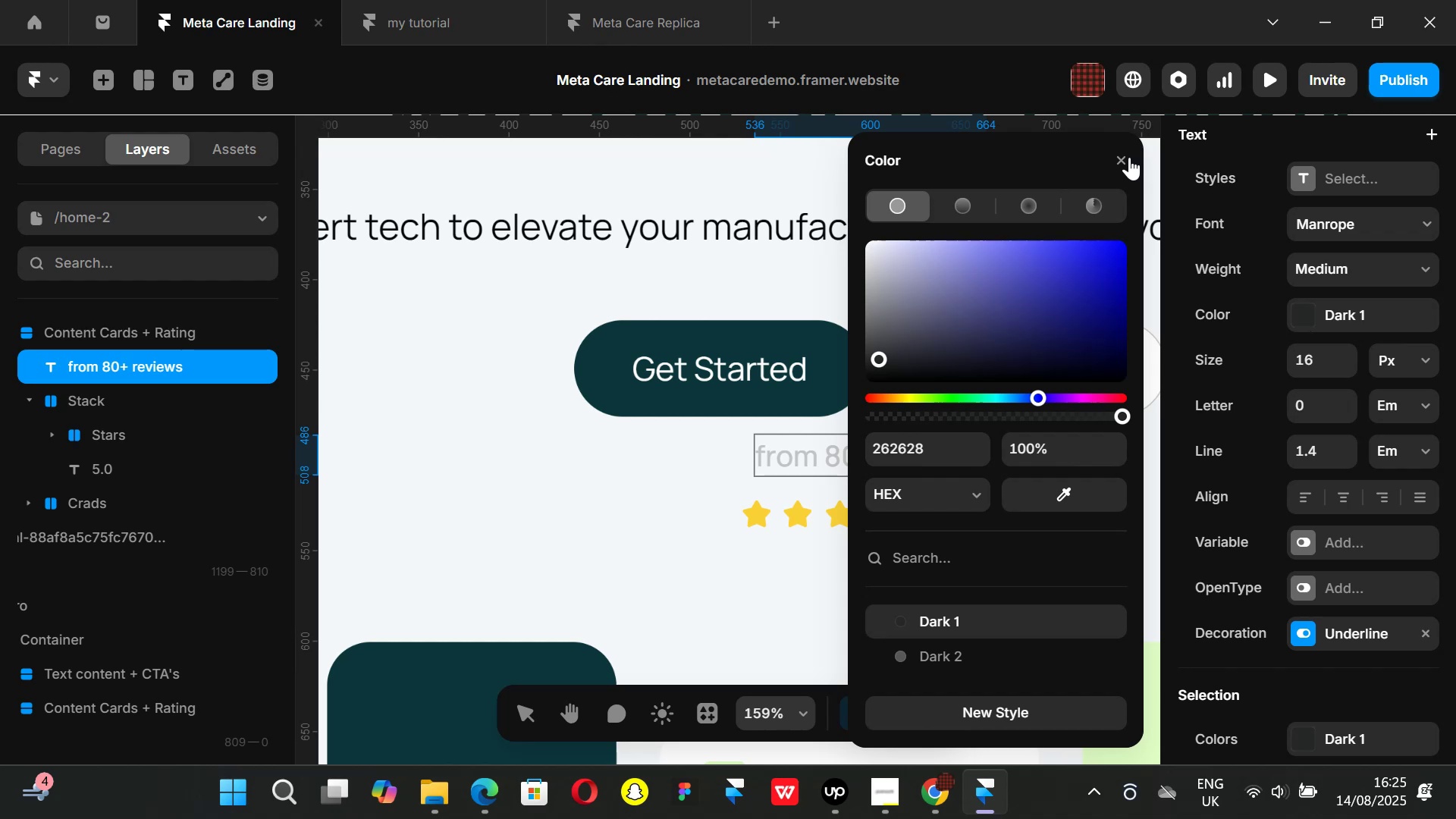 
left_click([1115, 156])
 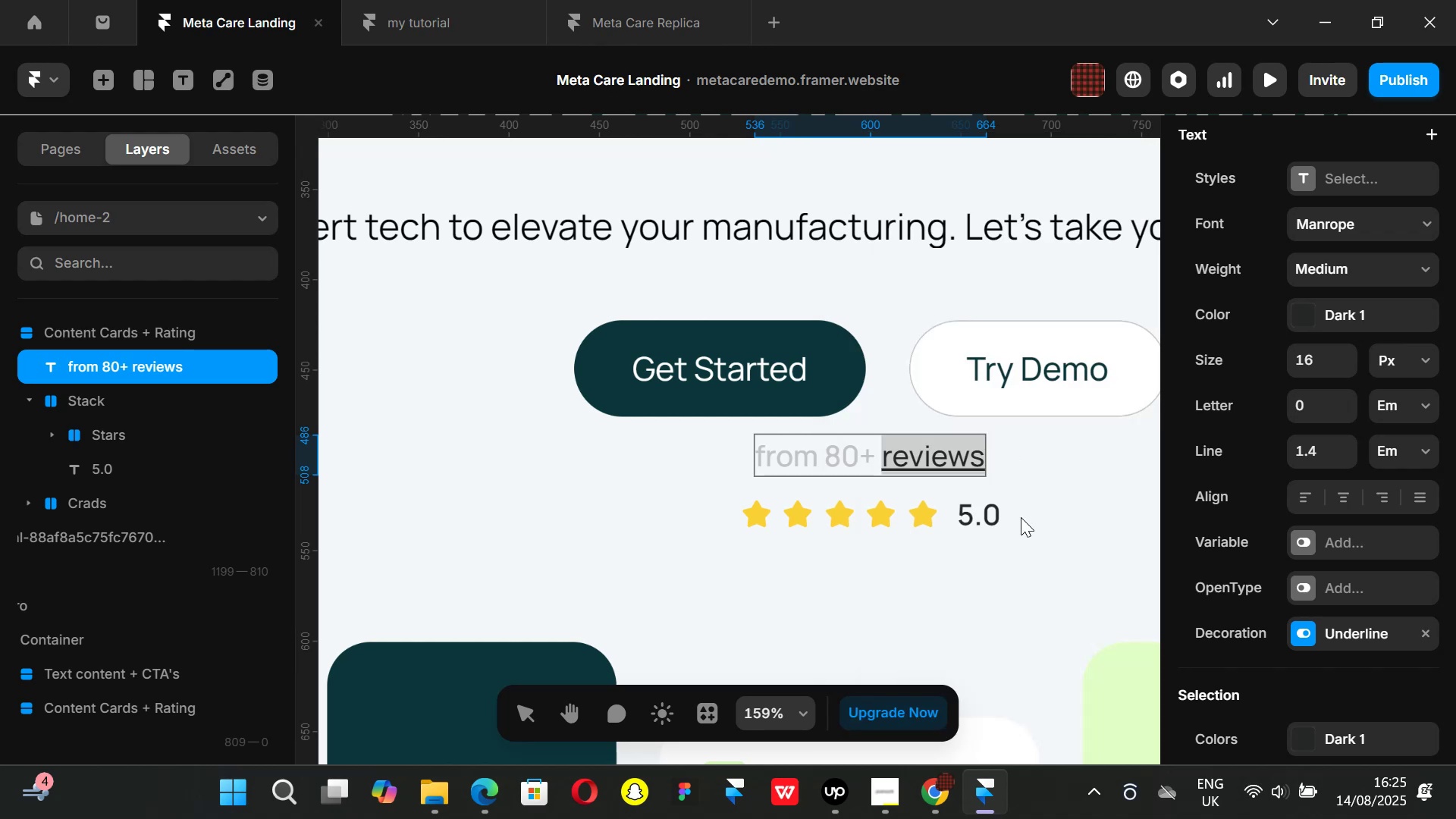 
left_click([1021, 513])
 